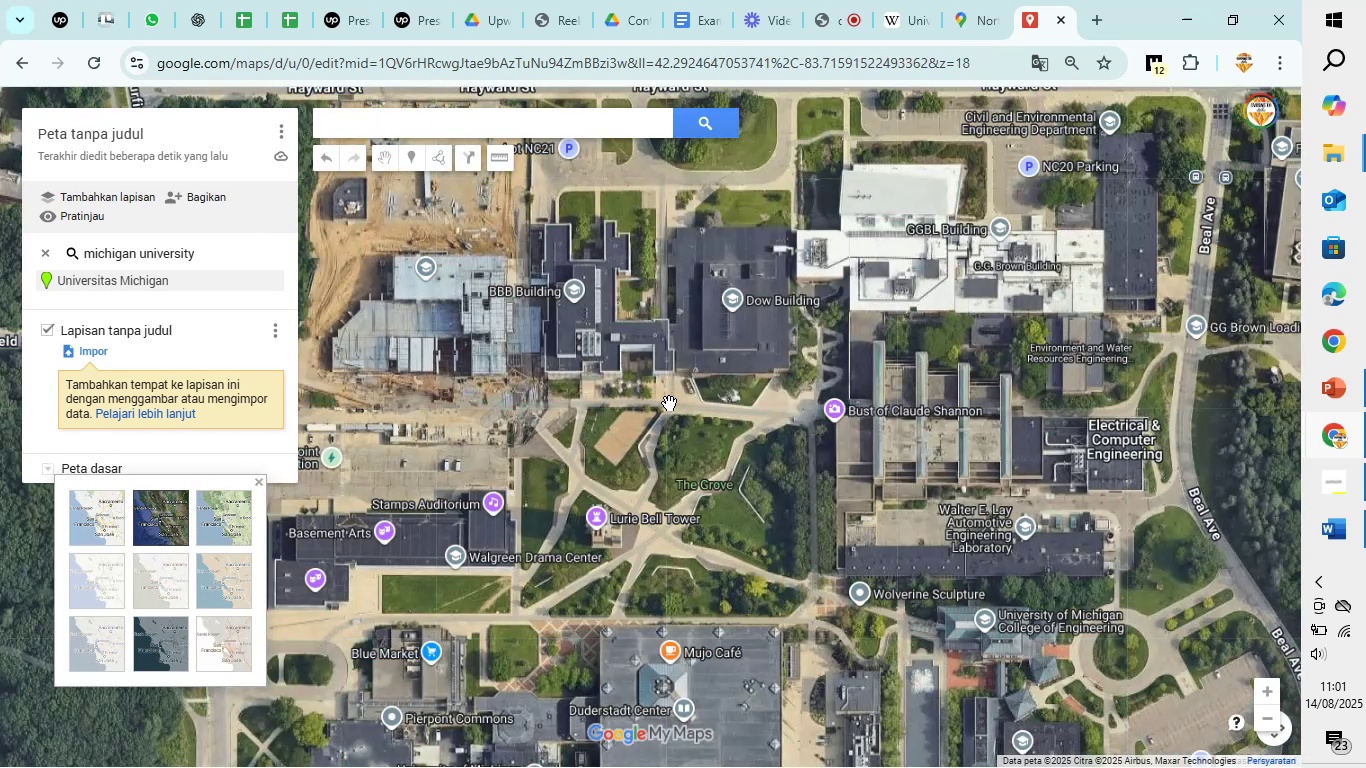 
left_click_drag(start_coordinate=[651, 395], to_coordinate=[558, 158])
 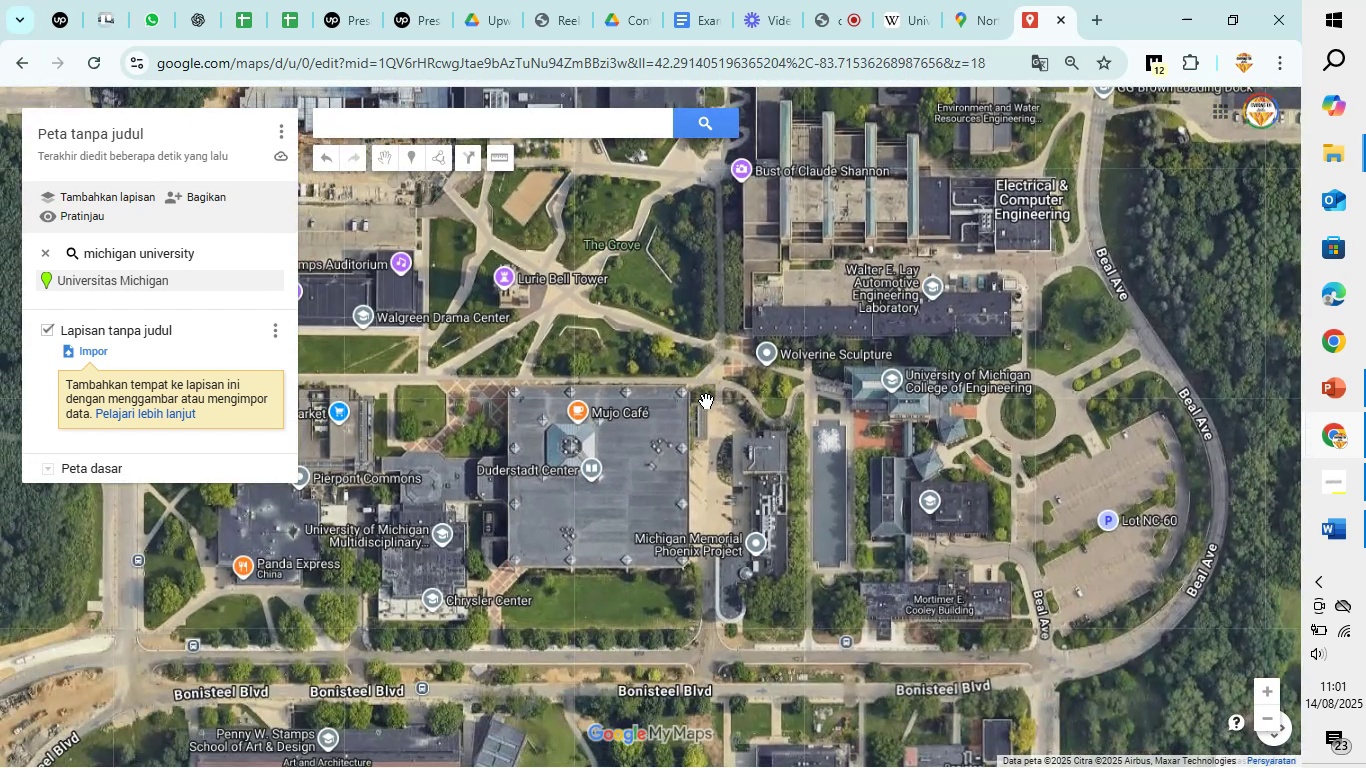 
left_click_drag(start_coordinate=[739, 485], to_coordinate=[703, 422])
 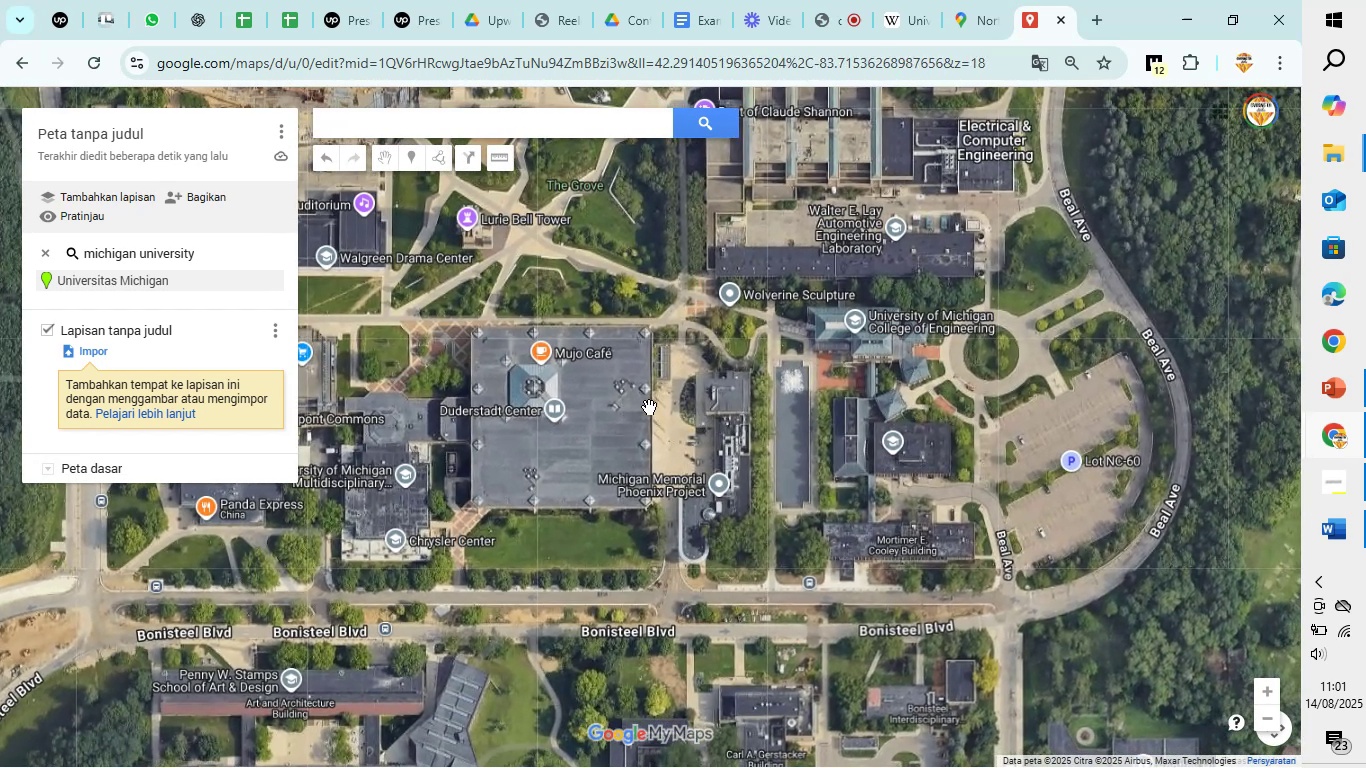 
scroll: coordinate [646, 405], scroll_direction: up, amount: 2.0
 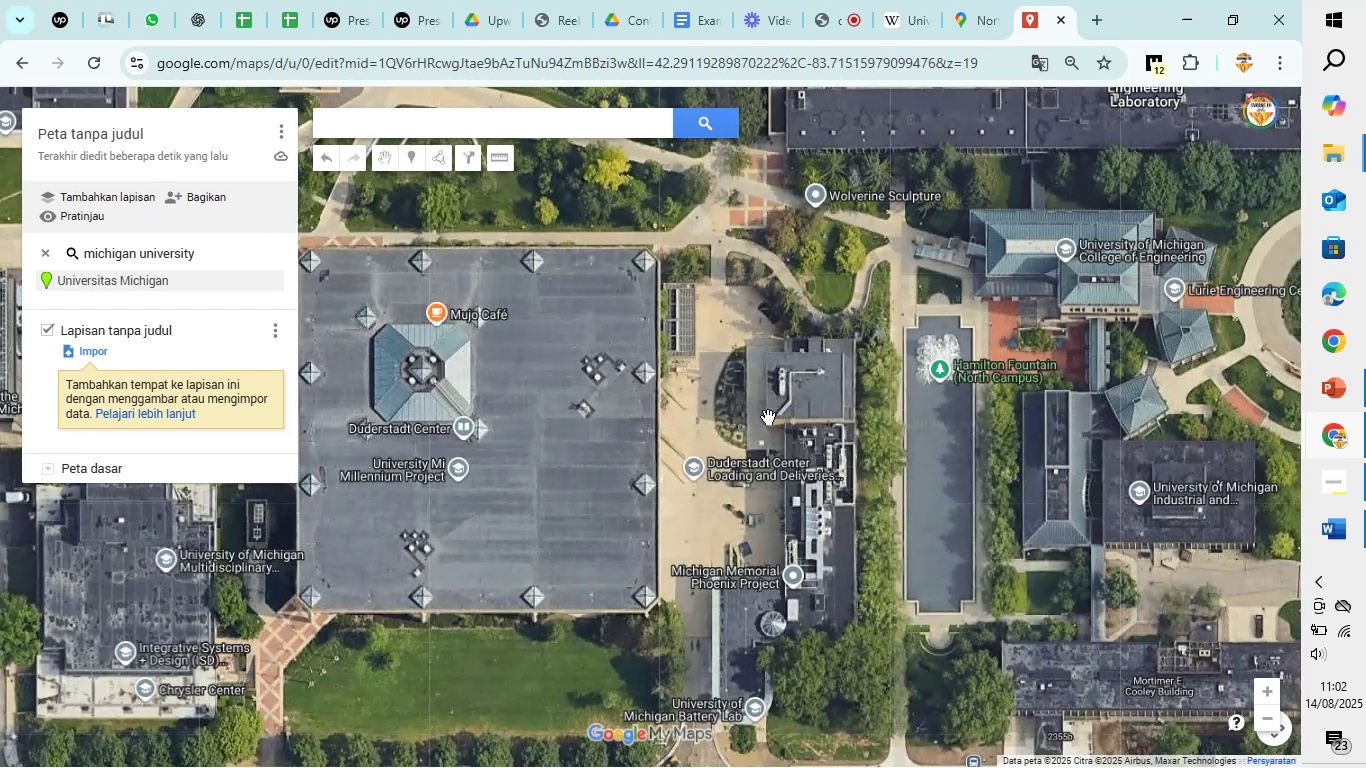 
left_click_drag(start_coordinate=[794, 391], to_coordinate=[478, 352])
 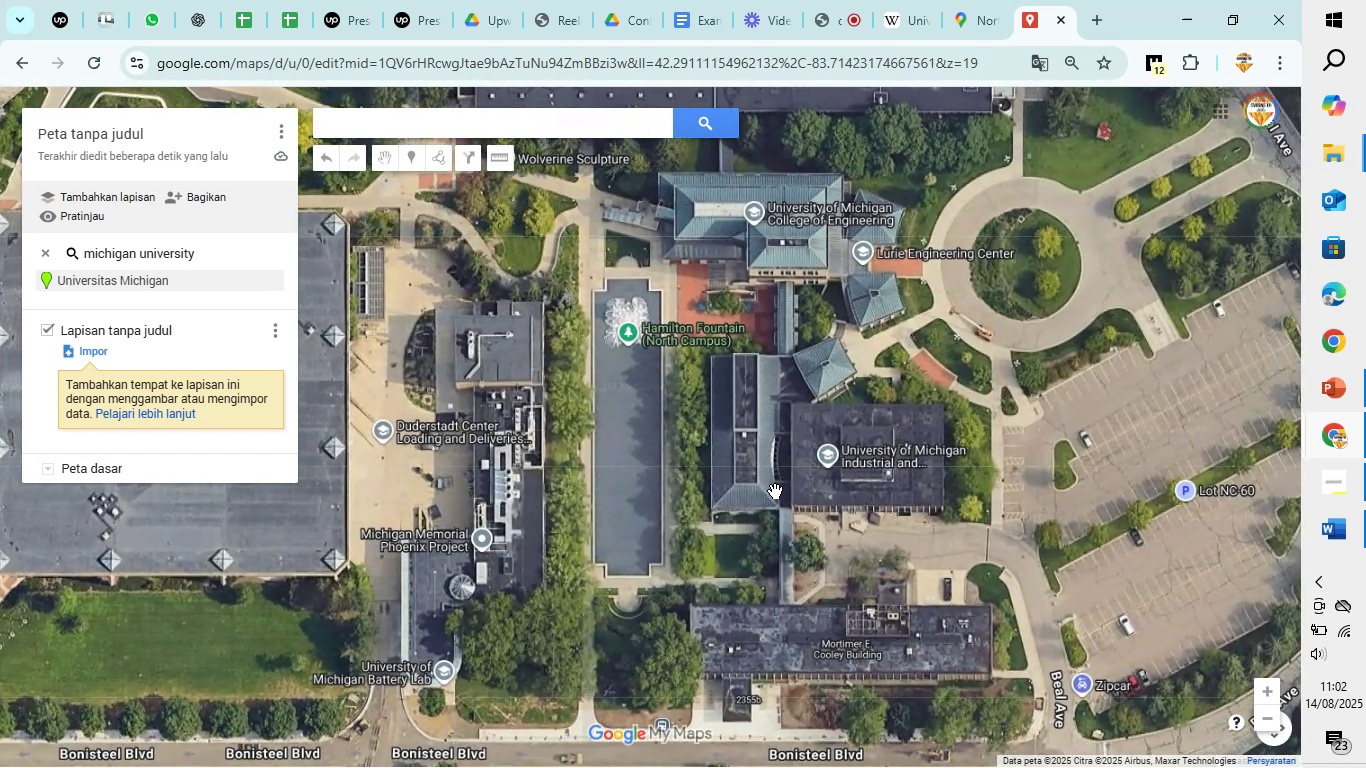 
left_click_drag(start_coordinate=[871, 511], to_coordinate=[670, 464])
 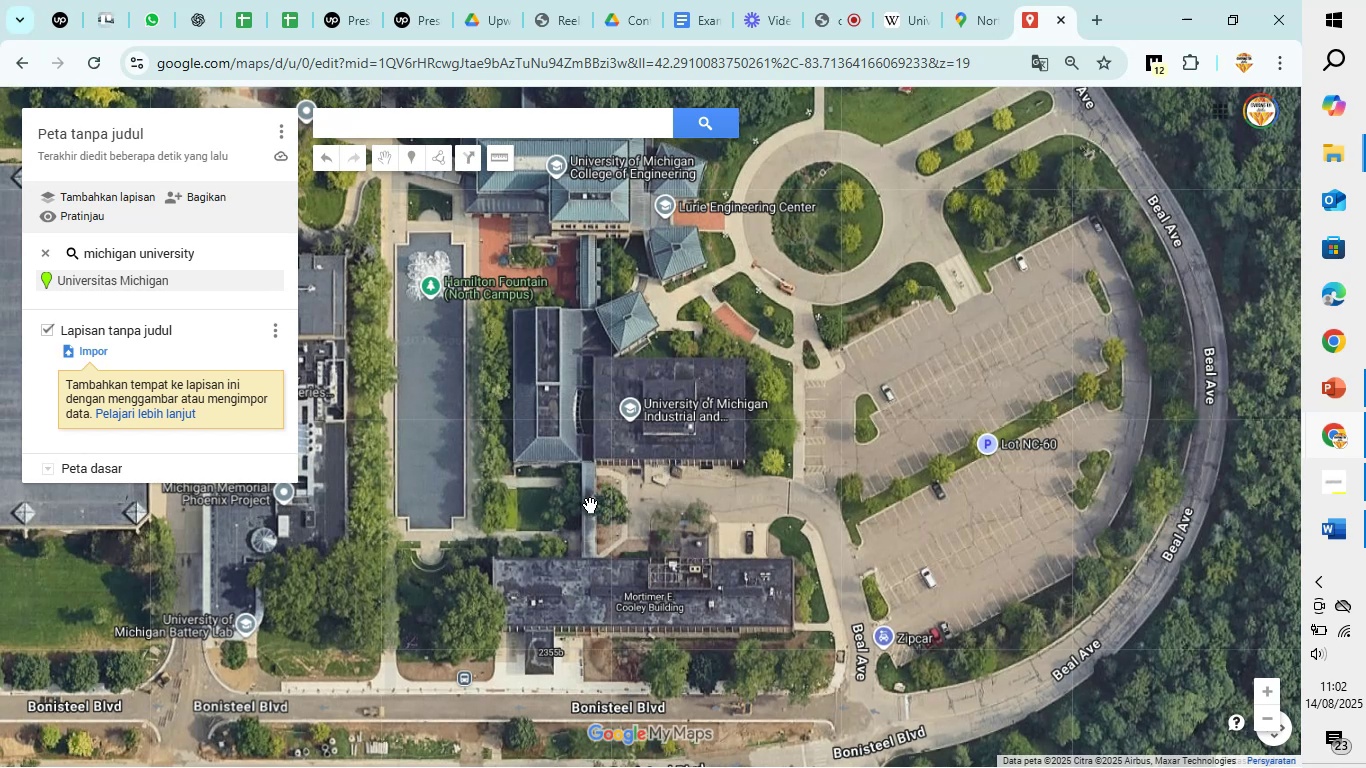 
scroll: coordinate [811, 473], scroll_direction: down, amount: 1.0
 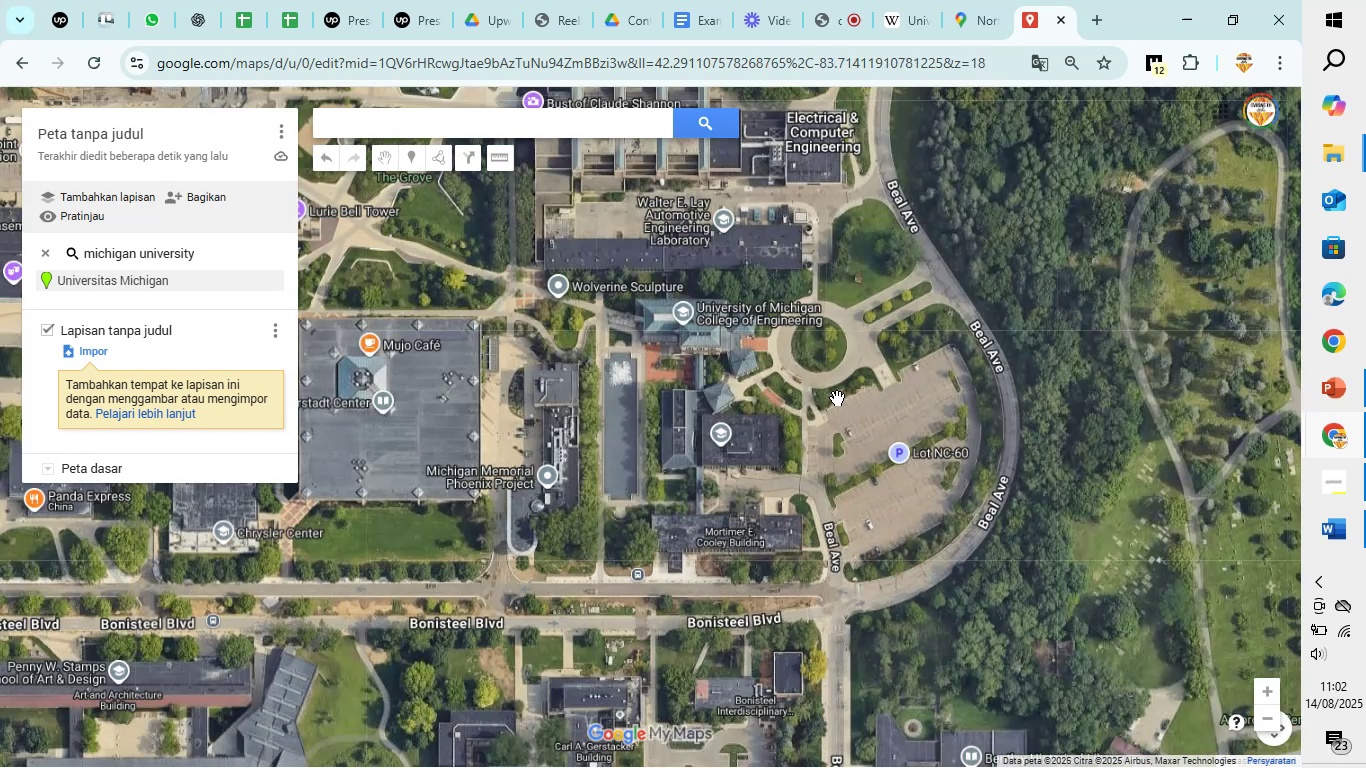 
left_click_drag(start_coordinate=[821, 407], to_coordinate=[748, 527])
 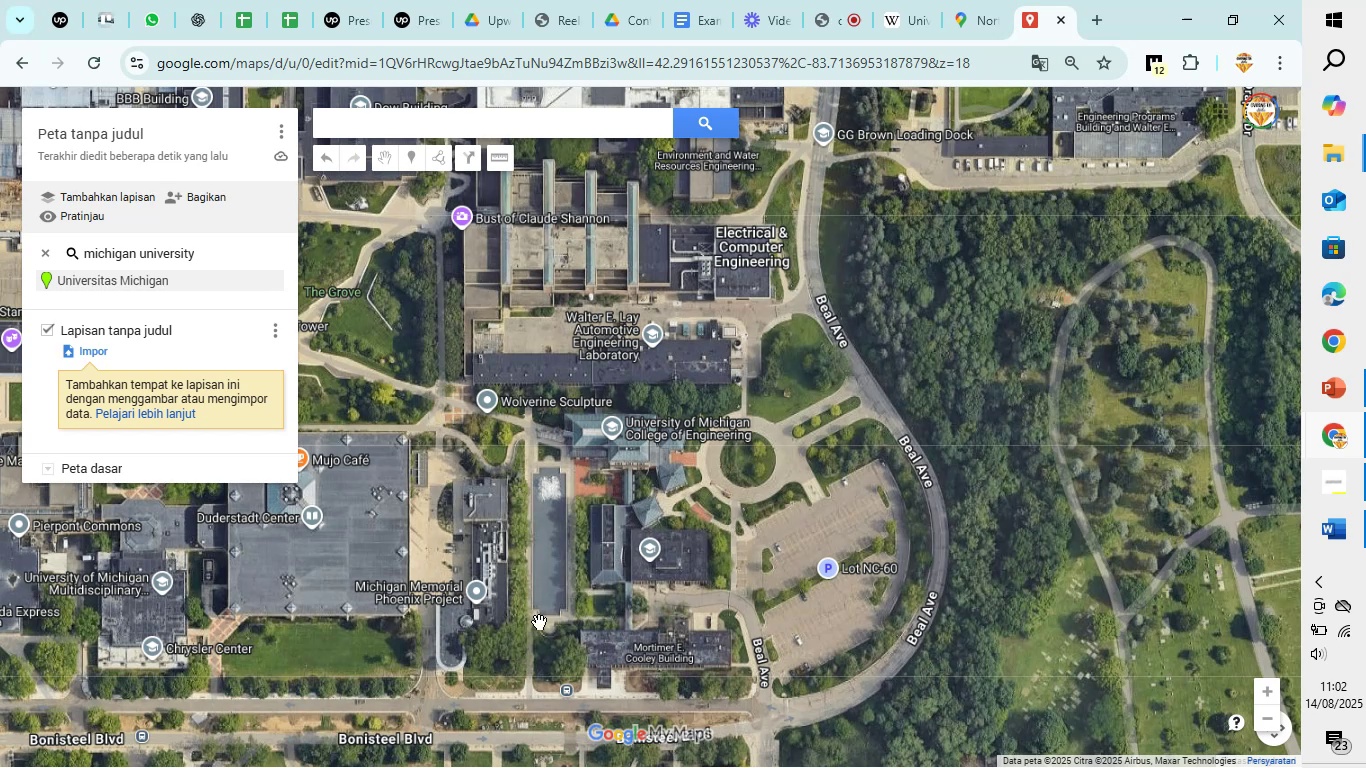 
wait(6.6)
 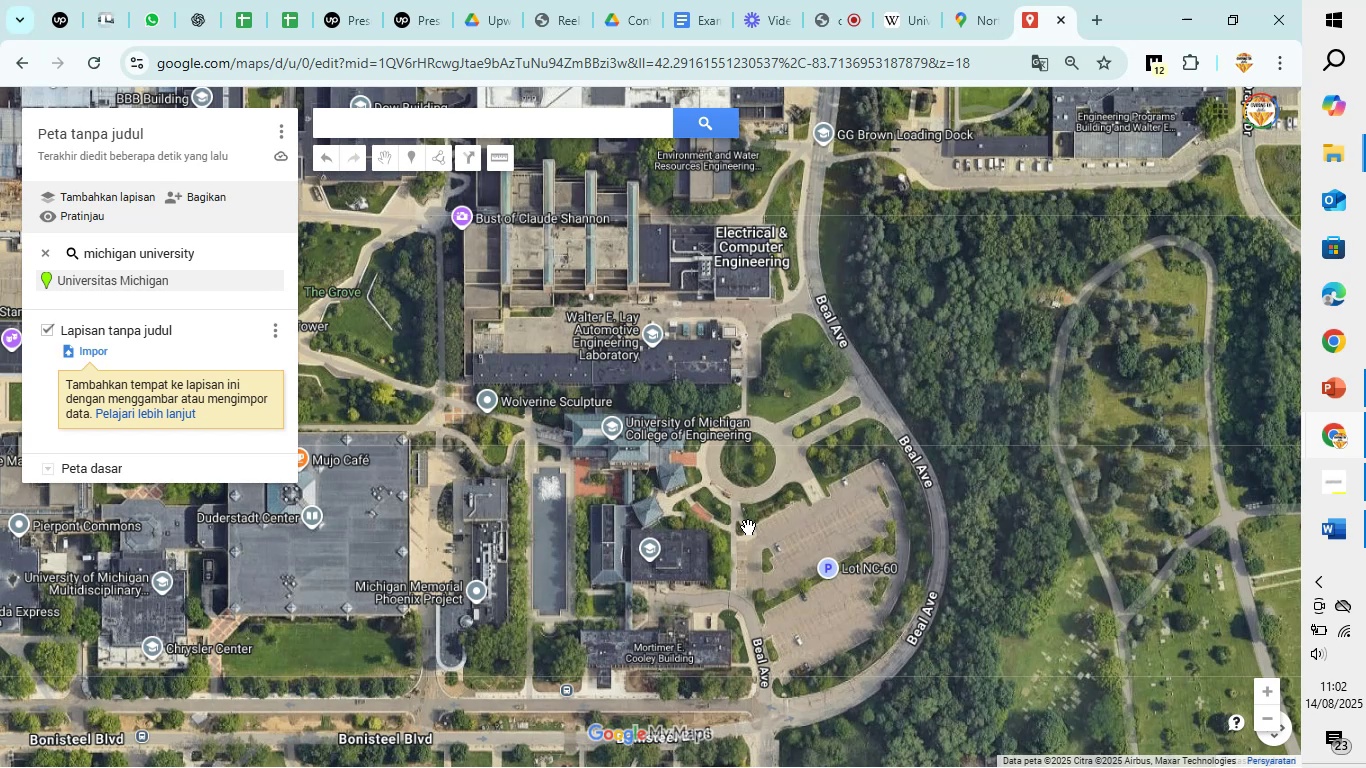 
left_click_drag(start_coordinate=[537, 508], to_coordinate=[451, 542])
 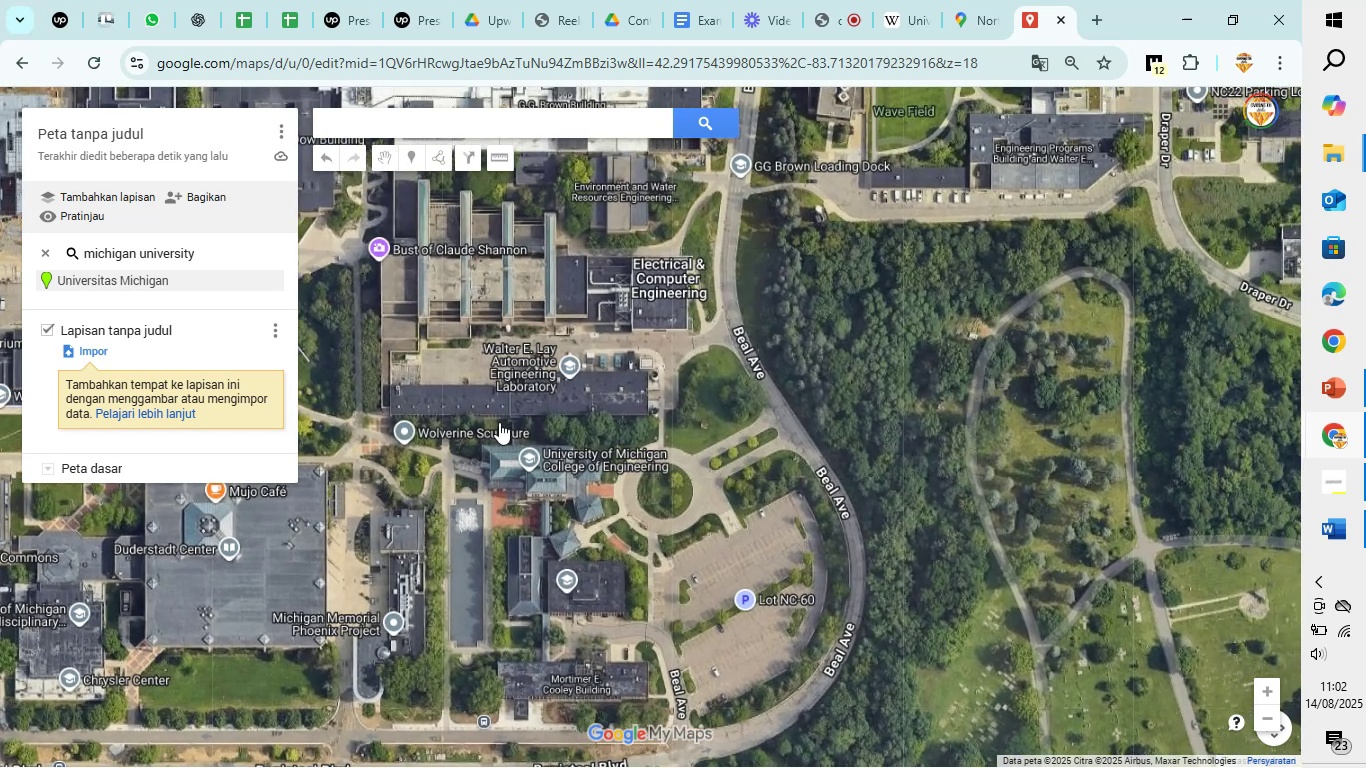 
left_click_drag(start_coordinate=[451, 329], to_coordinate=[470, 230])
 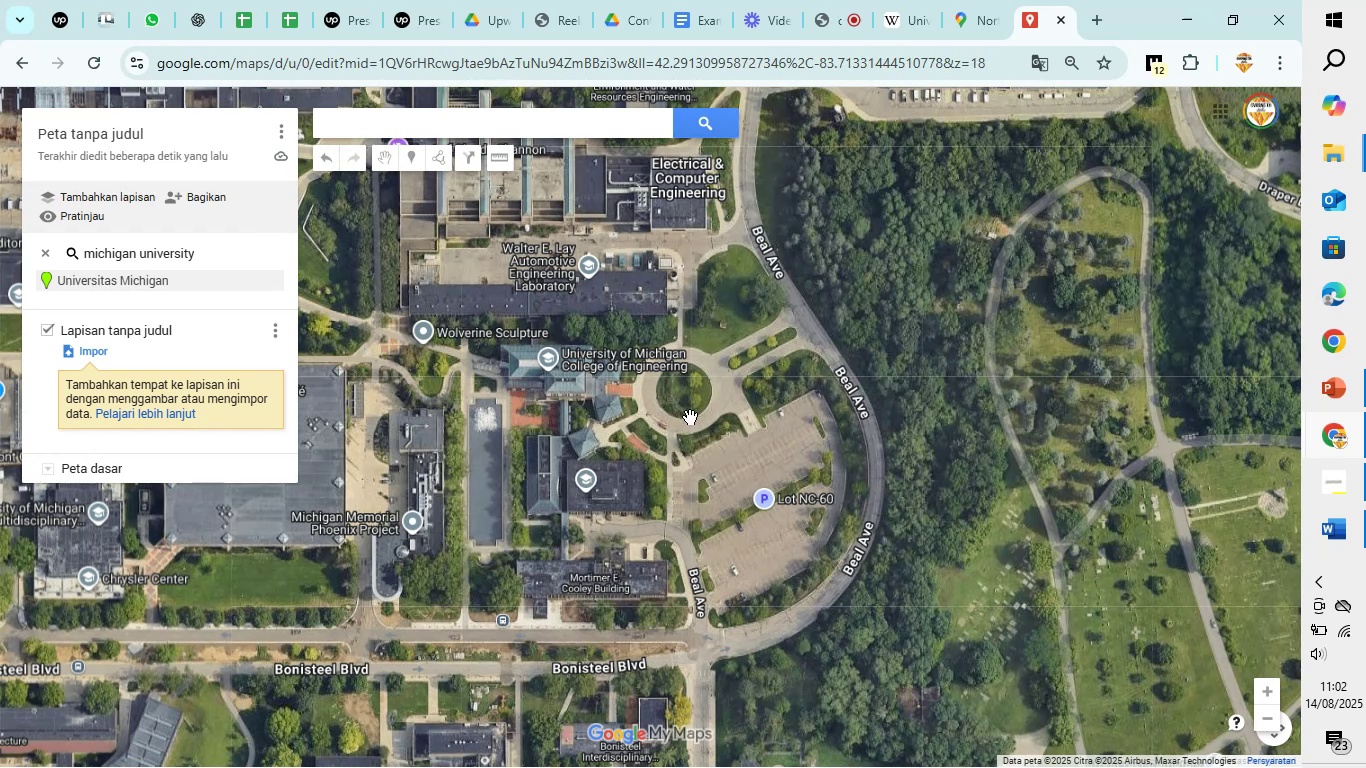 
left_click_drag(start_coordinate=[694, 455], to_coordinate=[642, 420])
 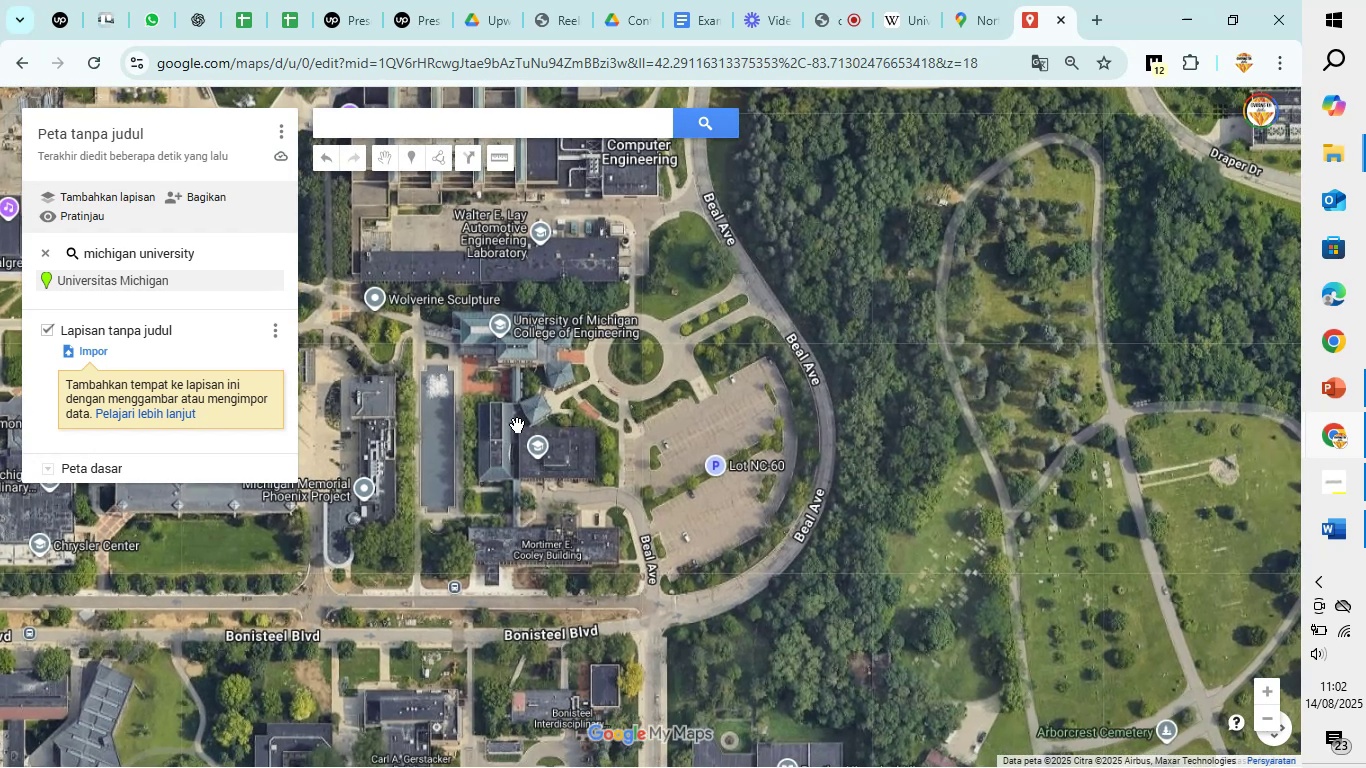 
scroll: coordinate [517, 425], scroll_direction: up, amount: 5.0
 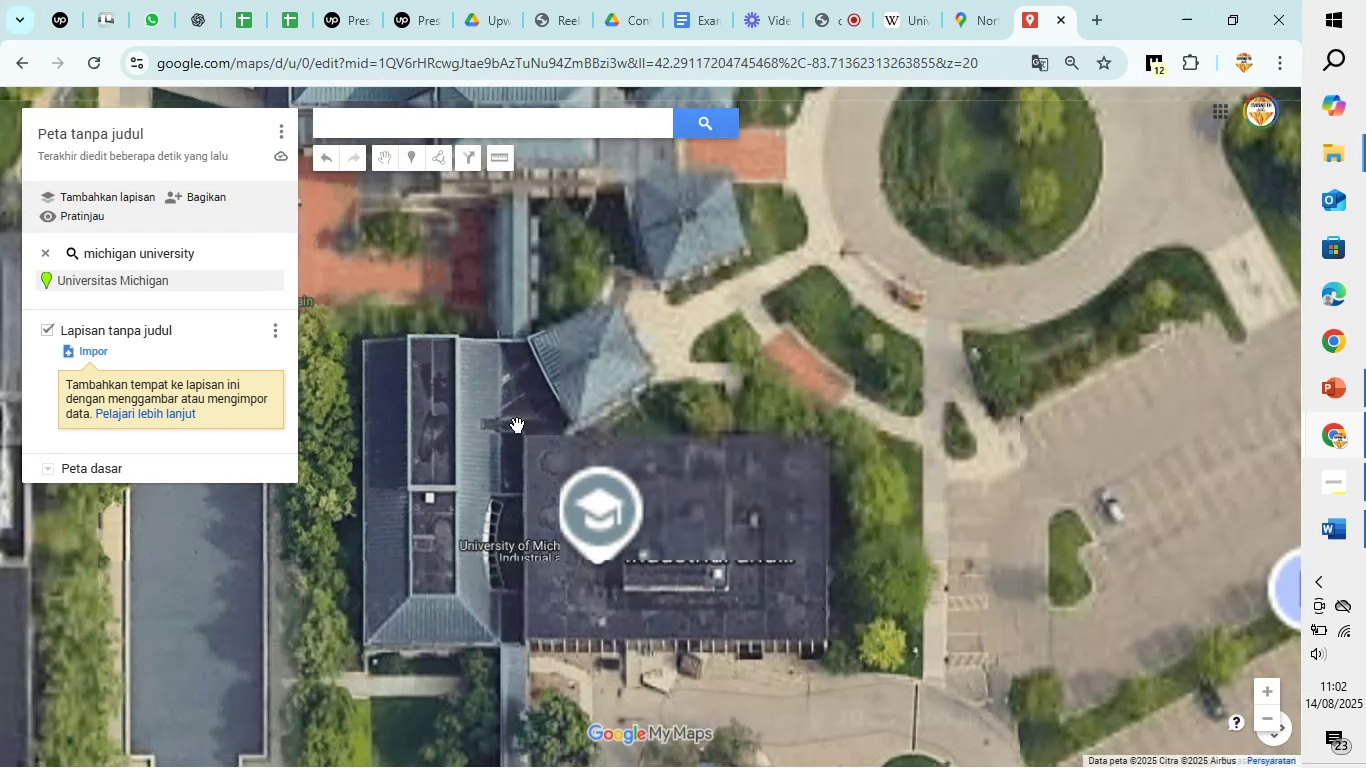 
left_click_drag(start_coordinate=[807, 584], to_coordinate=[754, 333])
 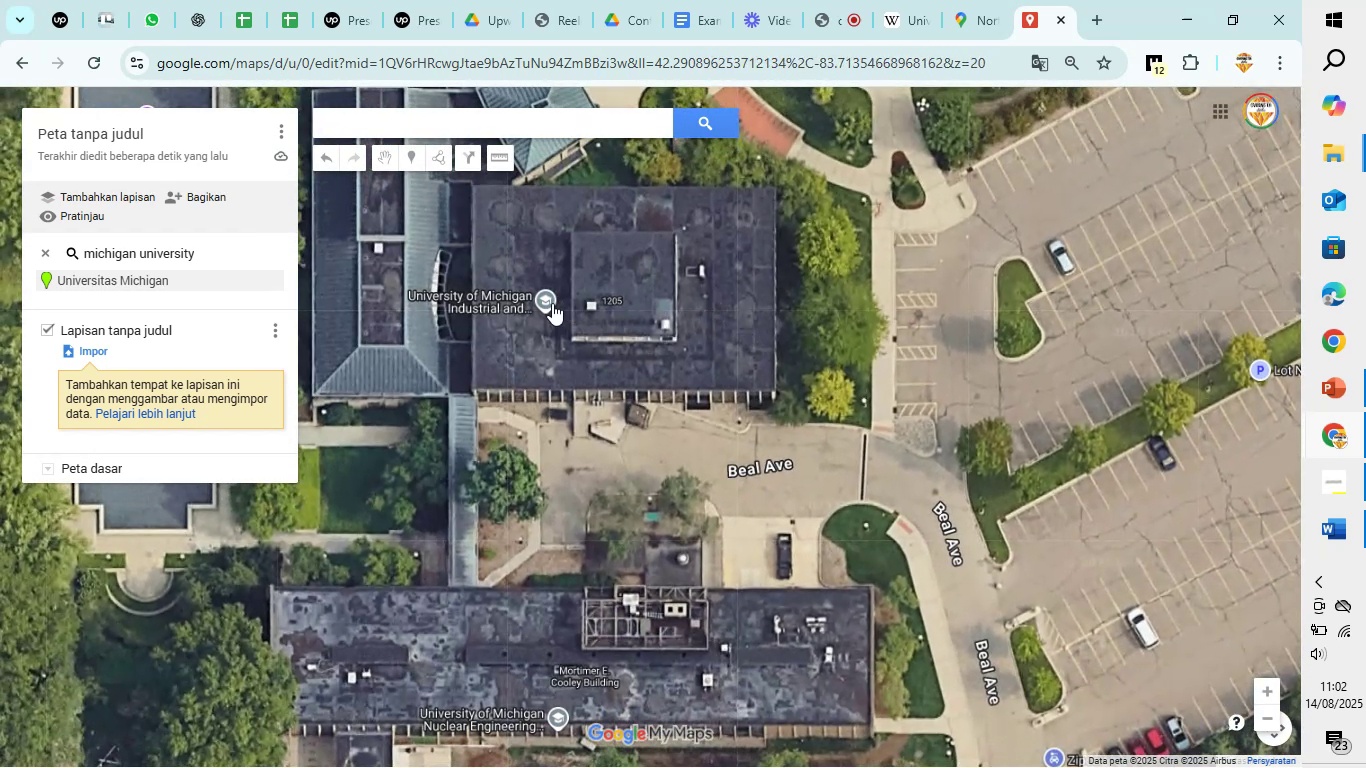 
left_click([540, 303])
 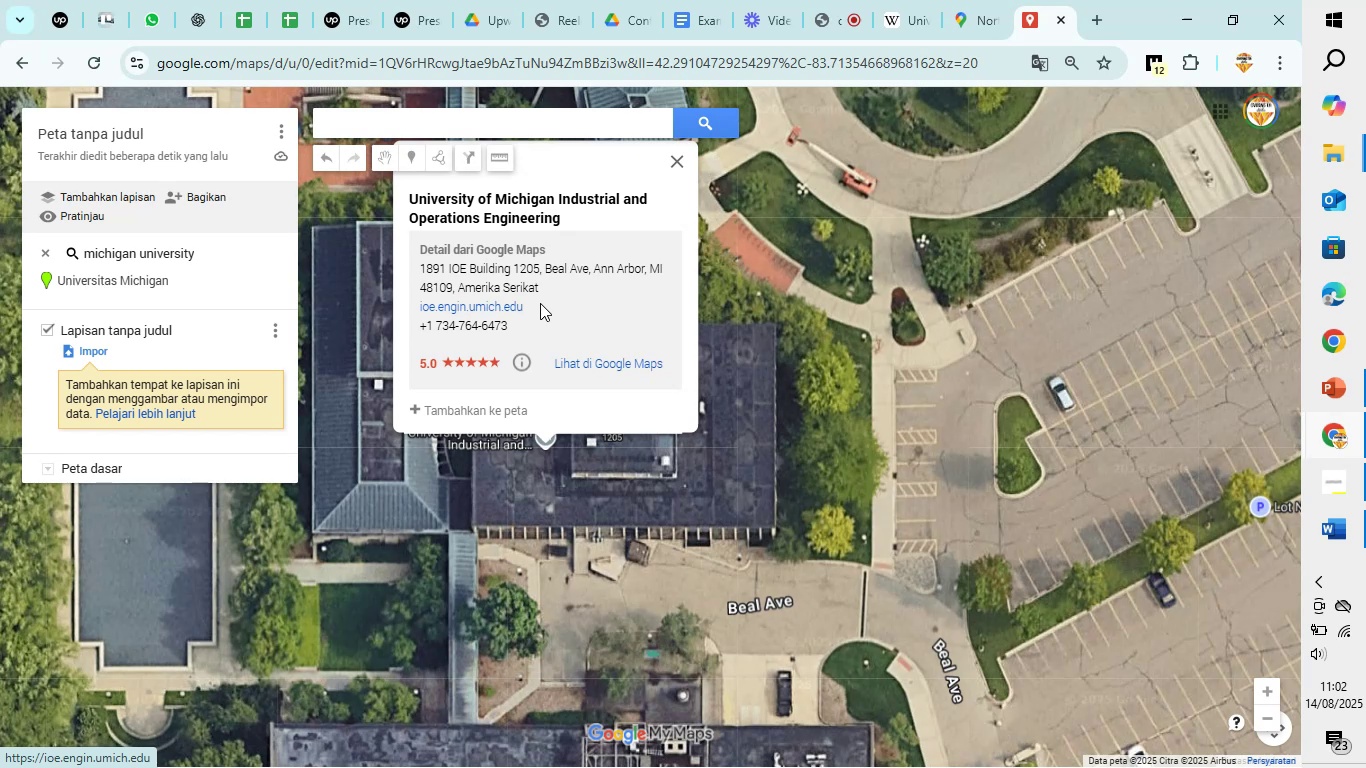 
left_click([673, 154])
 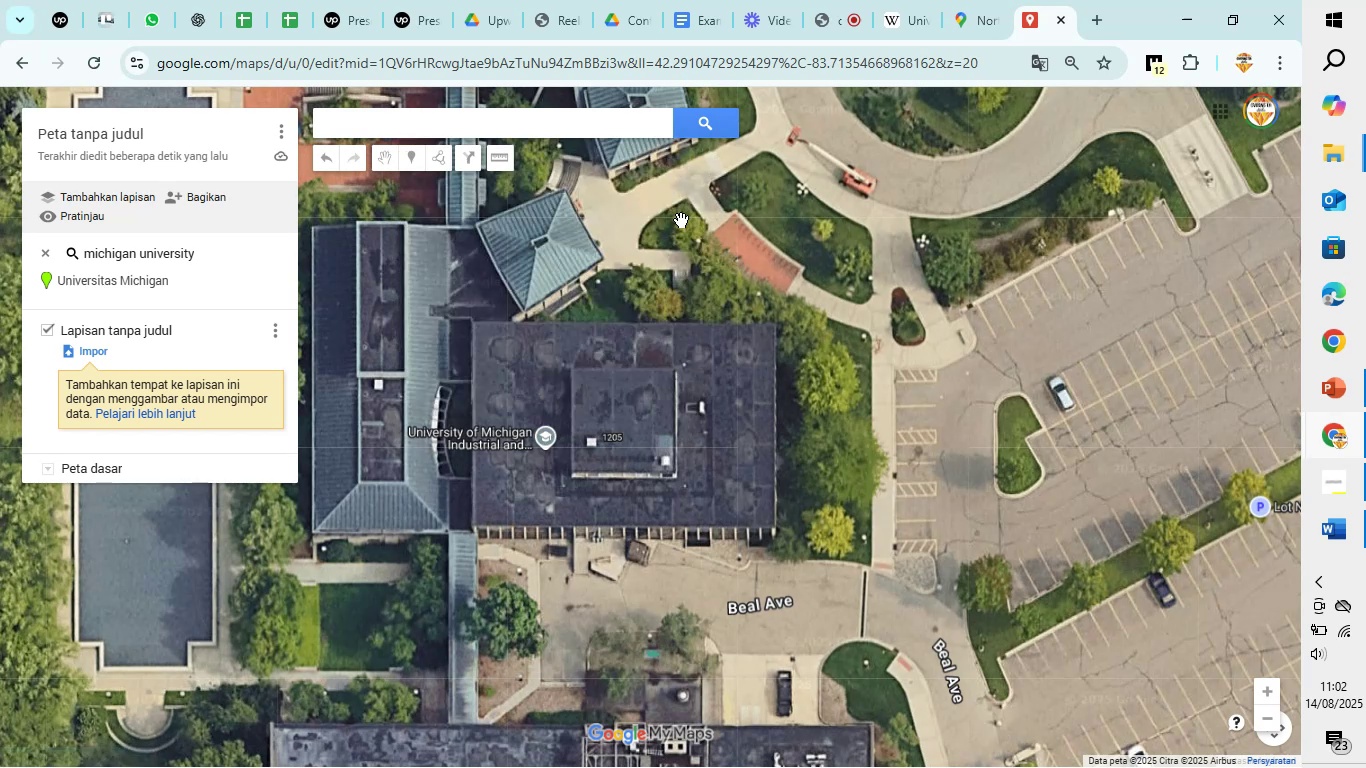 
left_click_drag(start_coordinate=[681, 220], to_coordinate=[724, 544])
 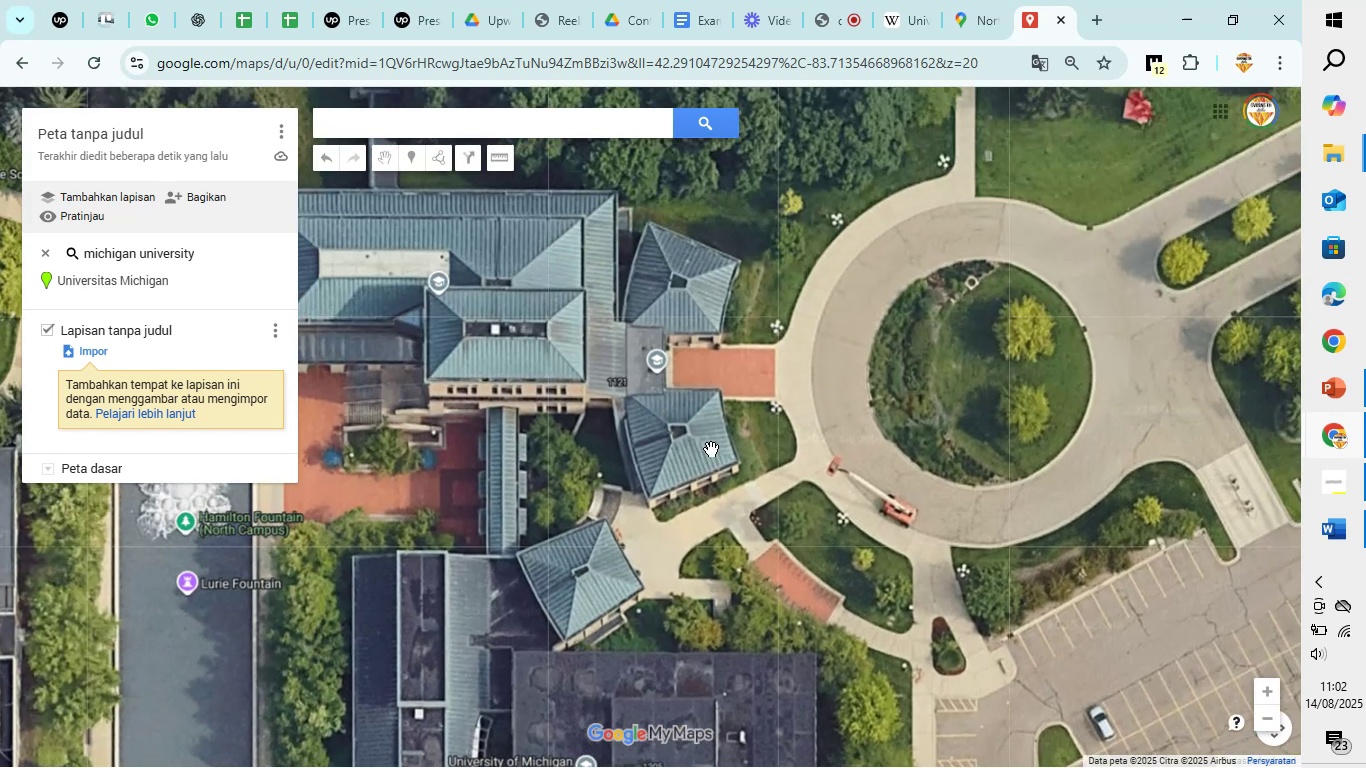 
scroll: coordinate [708, 430], scroll_direction: down, amount: 9.0
 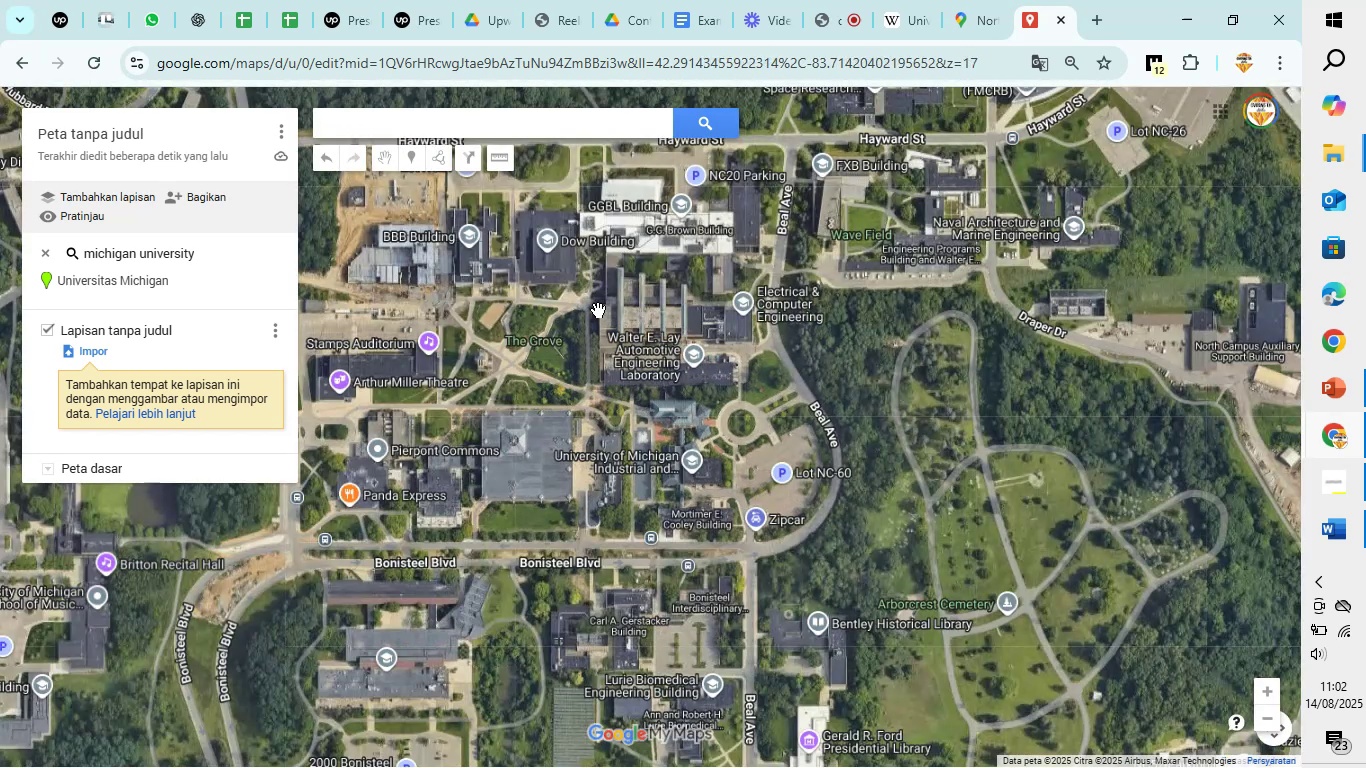 
left_click_drag(start_coordinate=[701, 294], to_coordinate=[661, 355])
 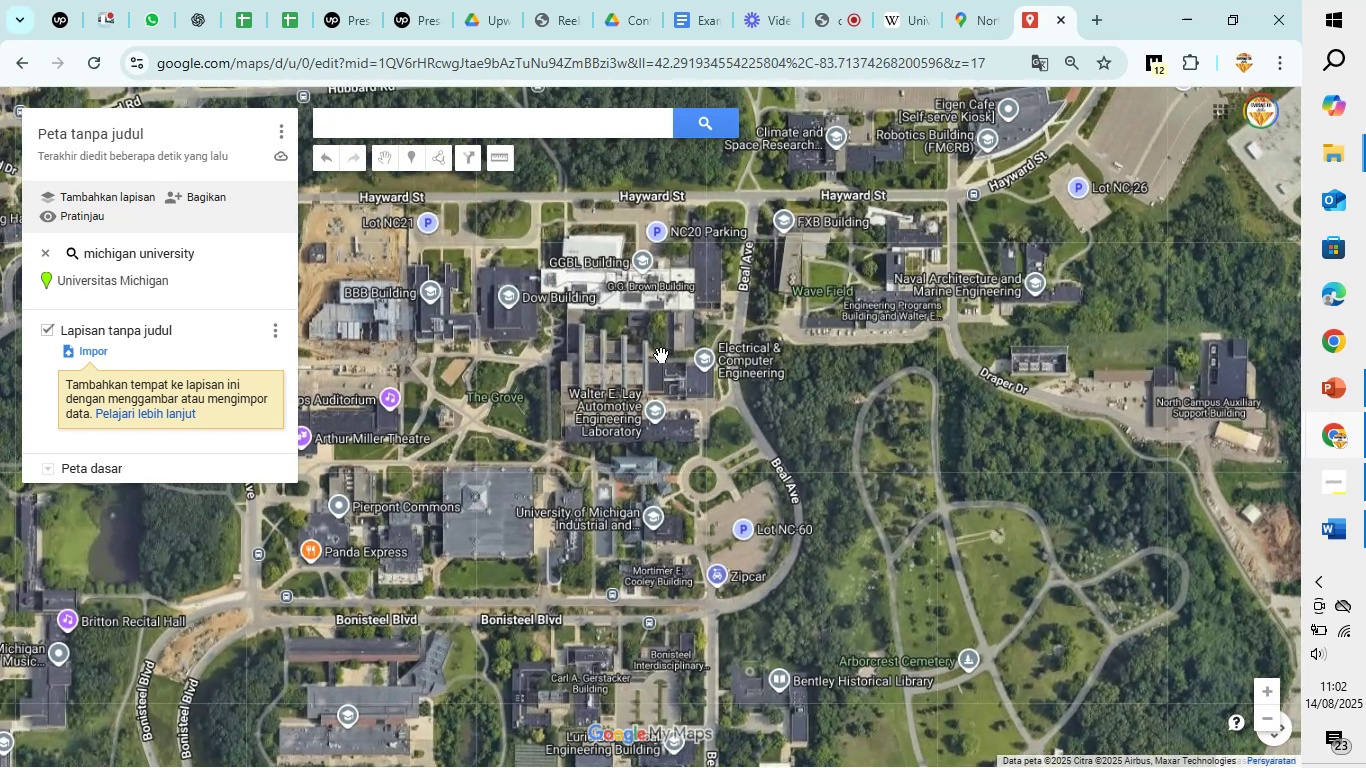 
scroll: coordinate [661, 355], scroll_direction: up, amount: 2.0
 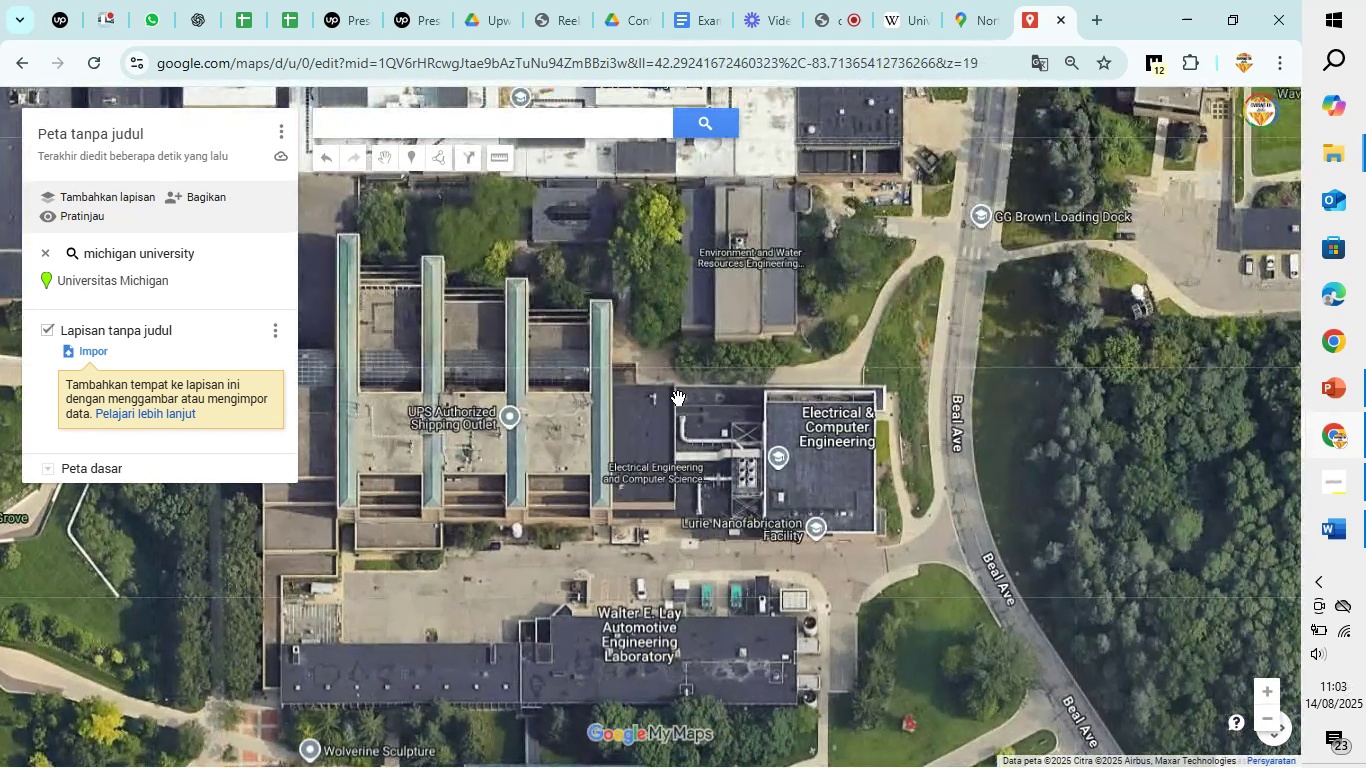 
left_click_drag(start_coordinate=[668, 461], to_coordinate=[650, 412])
 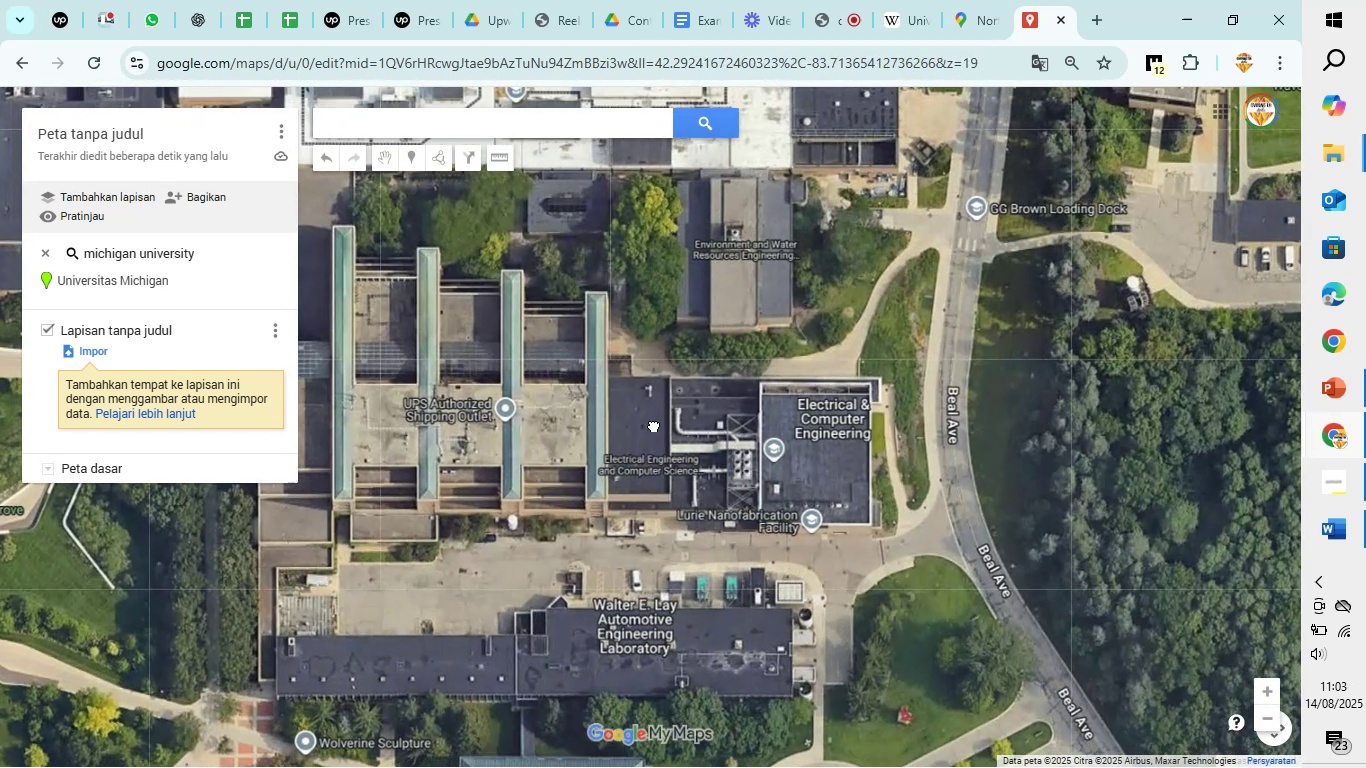 
left_click_drag(start_coordinate=[648, 406], to_coordinate=[989, 250])
 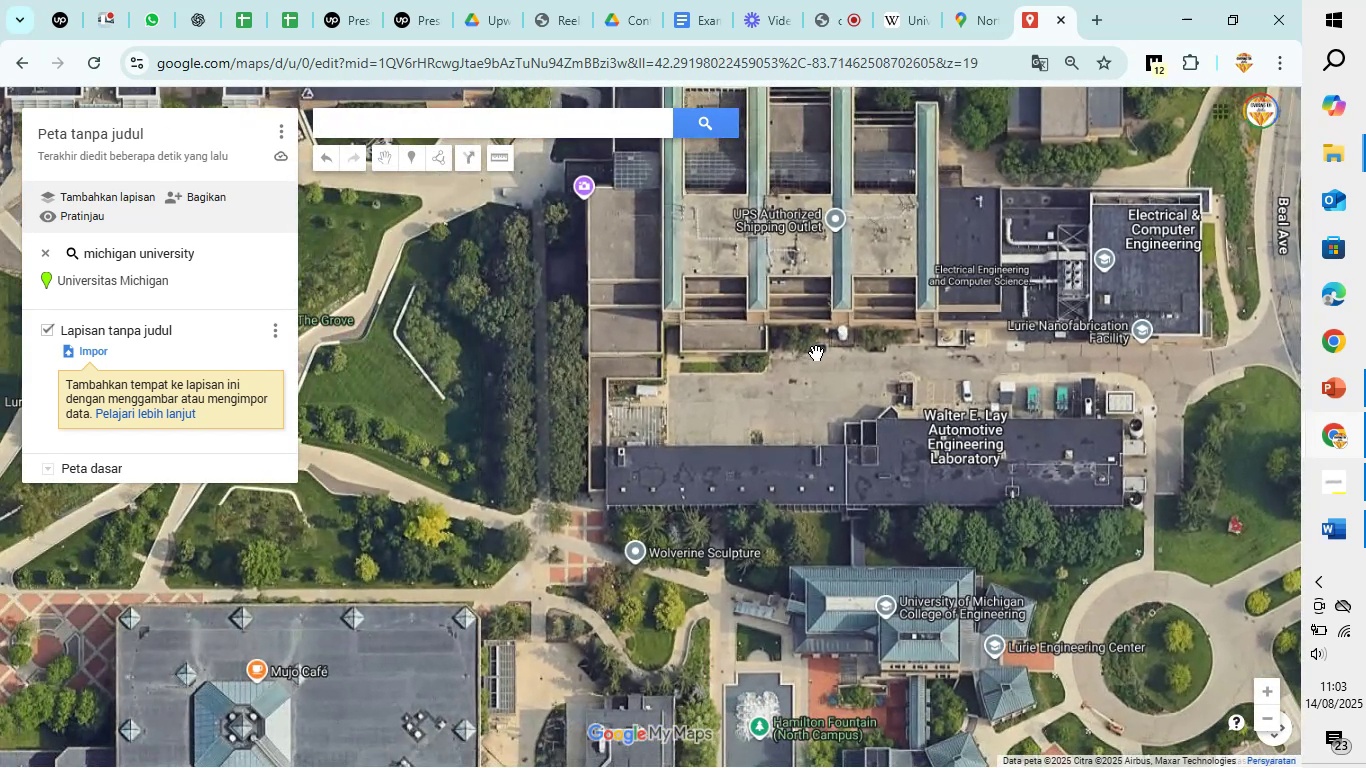 
left_click_drag(start_coordinate=[753, 406], to_coordinate=[829, 269])
 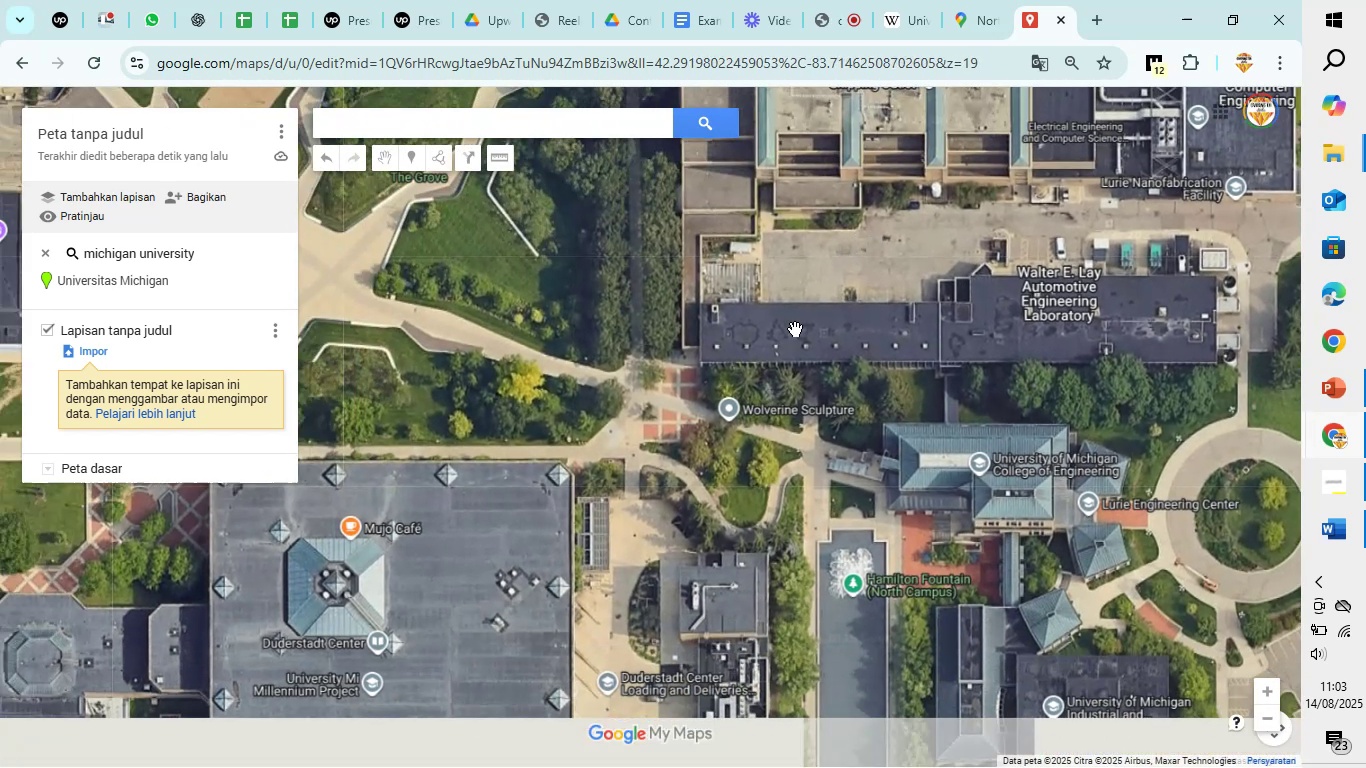 
scroll: coordinate [772, 359], scroll_direction: down, amount: 2.0
 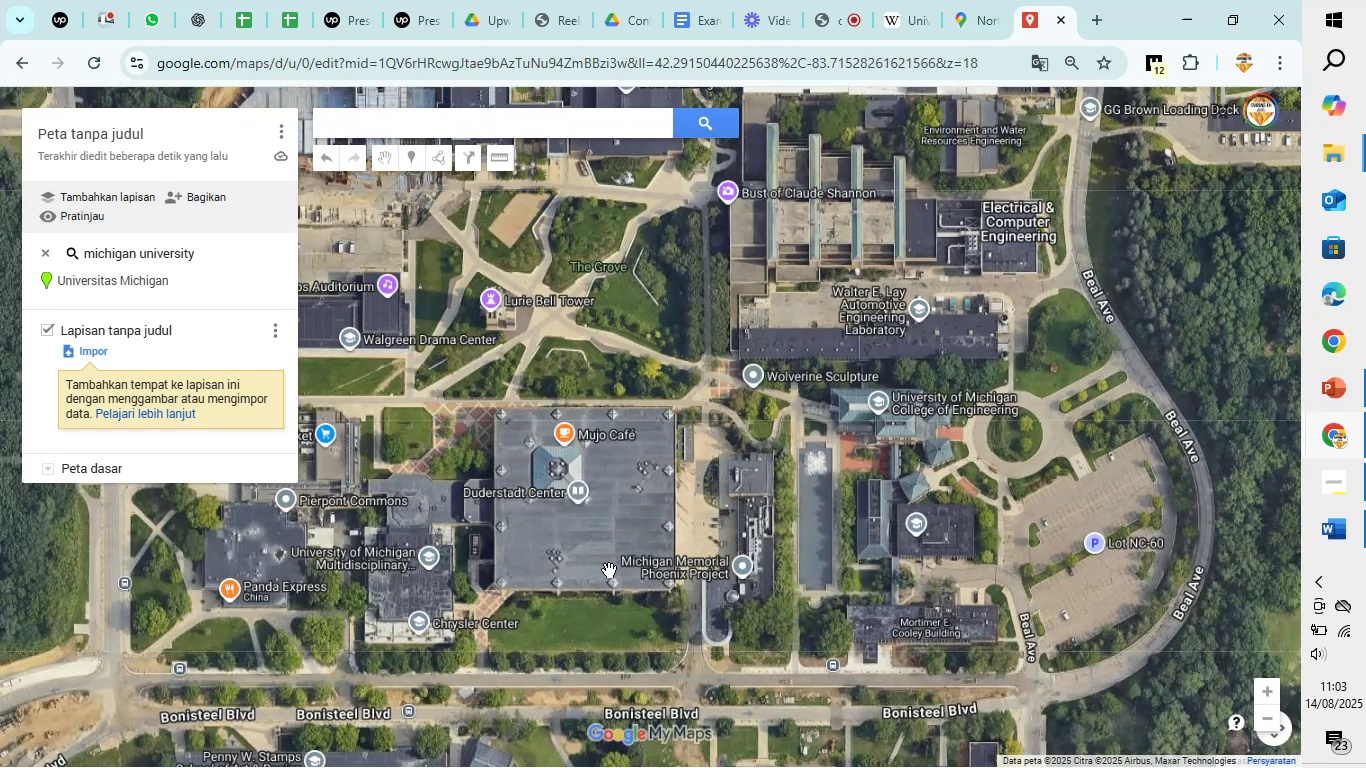 
left_click_drag(start_coordinate=[606, 573], to_coordinate=[780, 462])
 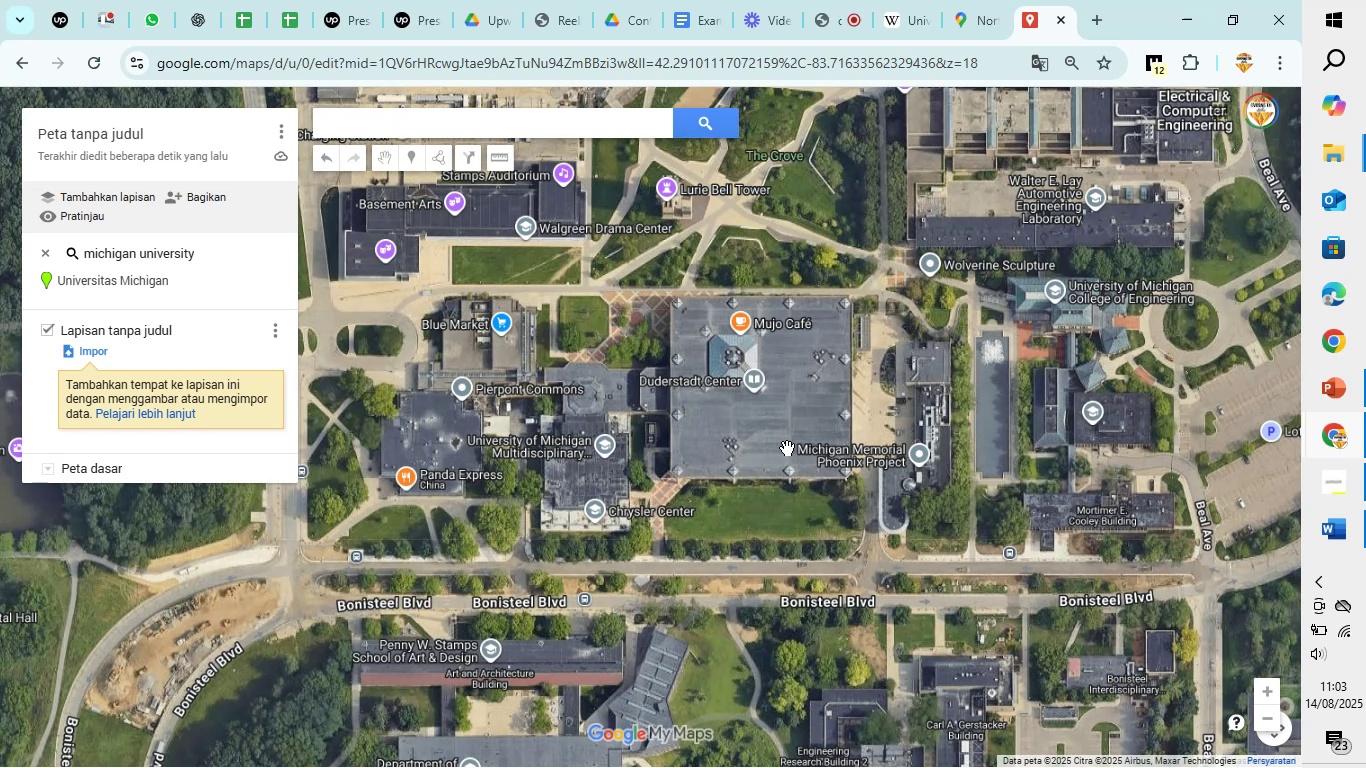 
scroll: coordinate [787, 448], scroll_direction: down, amount: 4.0
 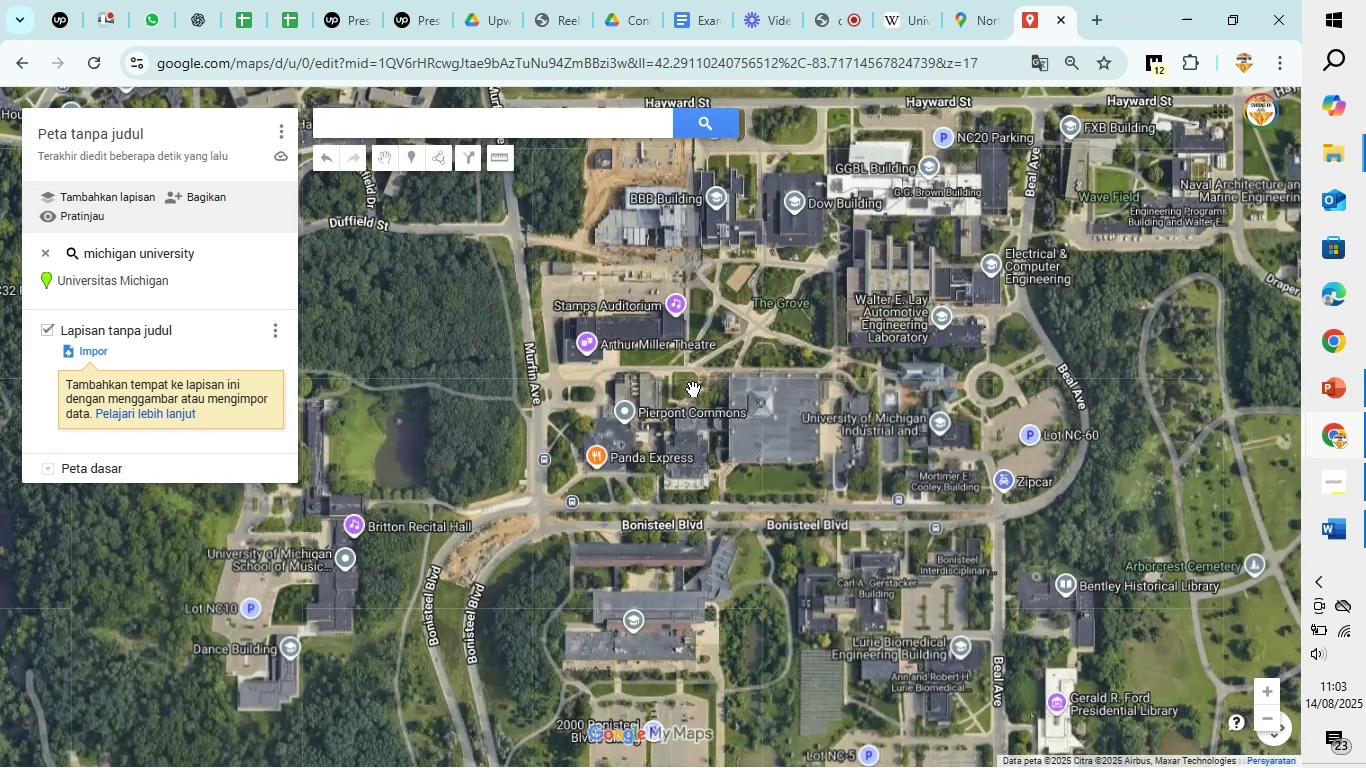 
left_click_drag(start_coordinate=[759, 360], to_coordinate=[697, 641])
 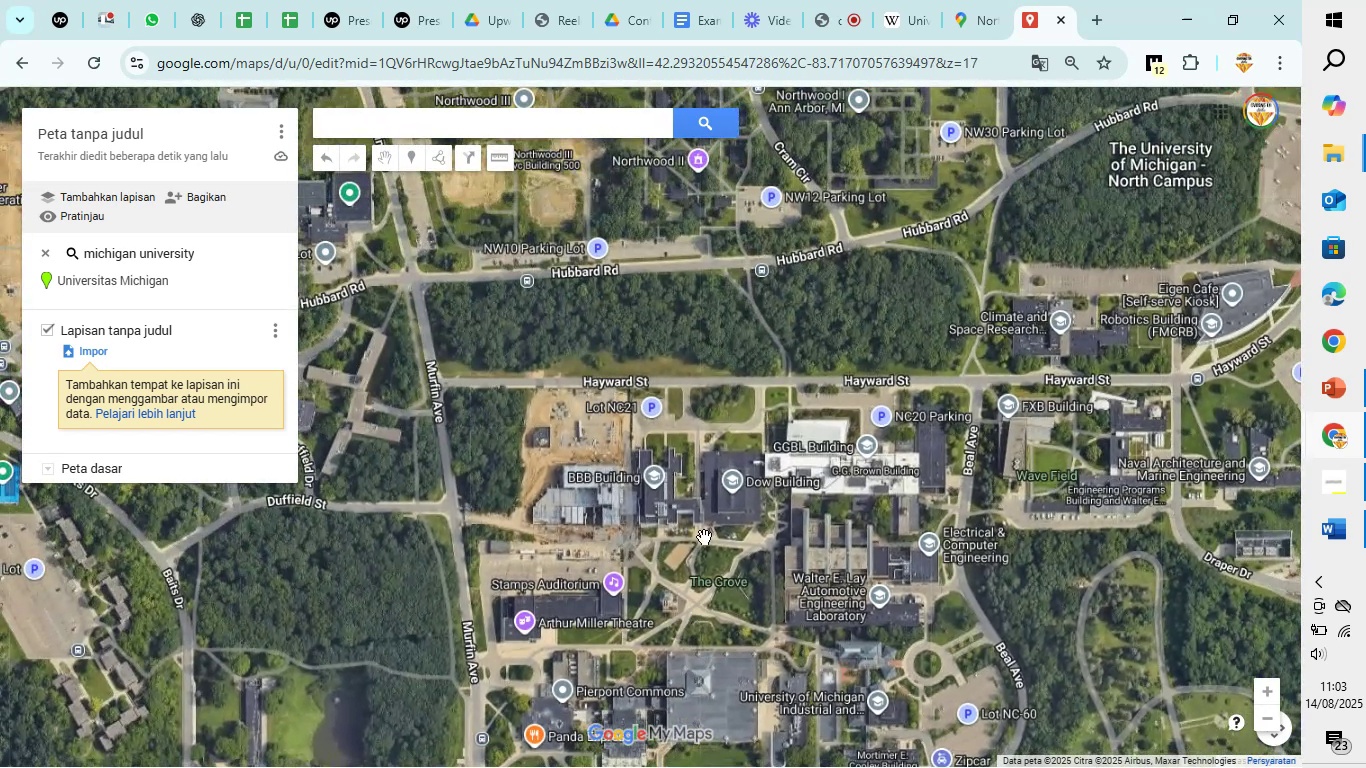 
scroll: coordinate [704, 537], scroll_direction: down, amount: 1.0
 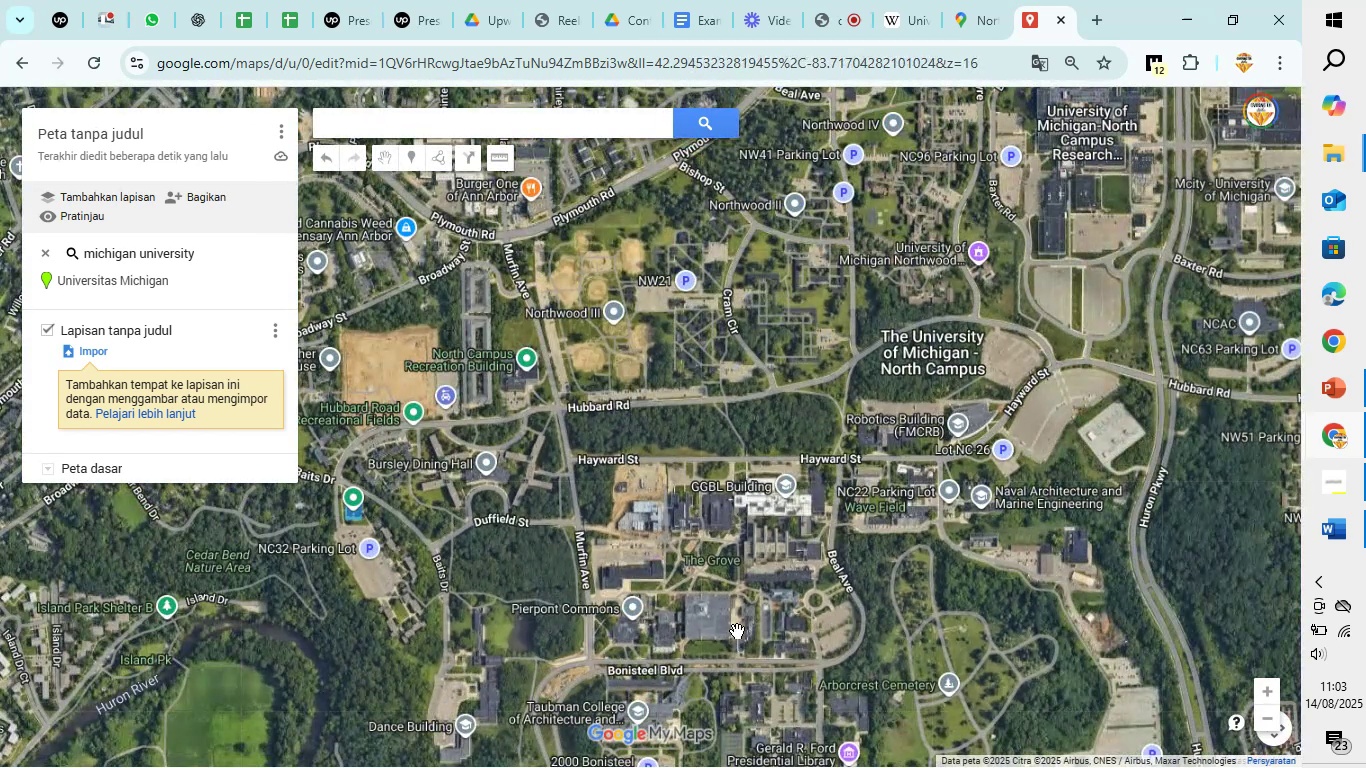 
left_click_drag(start_coordinate=[843, 637], to_coordinate=[757, 368])
 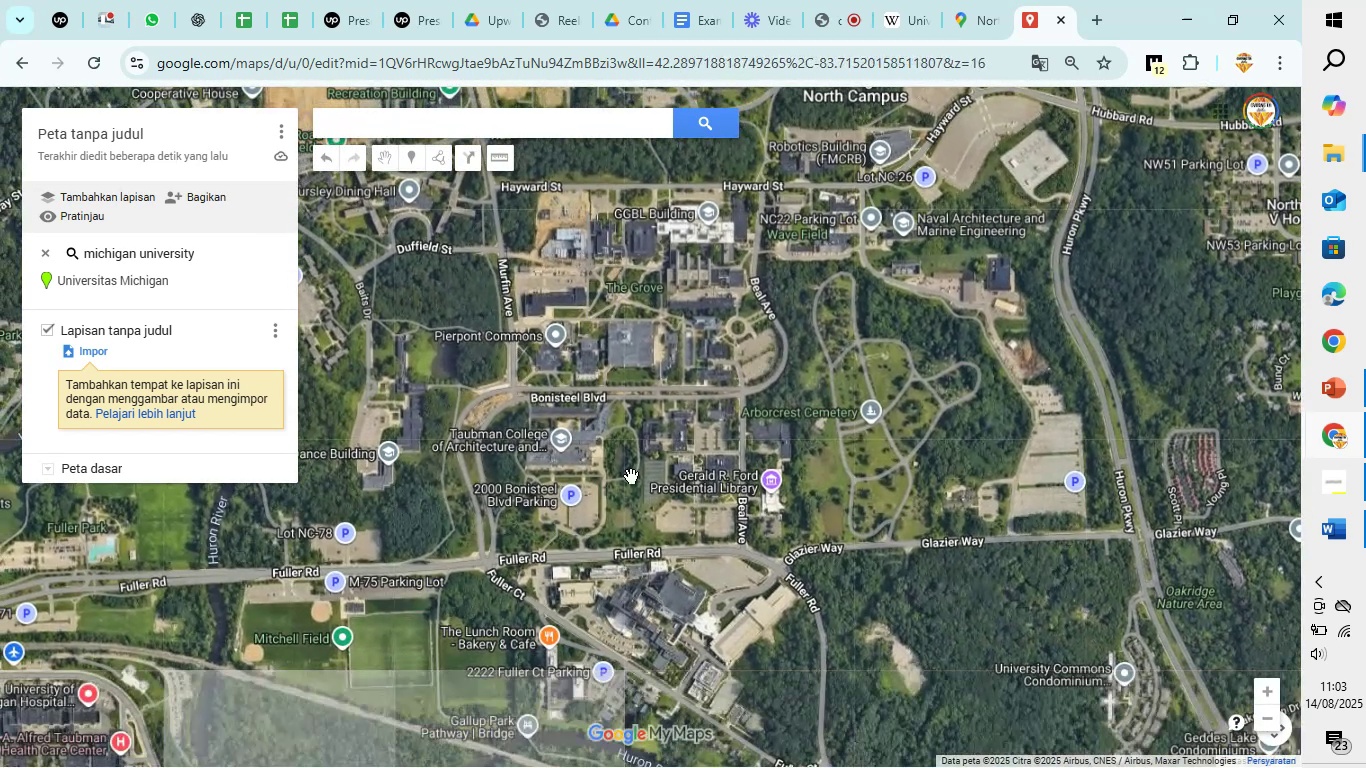 
scroll: coordinate [620, 483], scroll_direction: up, amount: 4.0
 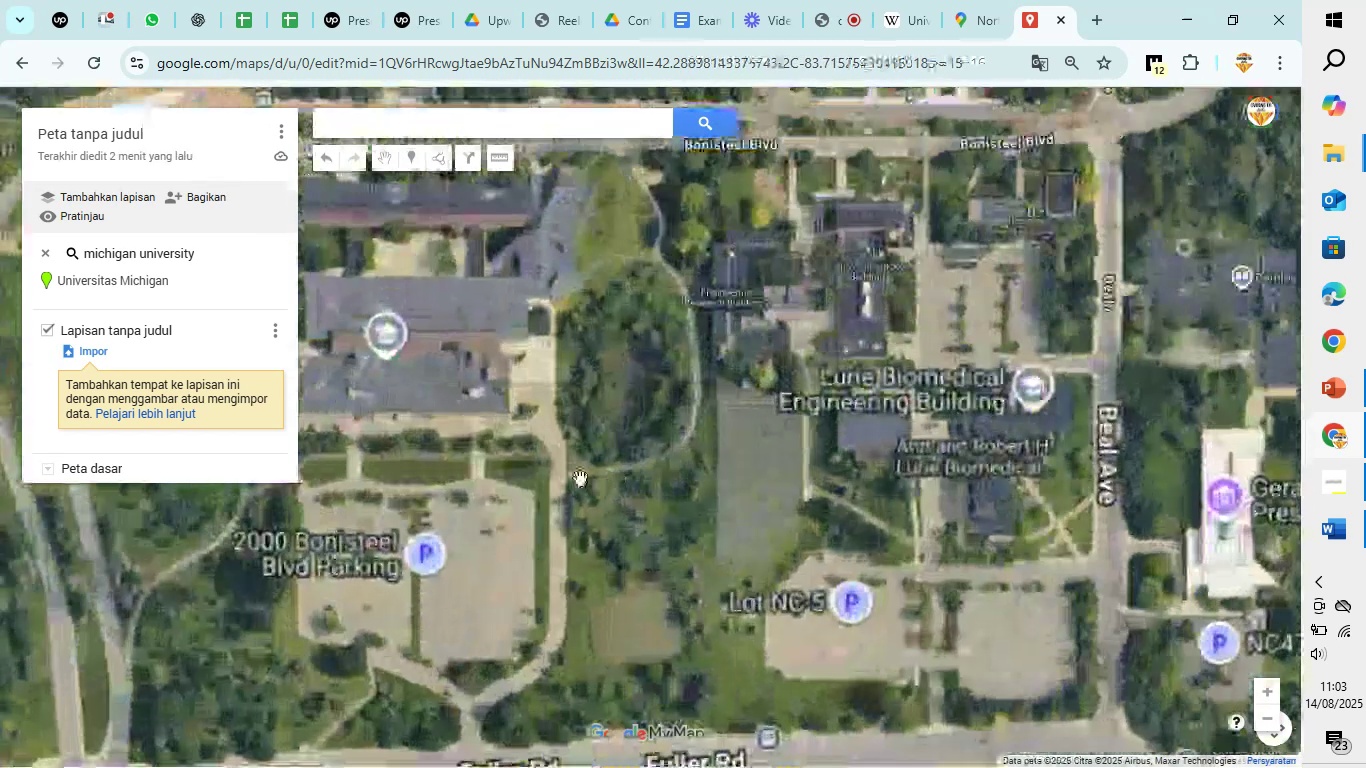 
left_click_drag(start_coordinate=[534, 441], to_coordinate=[660, 428])
 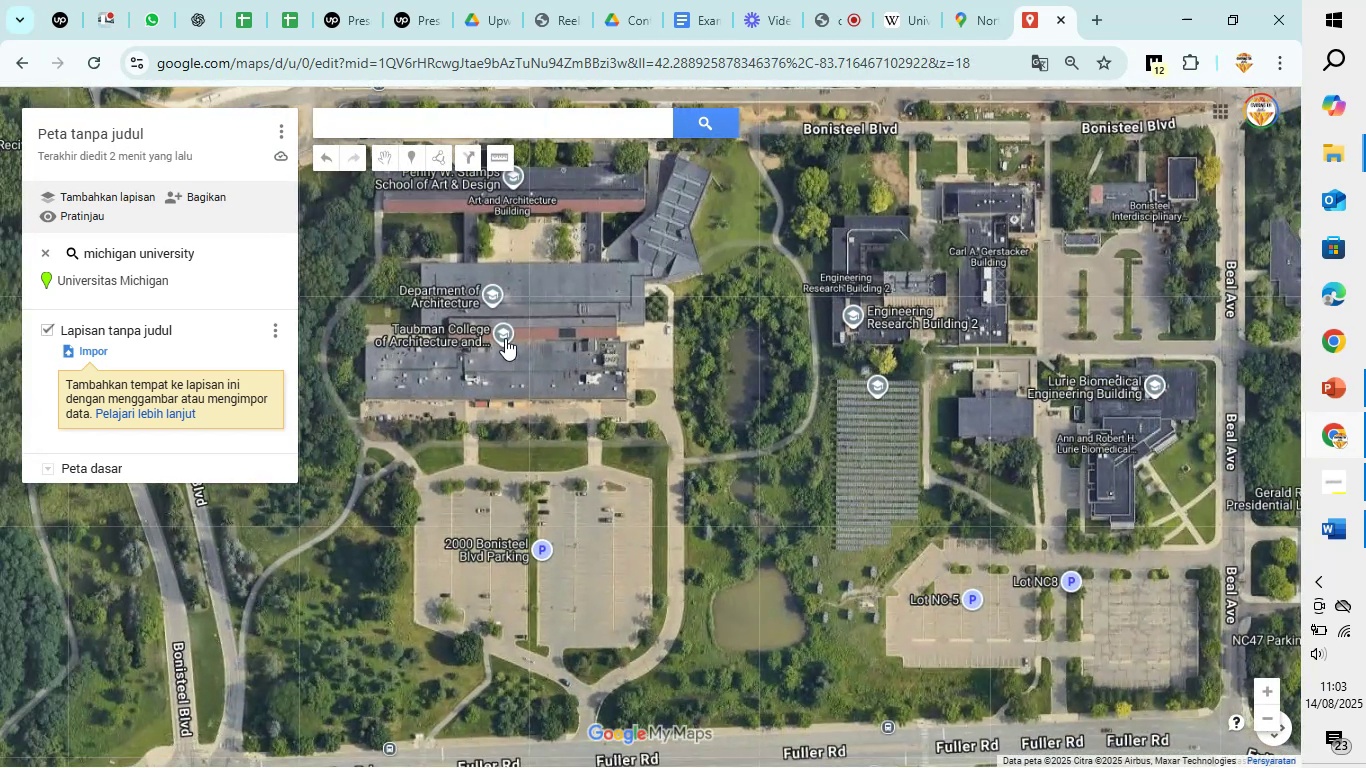 
left_click([505, 338])
 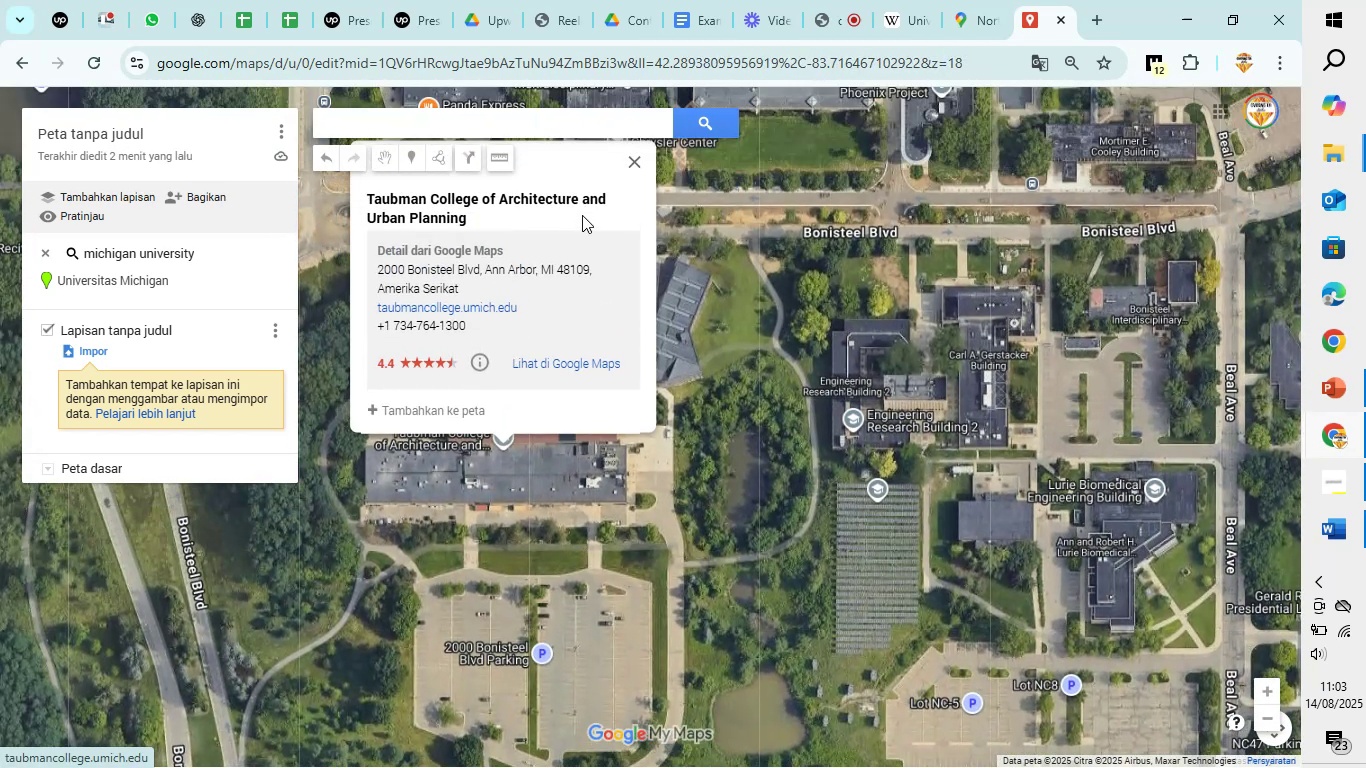 
left_click([629, 159])
 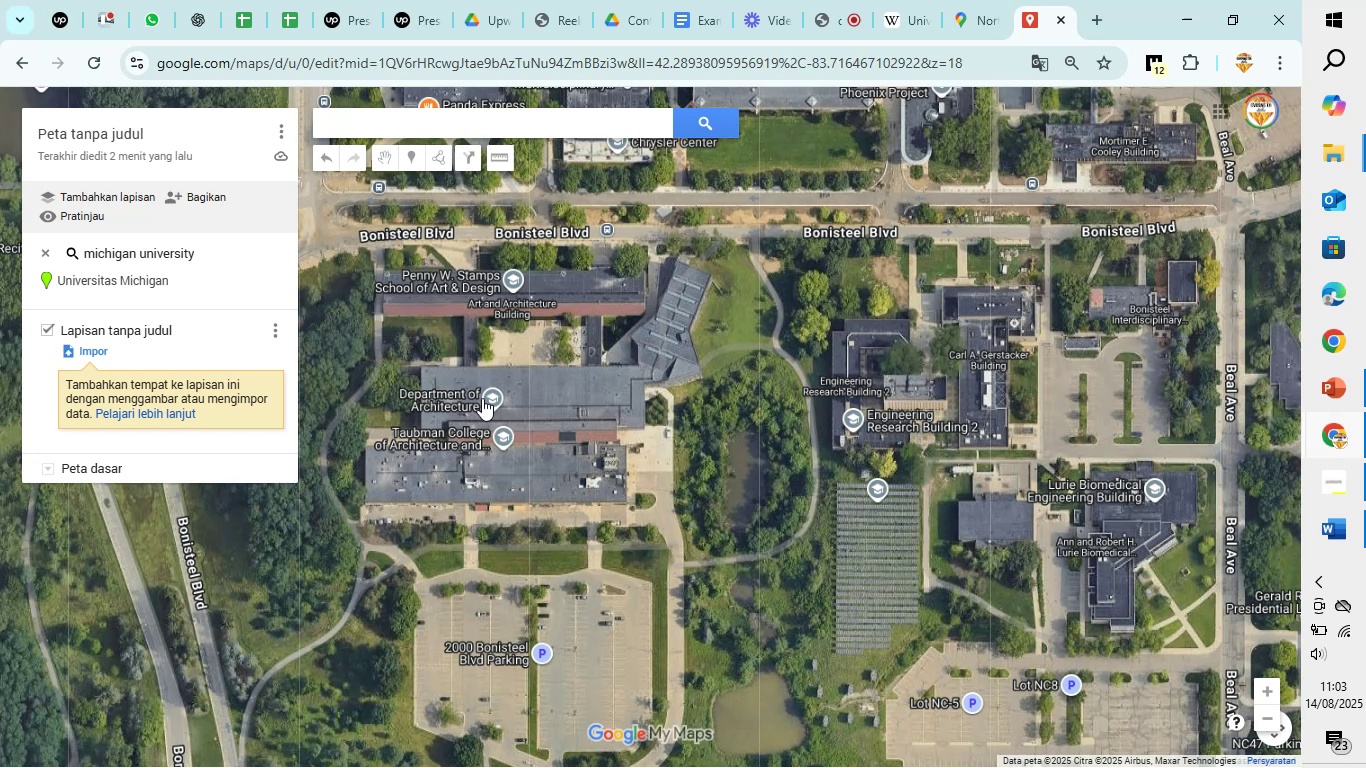 
left_click([488, 391])
 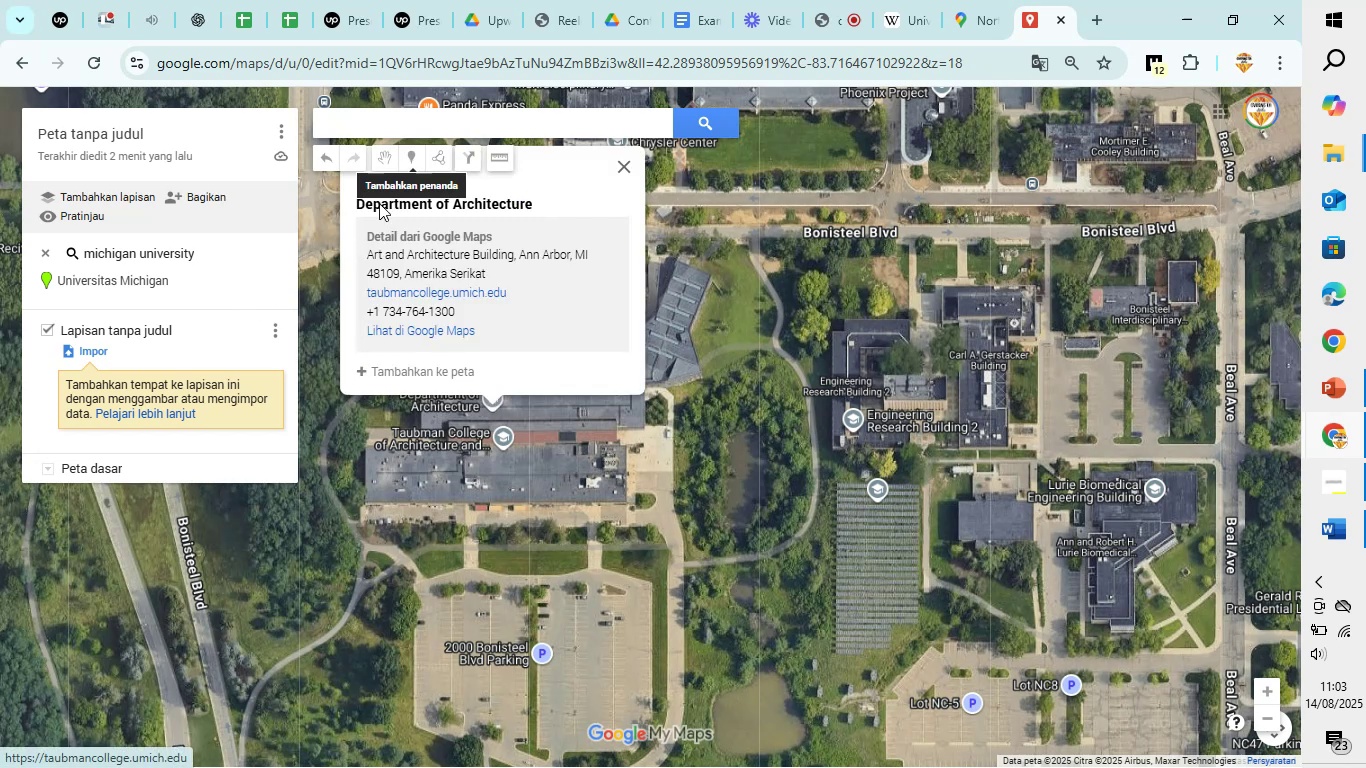 
wait(7.8)
 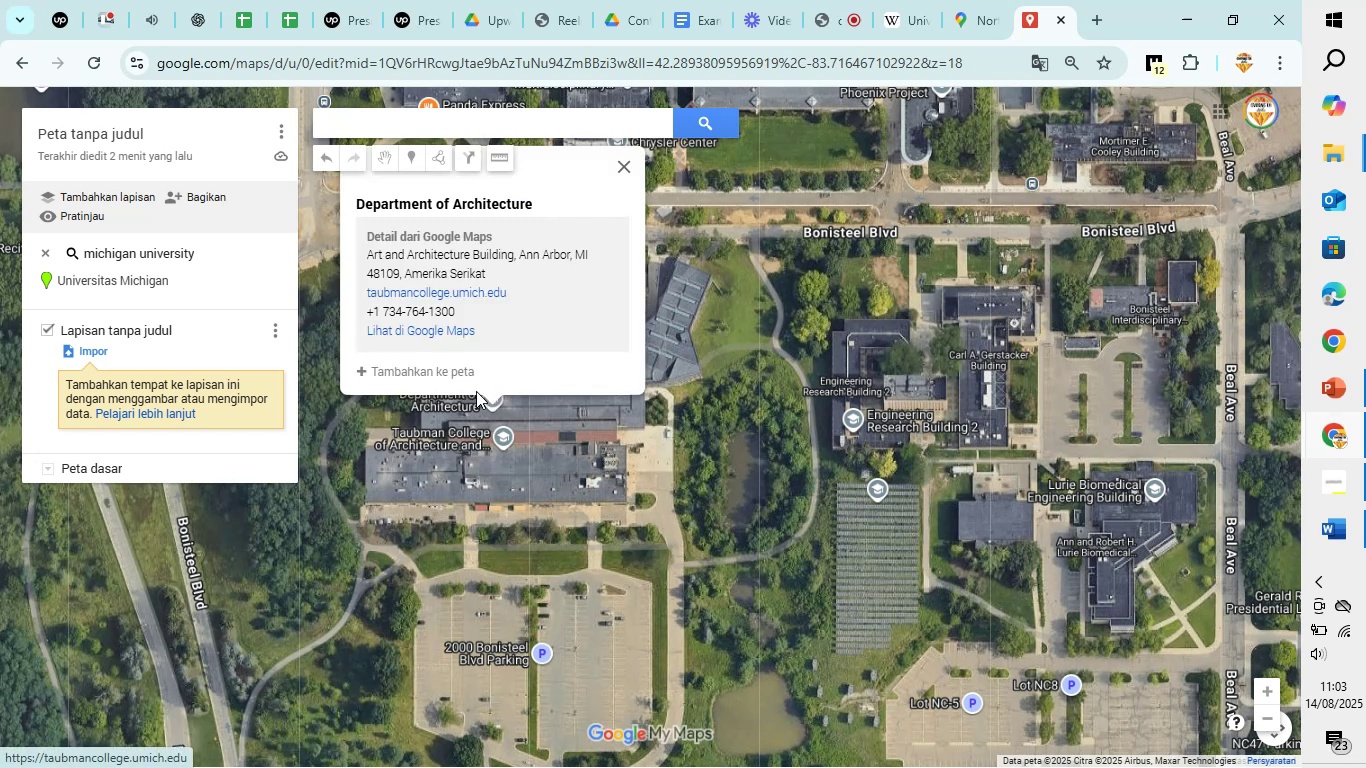 
left_click([440, 371])
 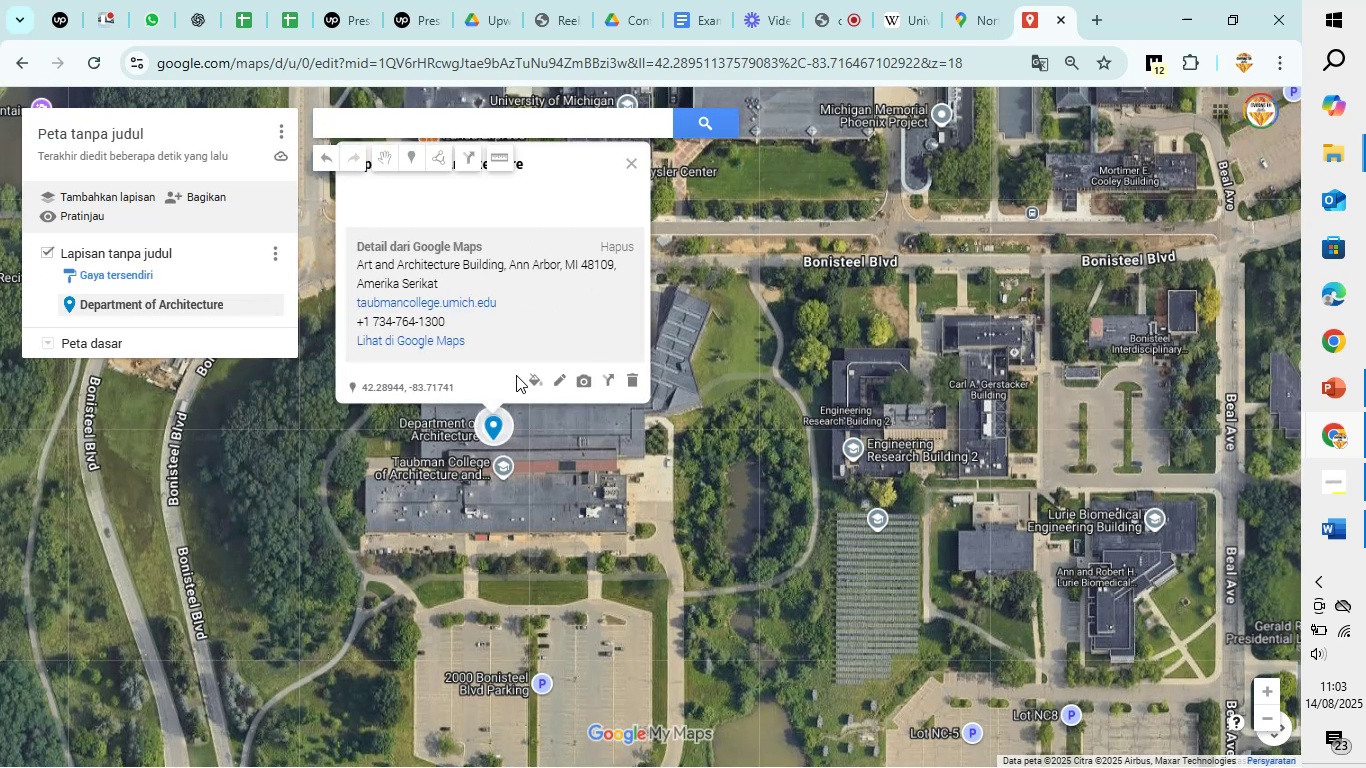 
left_click([563, 373])
 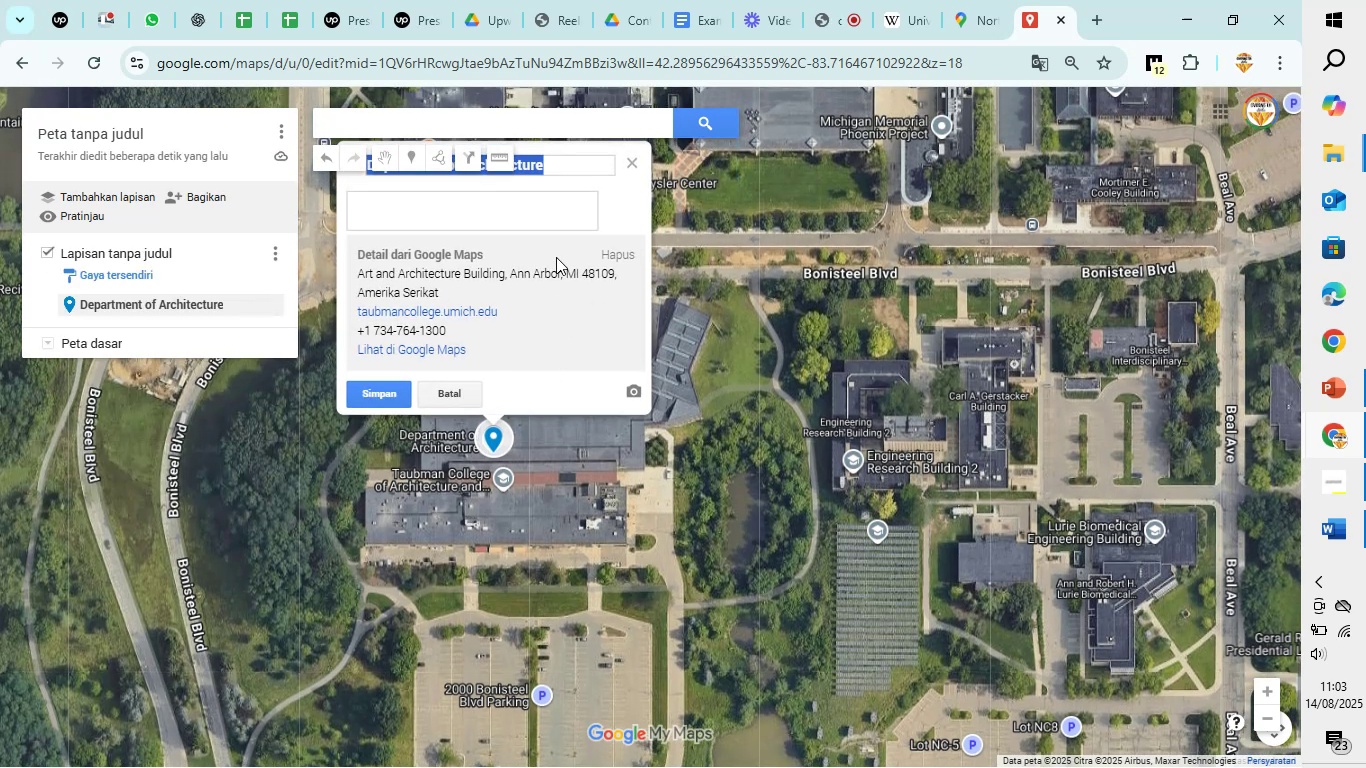 
wait(5.59)
 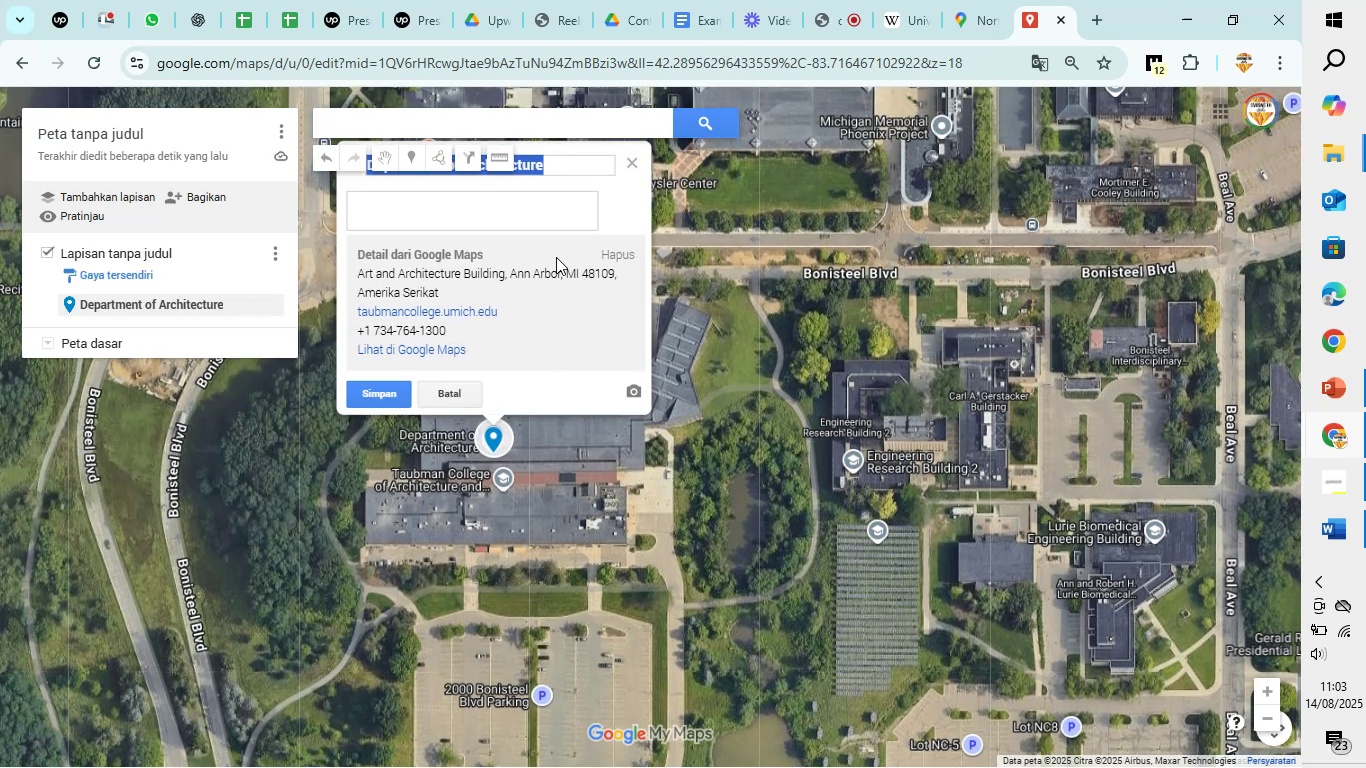 
key(Shift+P)
 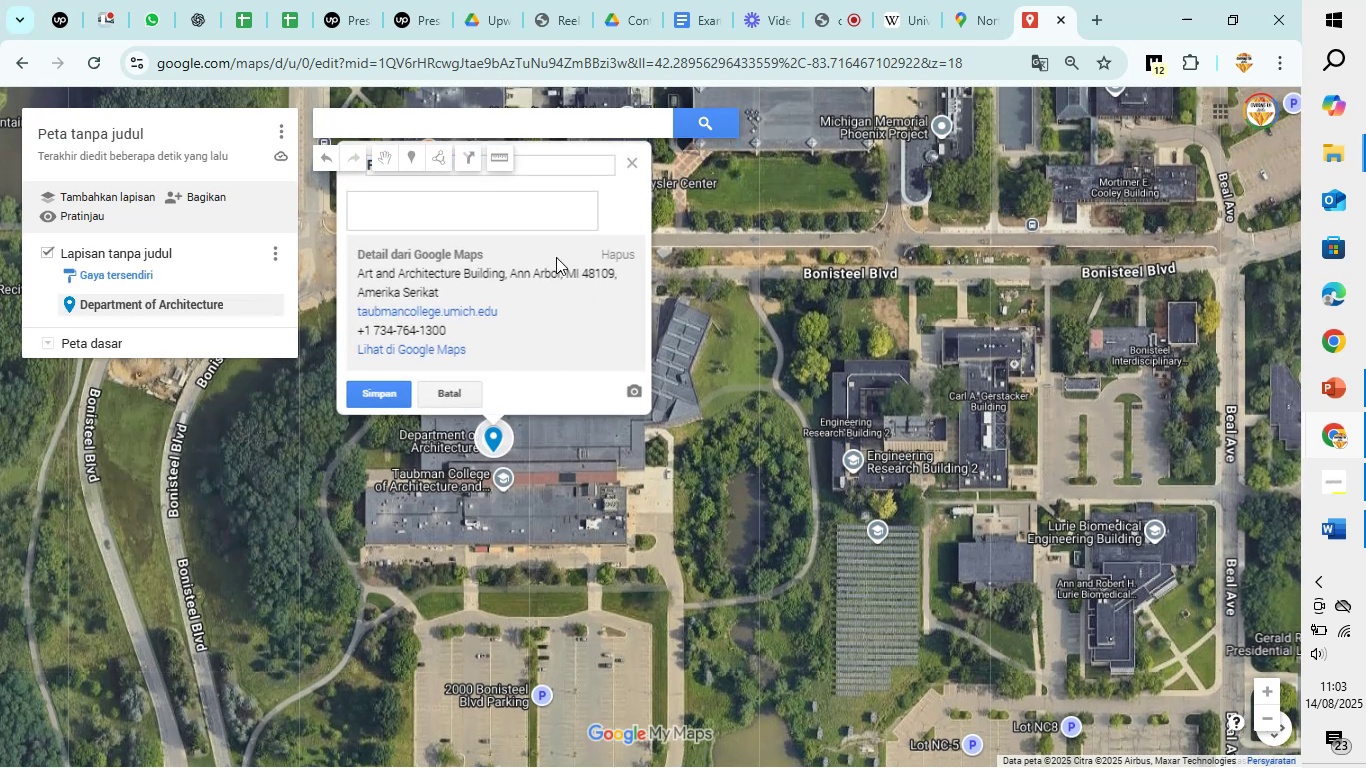 
key(Backspace)
 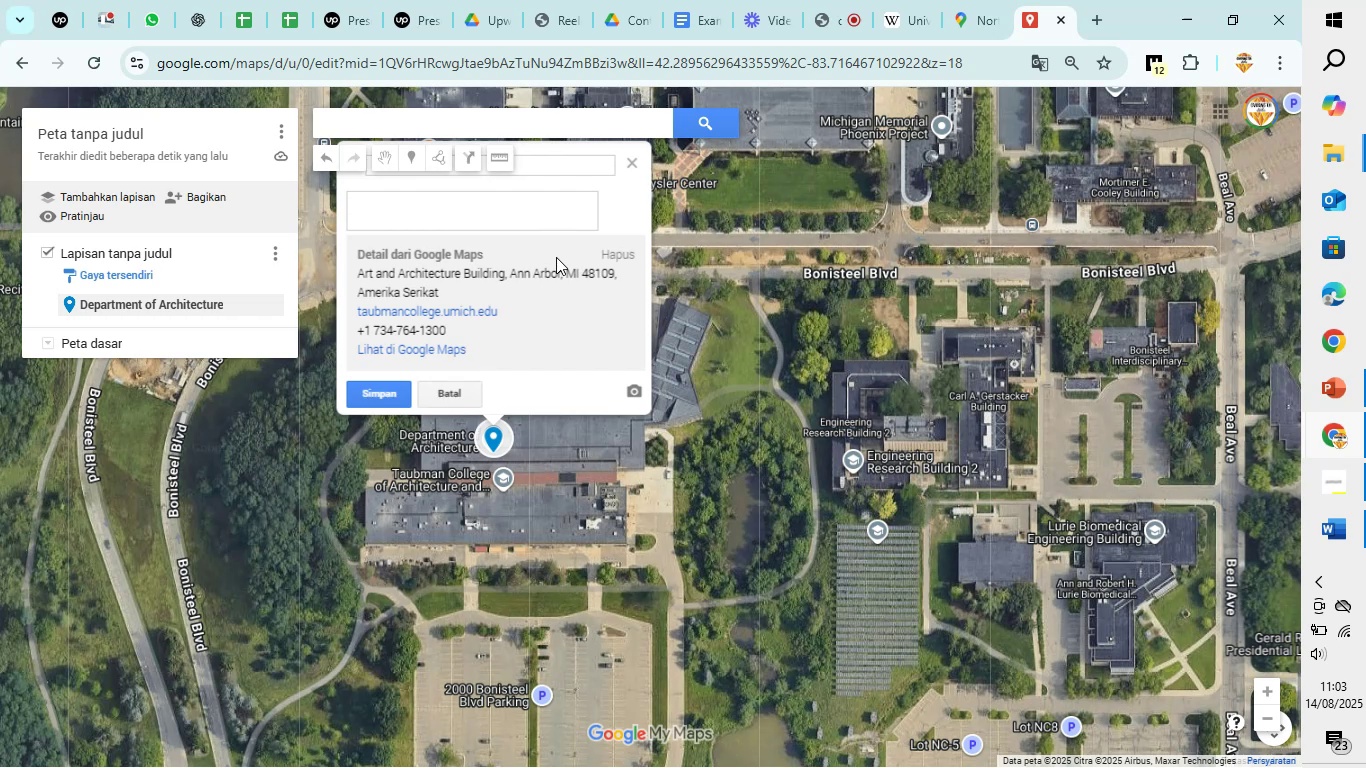 
key(Shift+P)
 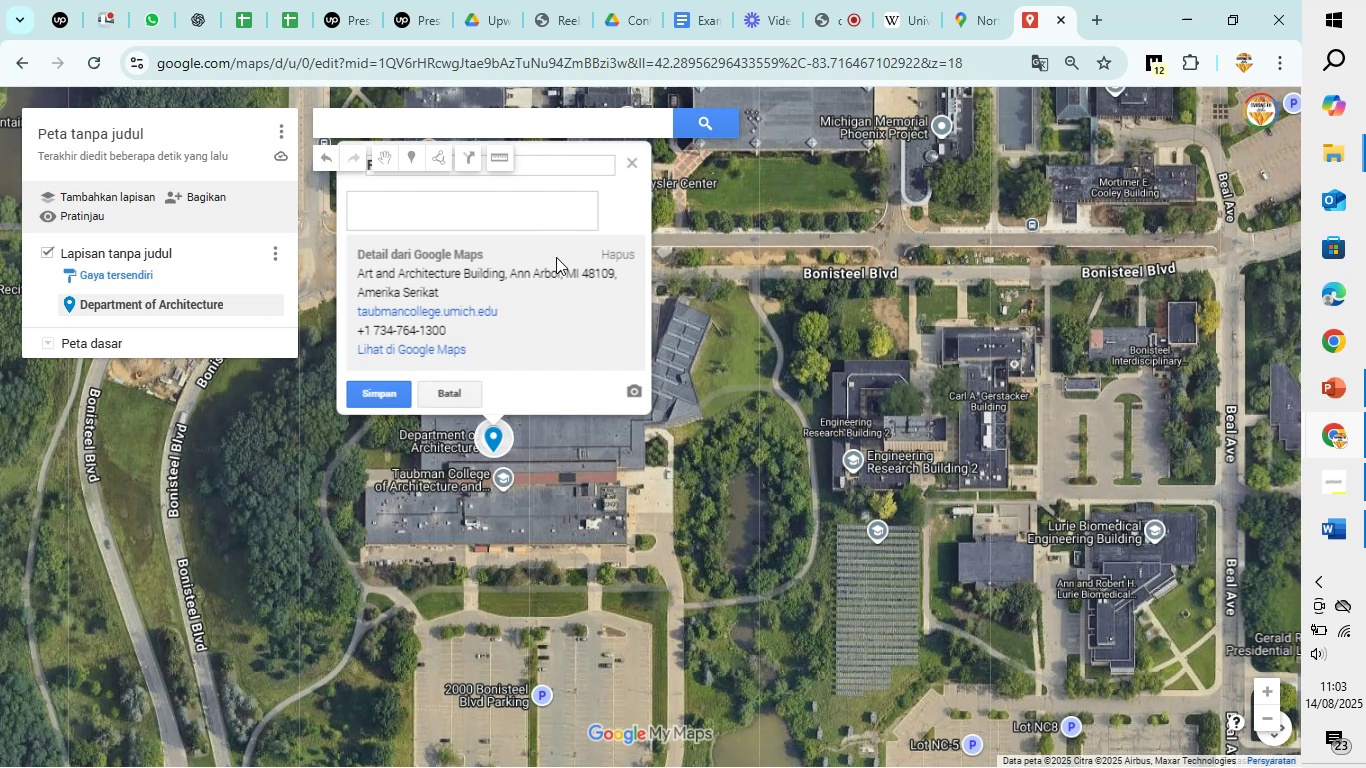 
key(Backspace)
 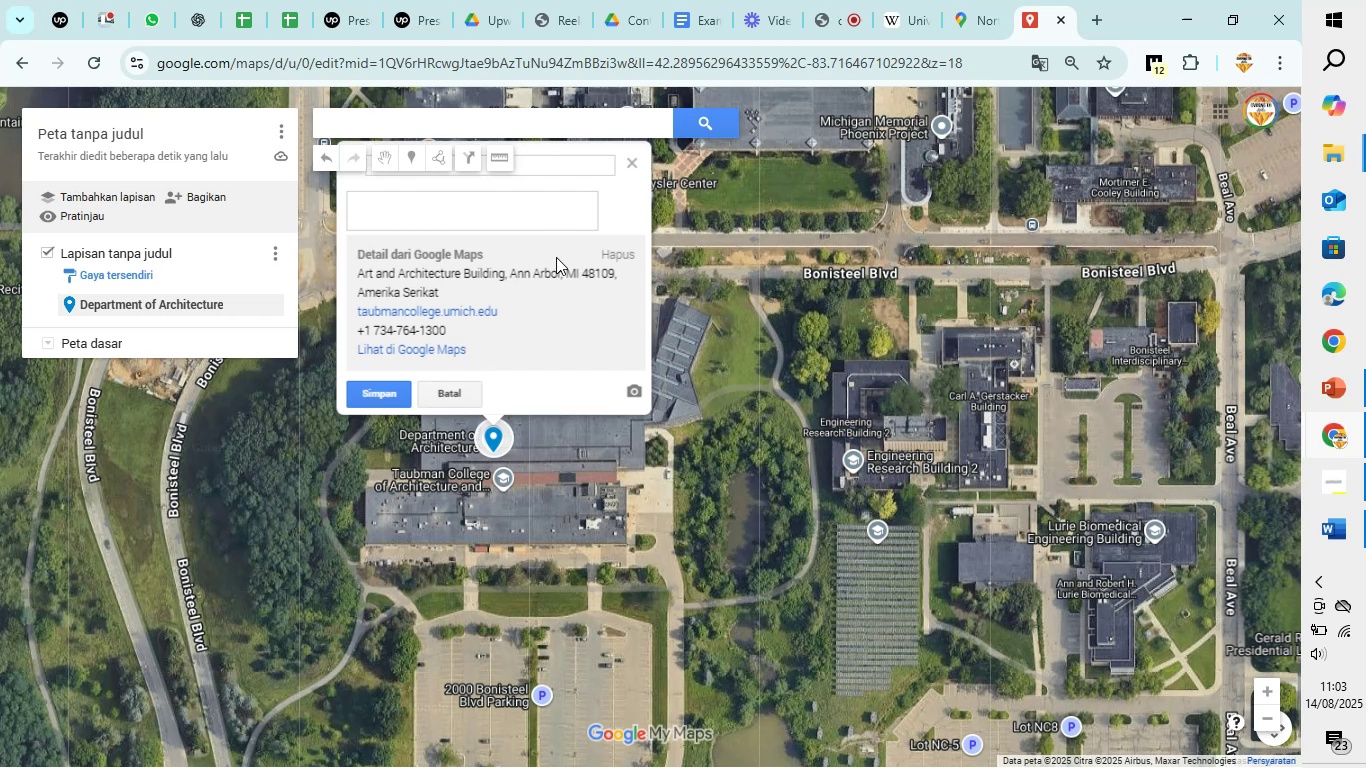 
key(Space)
 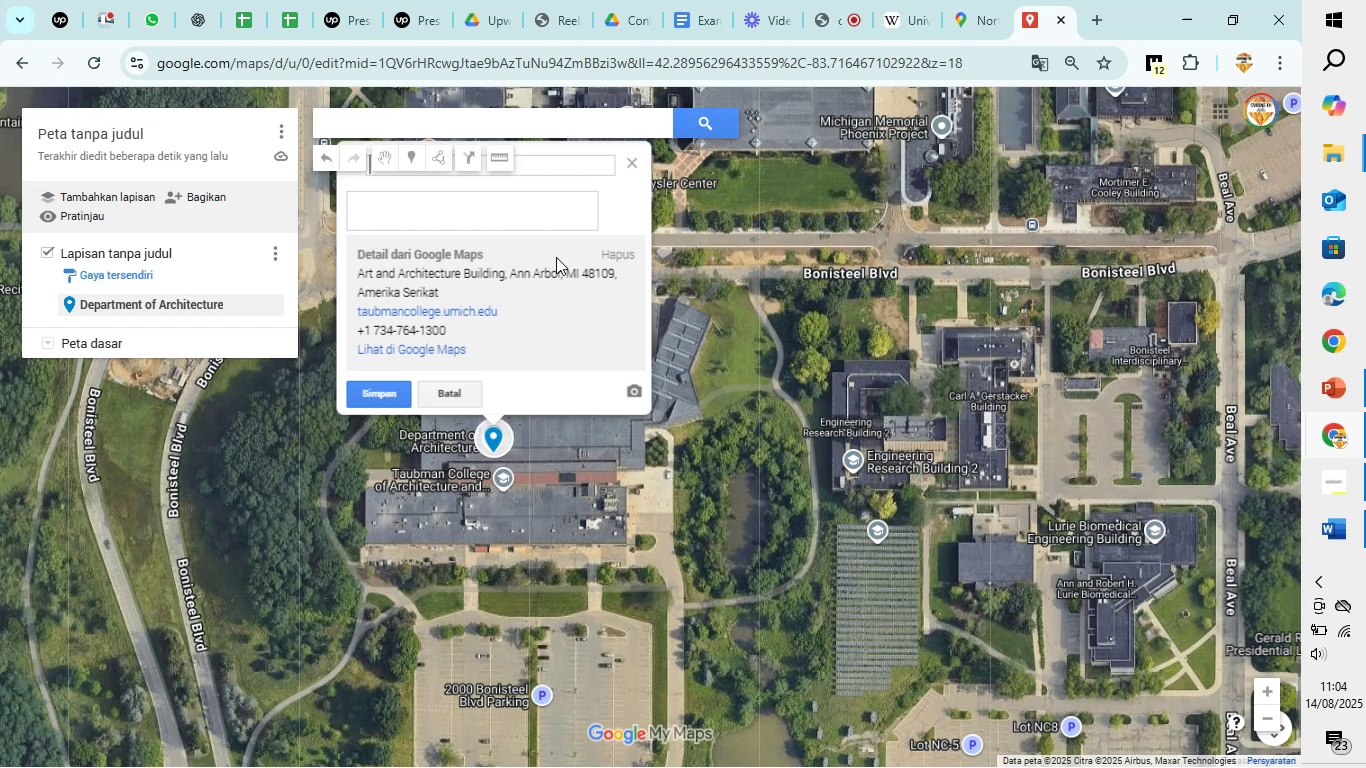 
key(O)
 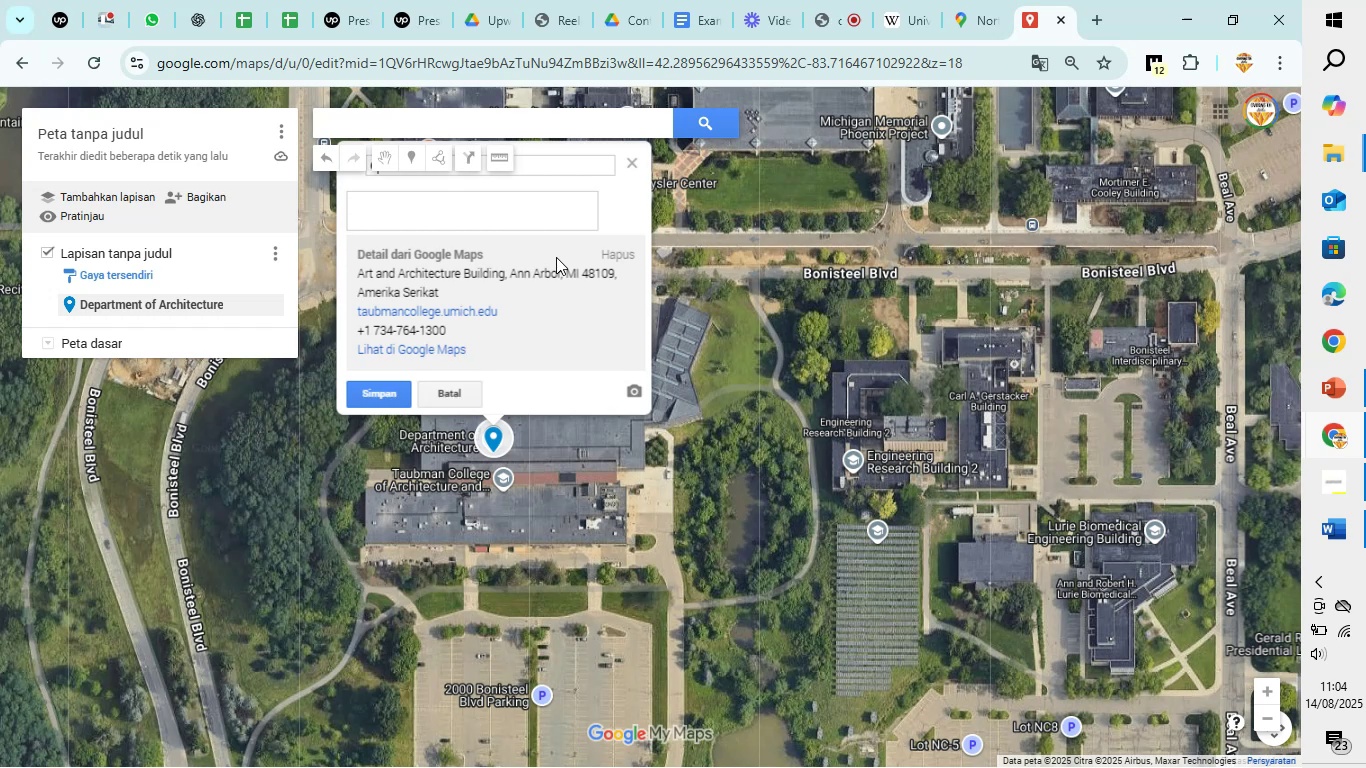 
type(rry)
 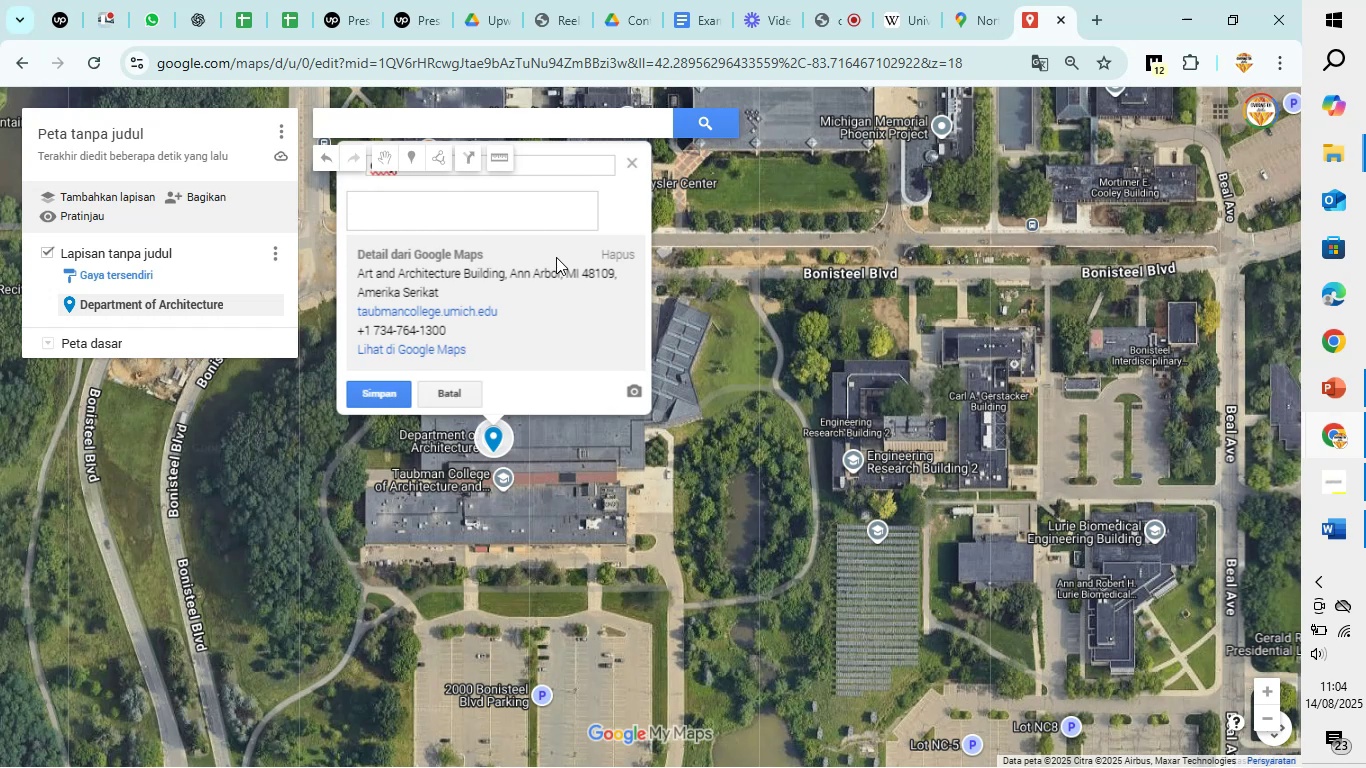 
key(Backspace)
 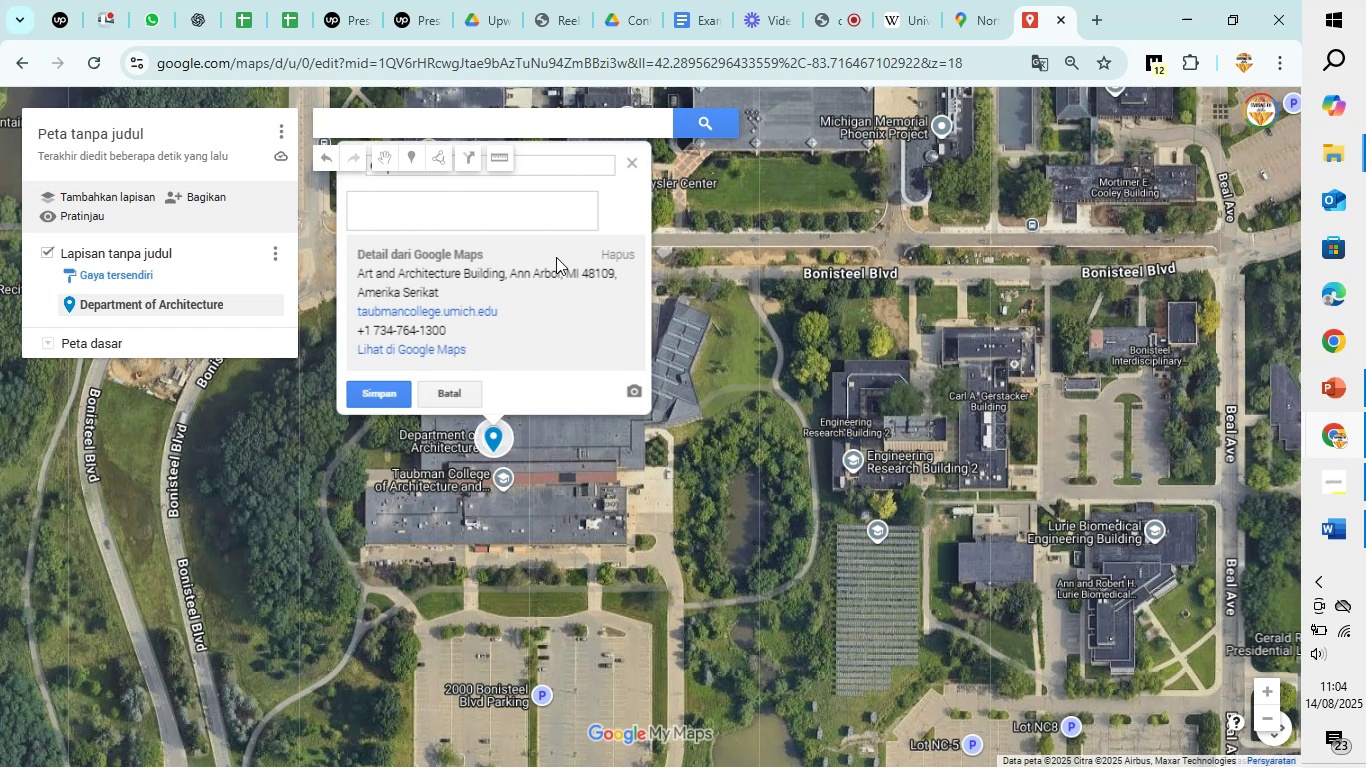 
key(Backspace)
 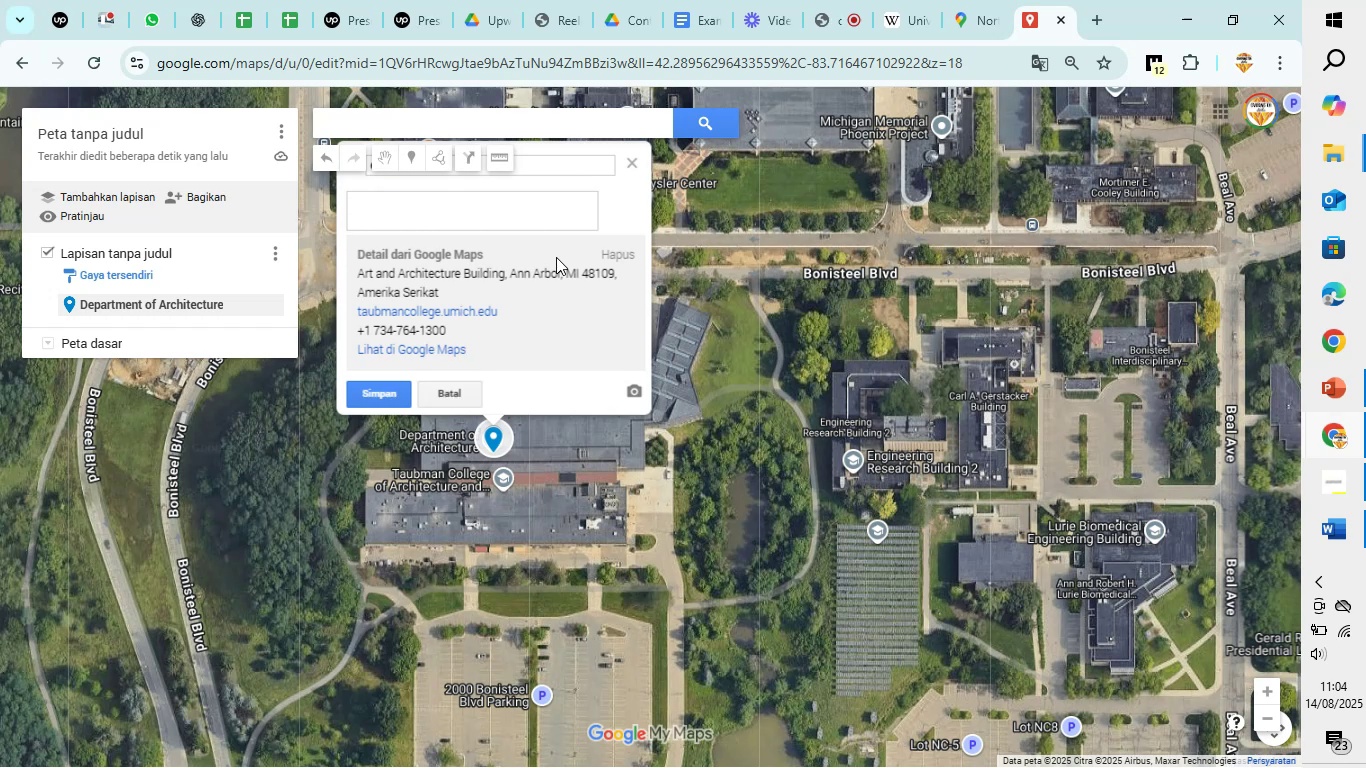 
key(Backspace)
 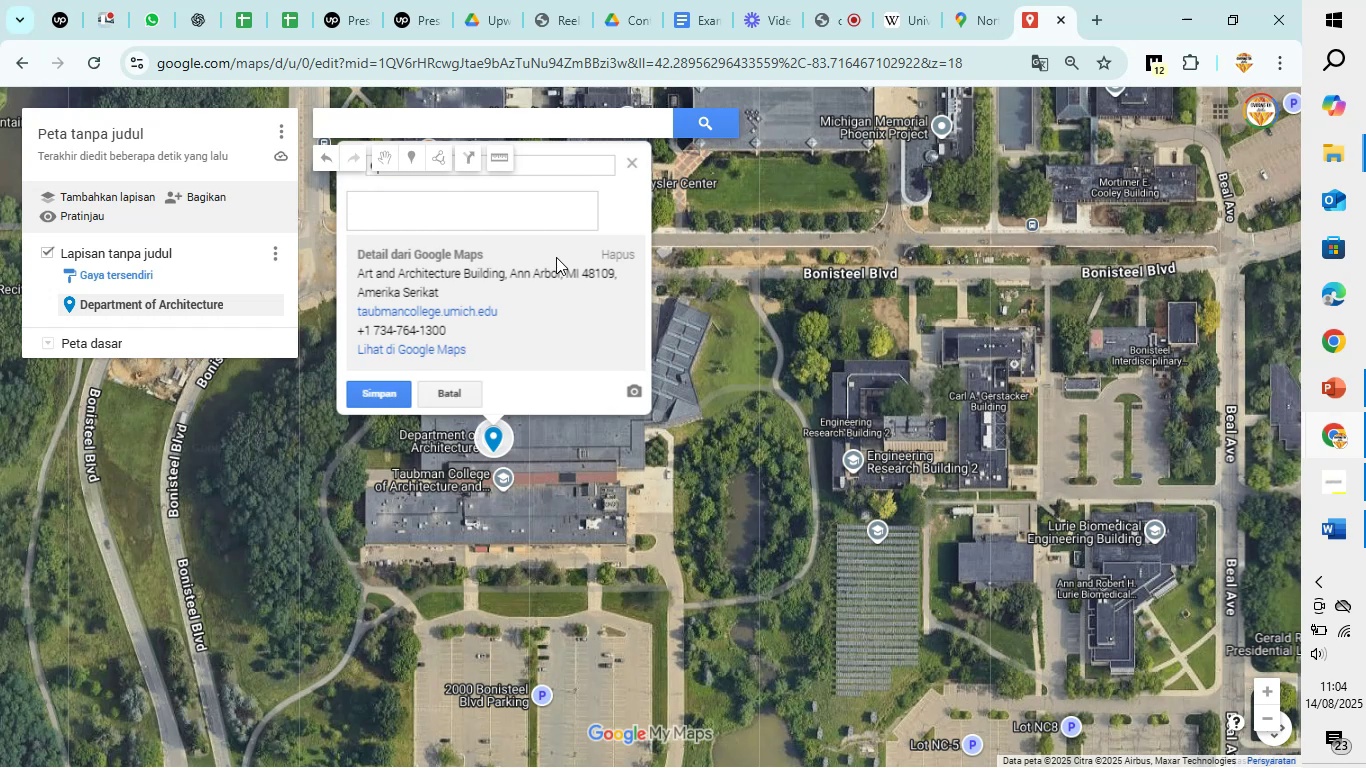 
key(Backspace)
 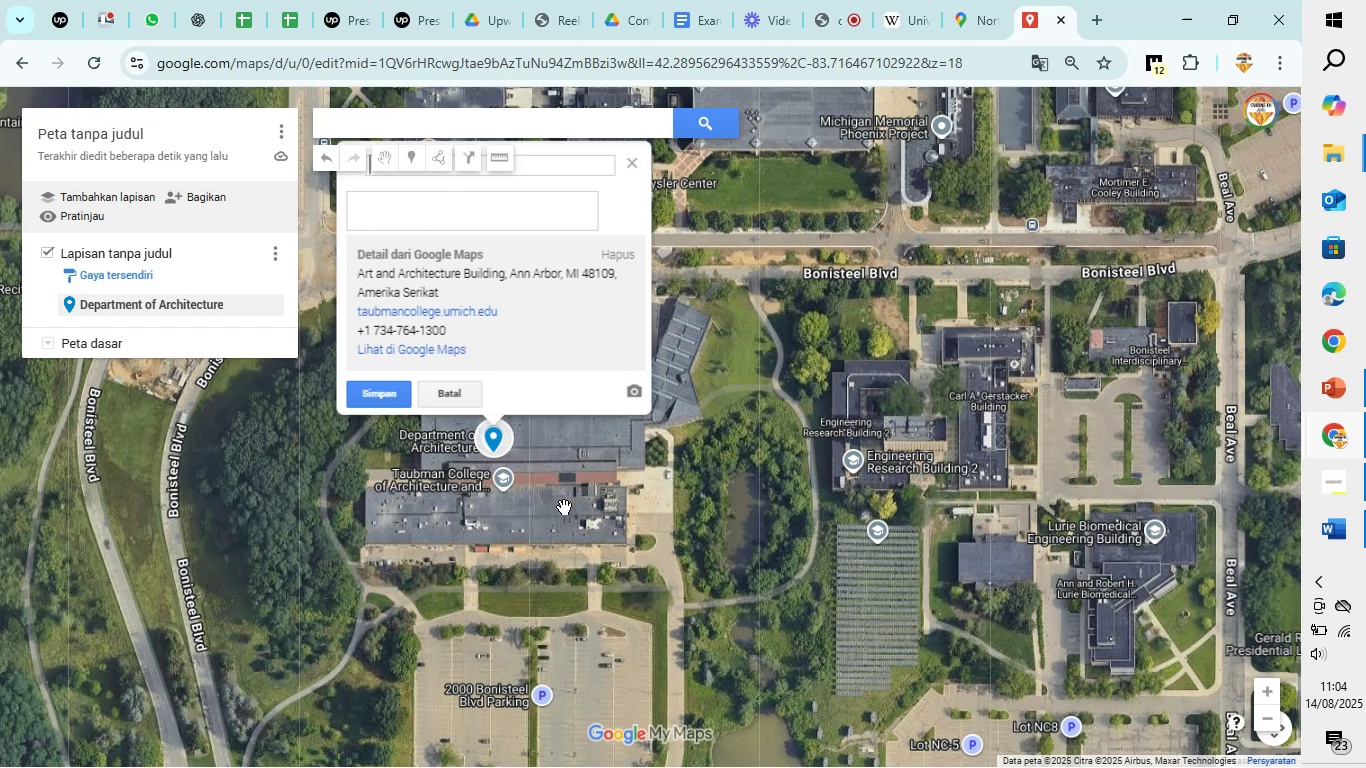 
wait(10.26)
 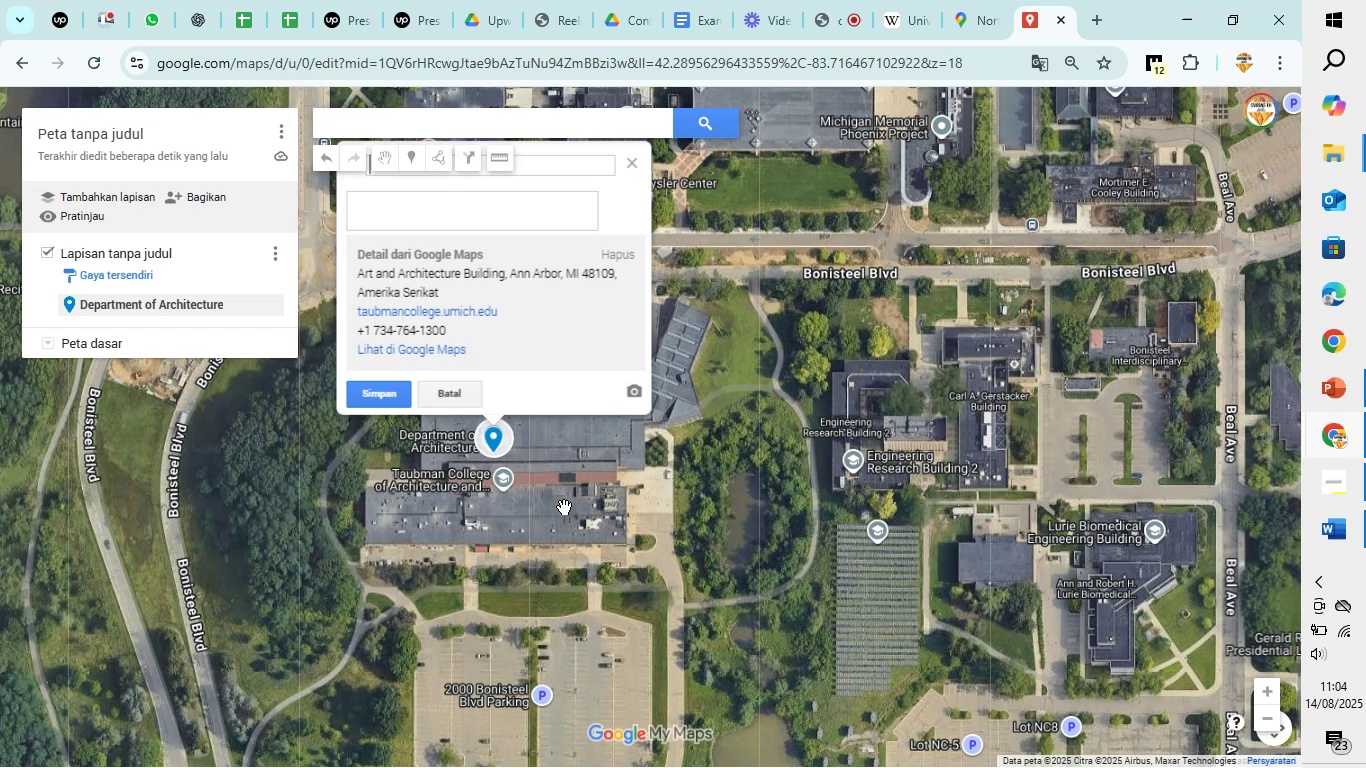 
type(Architecture Hall)
 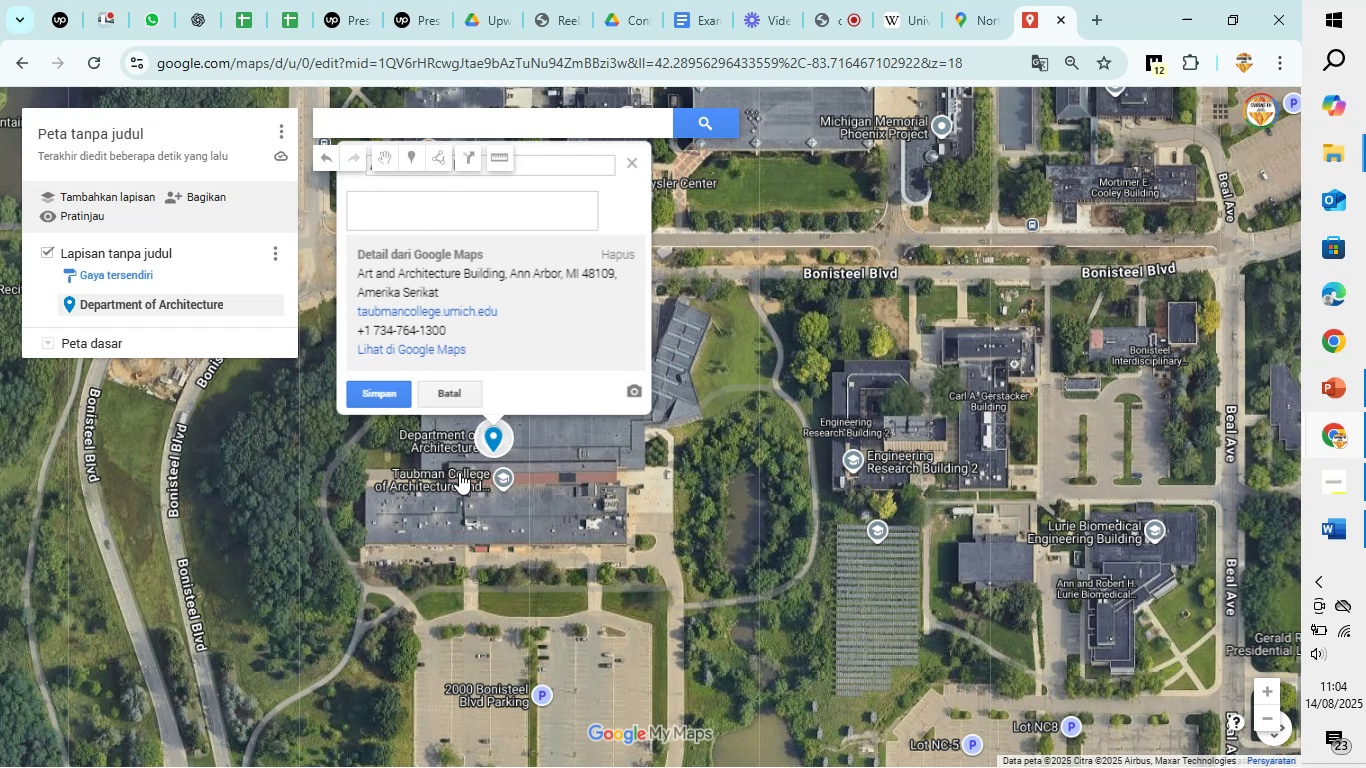 
left_click([309, 556])
 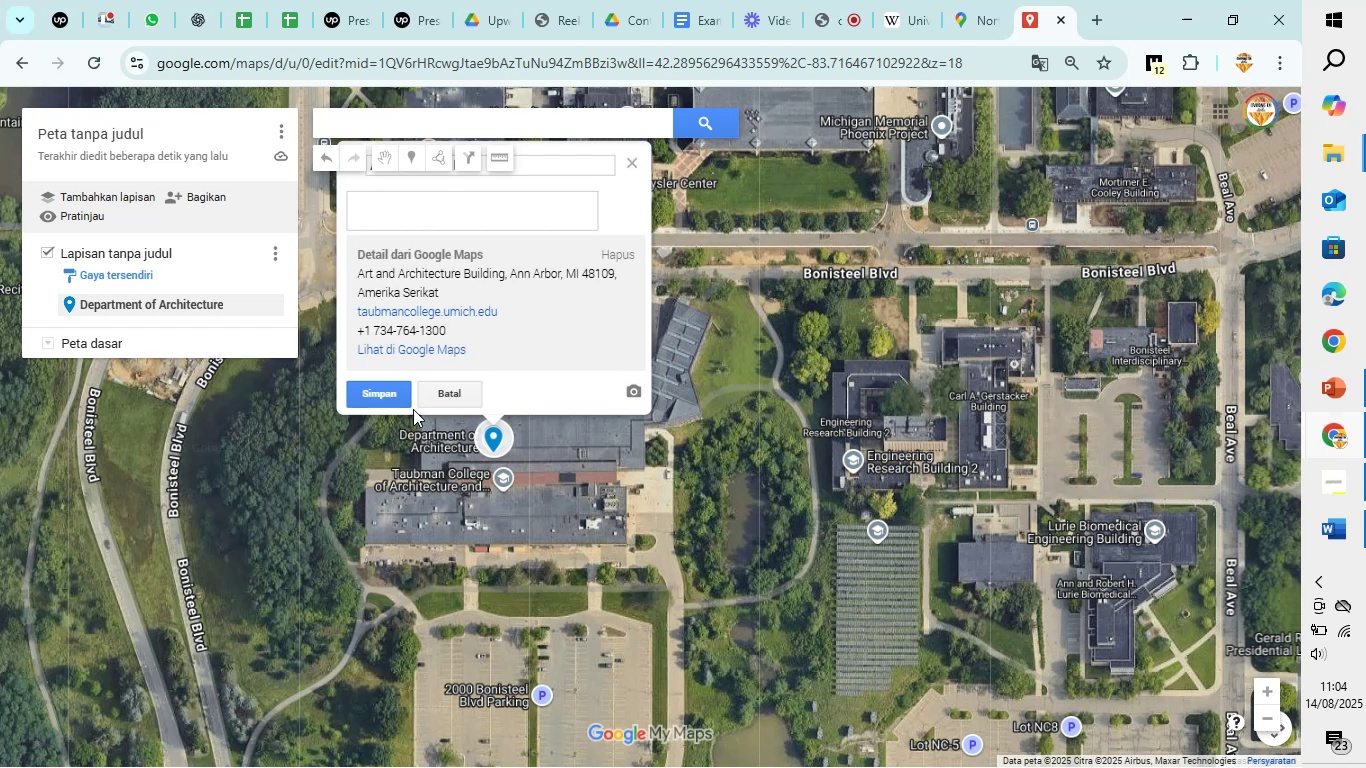 
left_click([386, 396])
 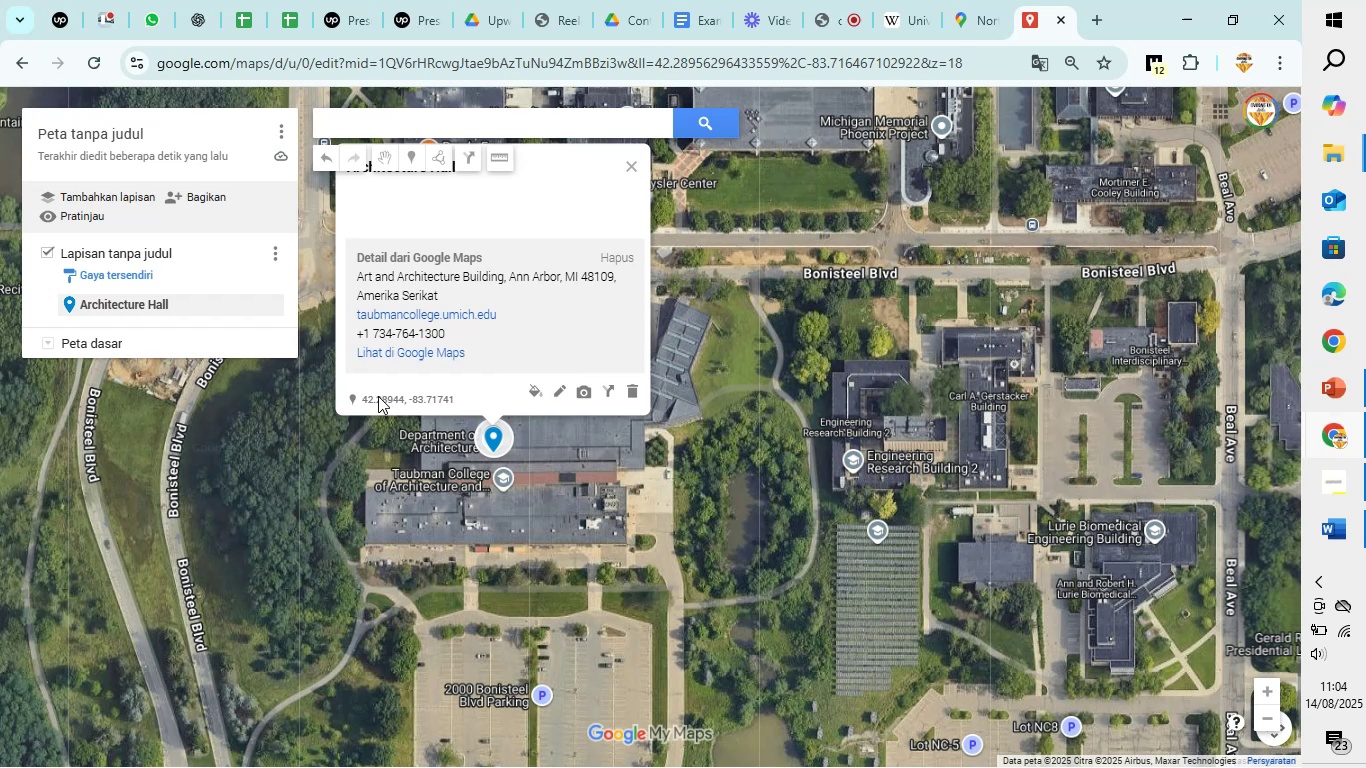 
wait(7.39)
 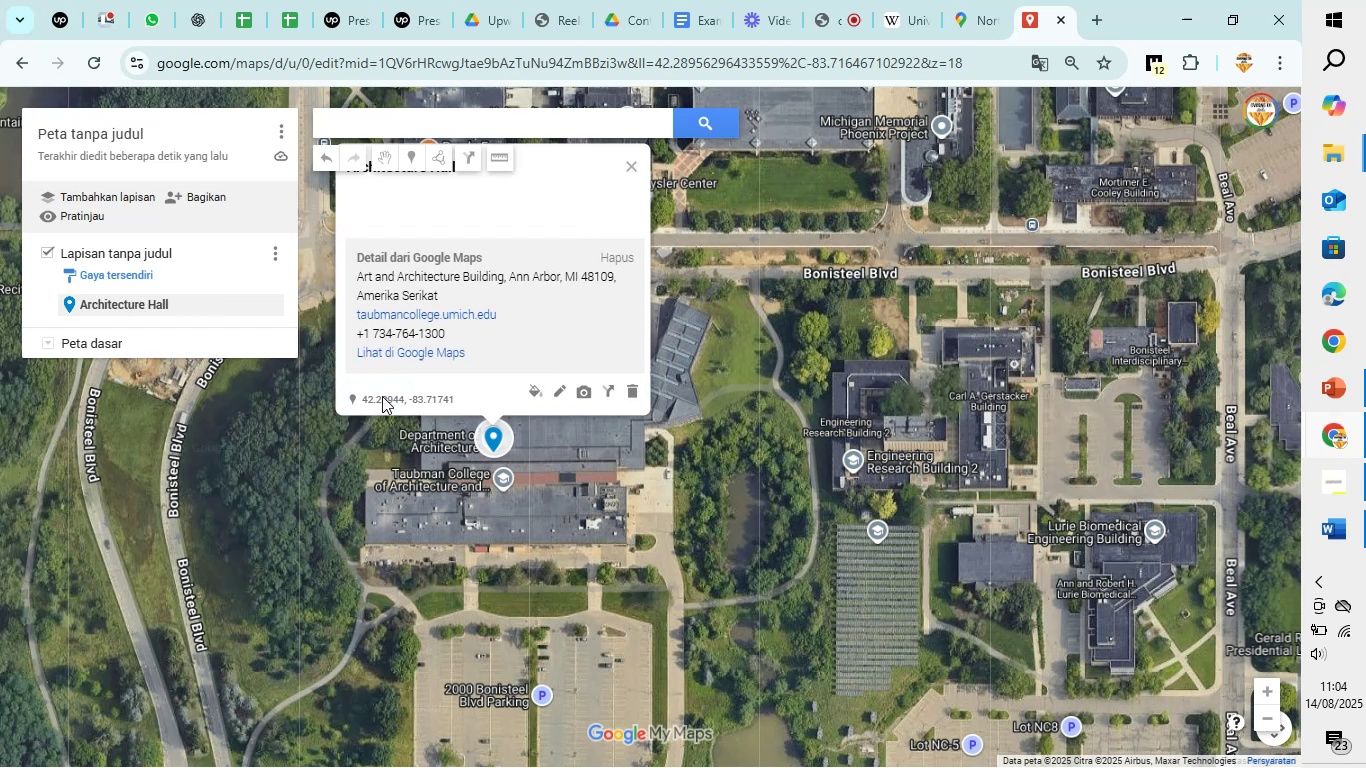 
left_click([537, 392])
 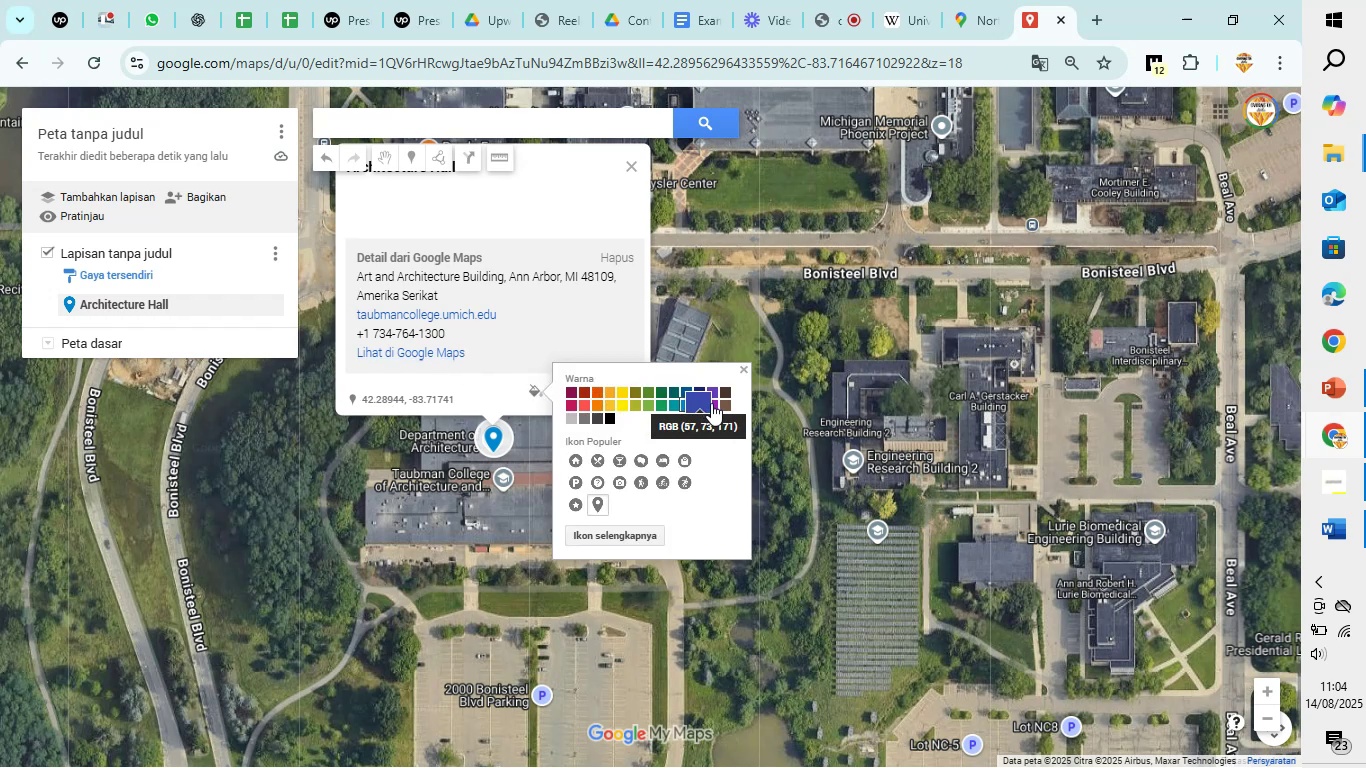 
left_click([717, 405])
 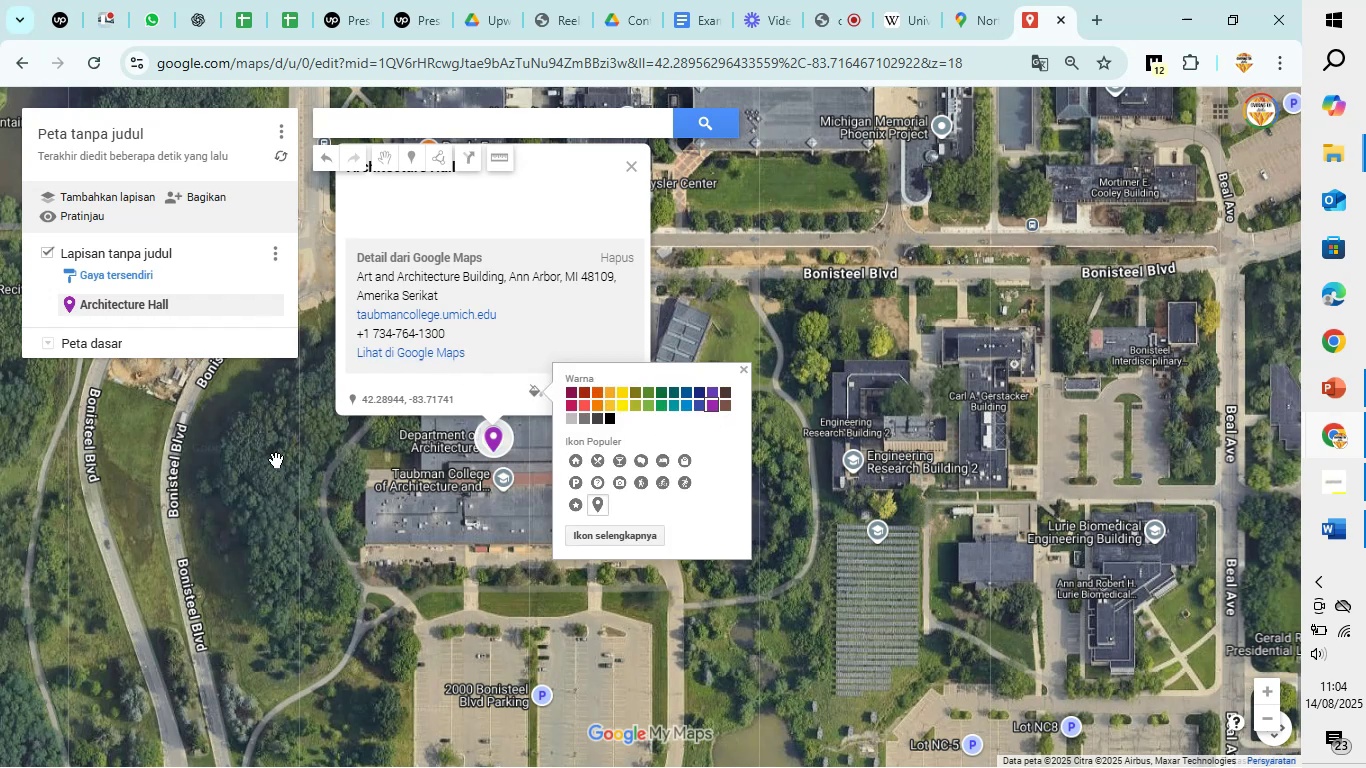 
left_click([275, 460])
 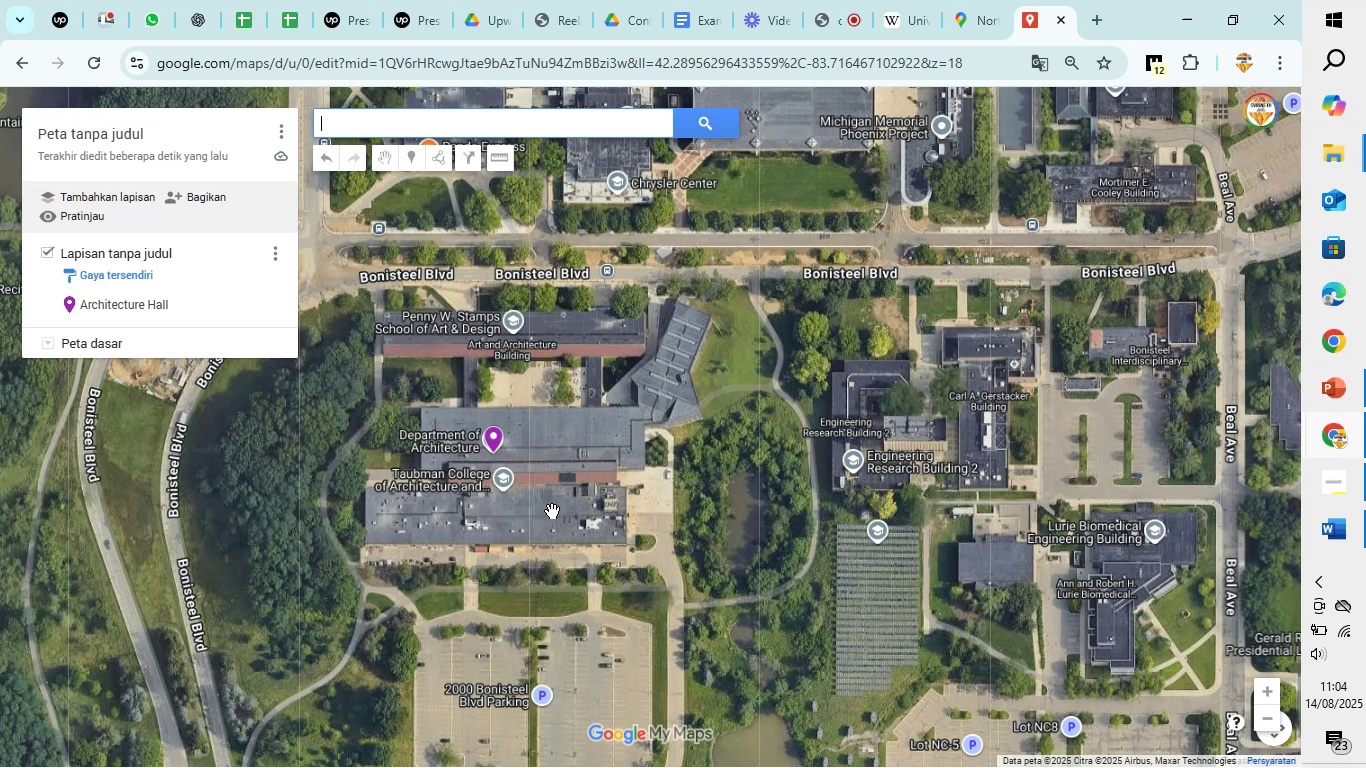 
scroll: coordinate [590, 552], scroll_direction: up, amount: 3.0
 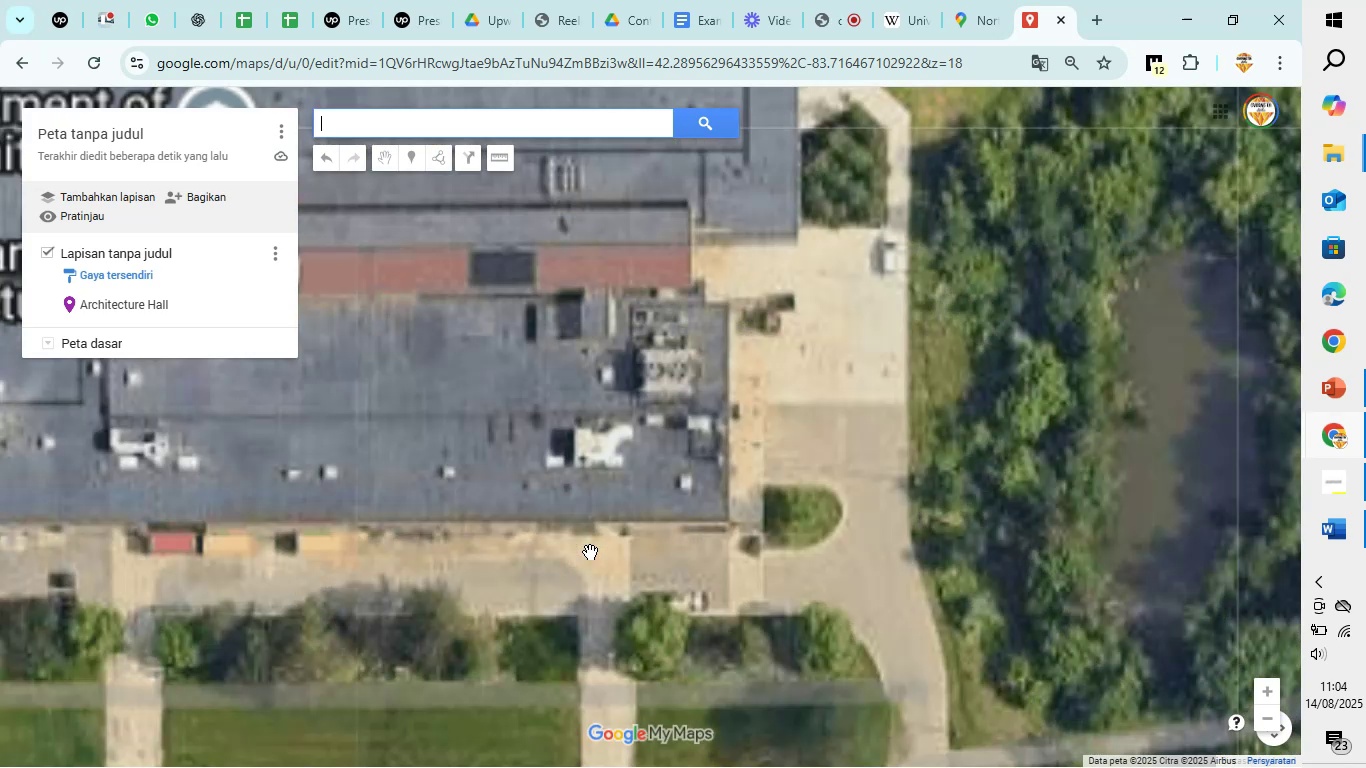 
left_click_drag(start_coordinate=[581, 562], to_coordinate=[721, 483])
 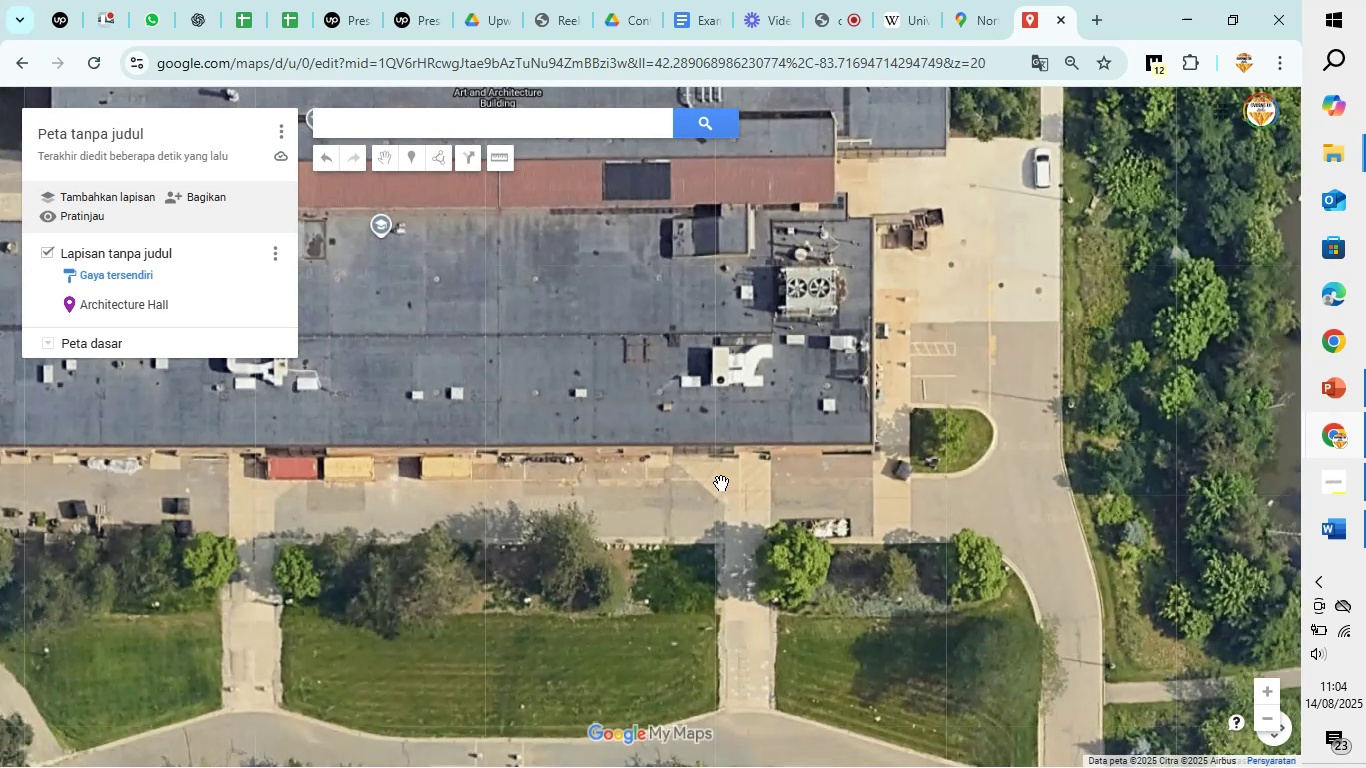 
scroll: coordinate [721, 483], scroll_direction: down, amount: 2.0
 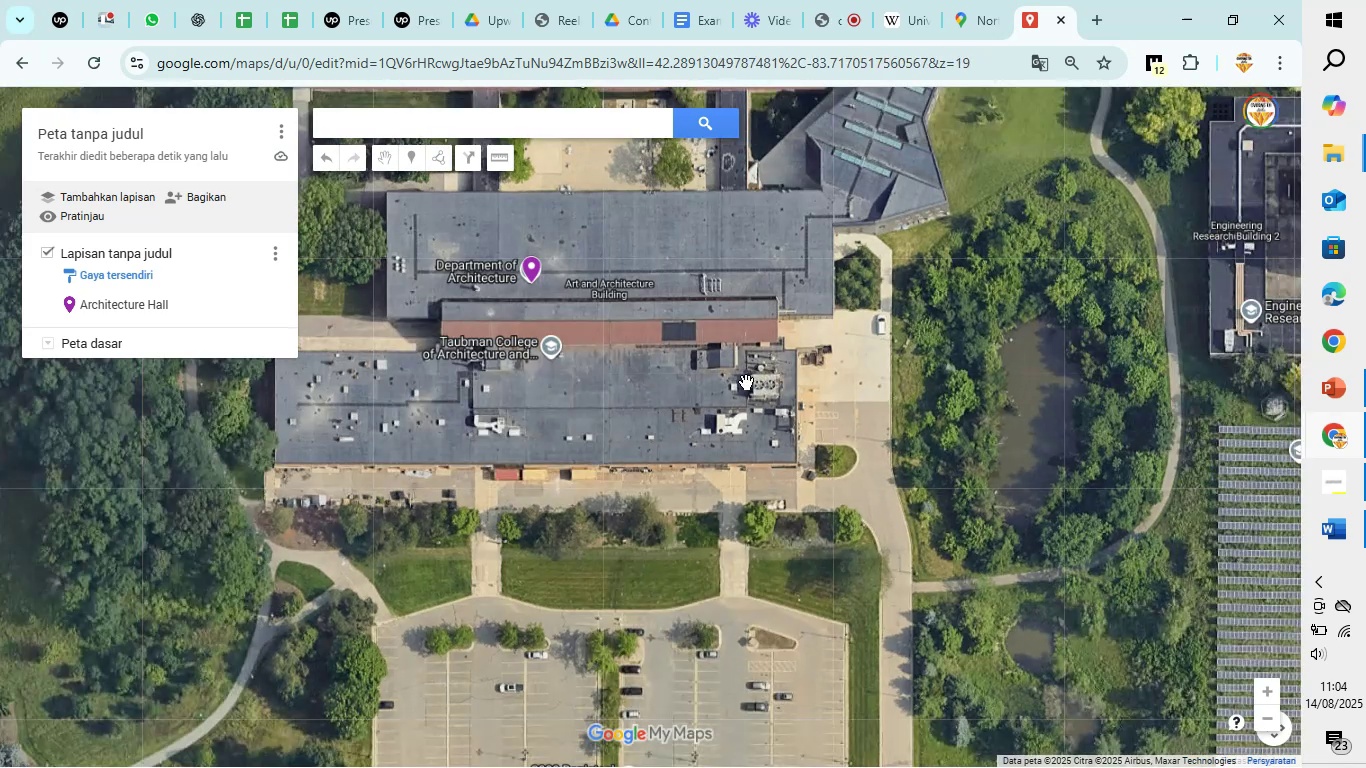 
left_click_drag(start_coordinate=[746, 382], to_coordinate=[645, 488])
 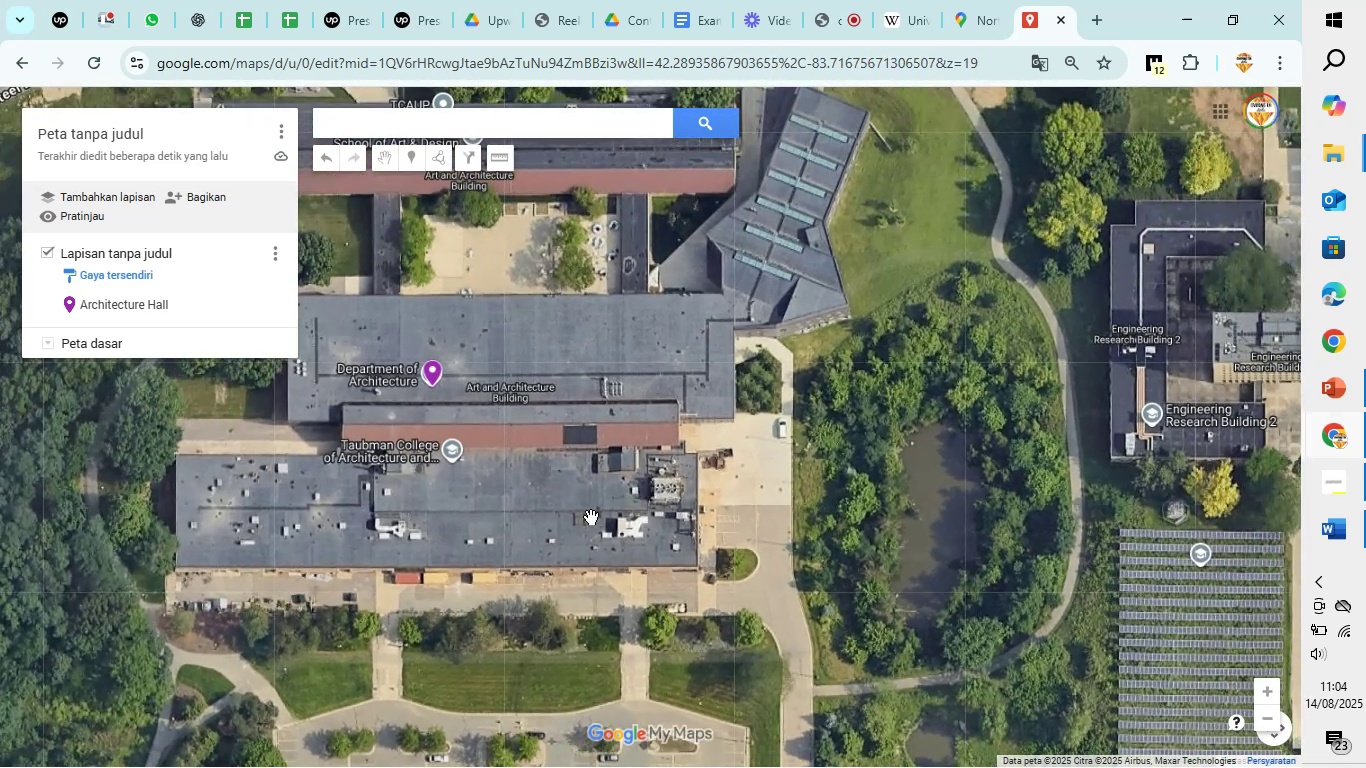 
left_click_drag(start_coordinate=[467, 549], to_coordinate=[546, 403])
 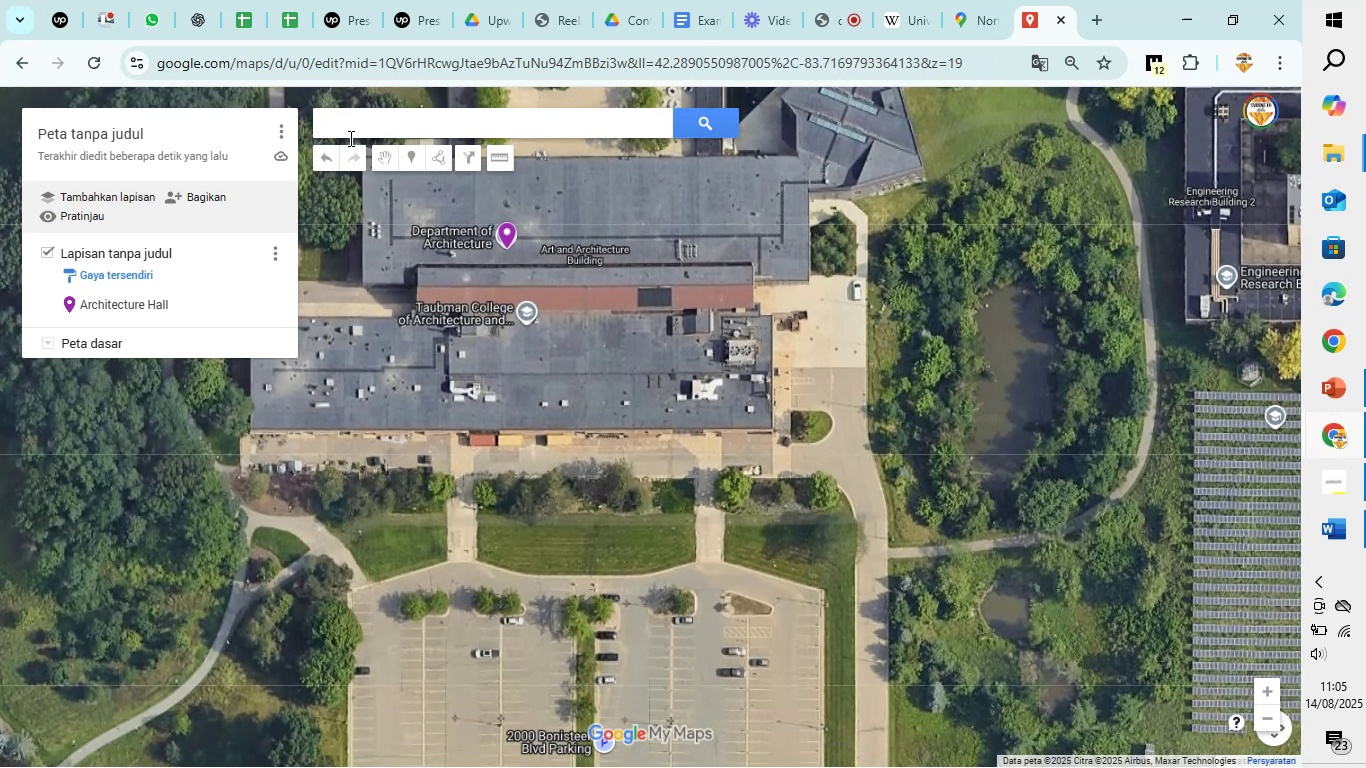 
left_click([413, 152])
 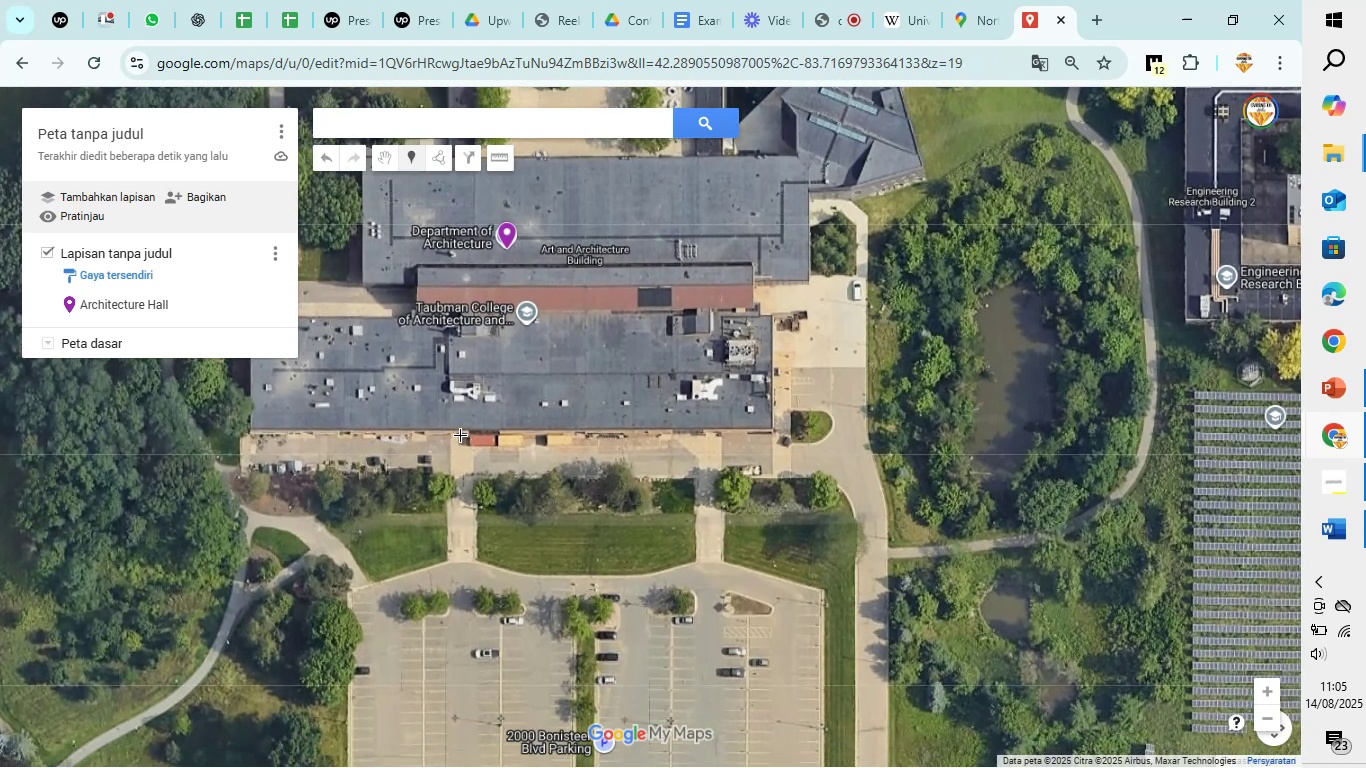 
left_click([460, 435])
 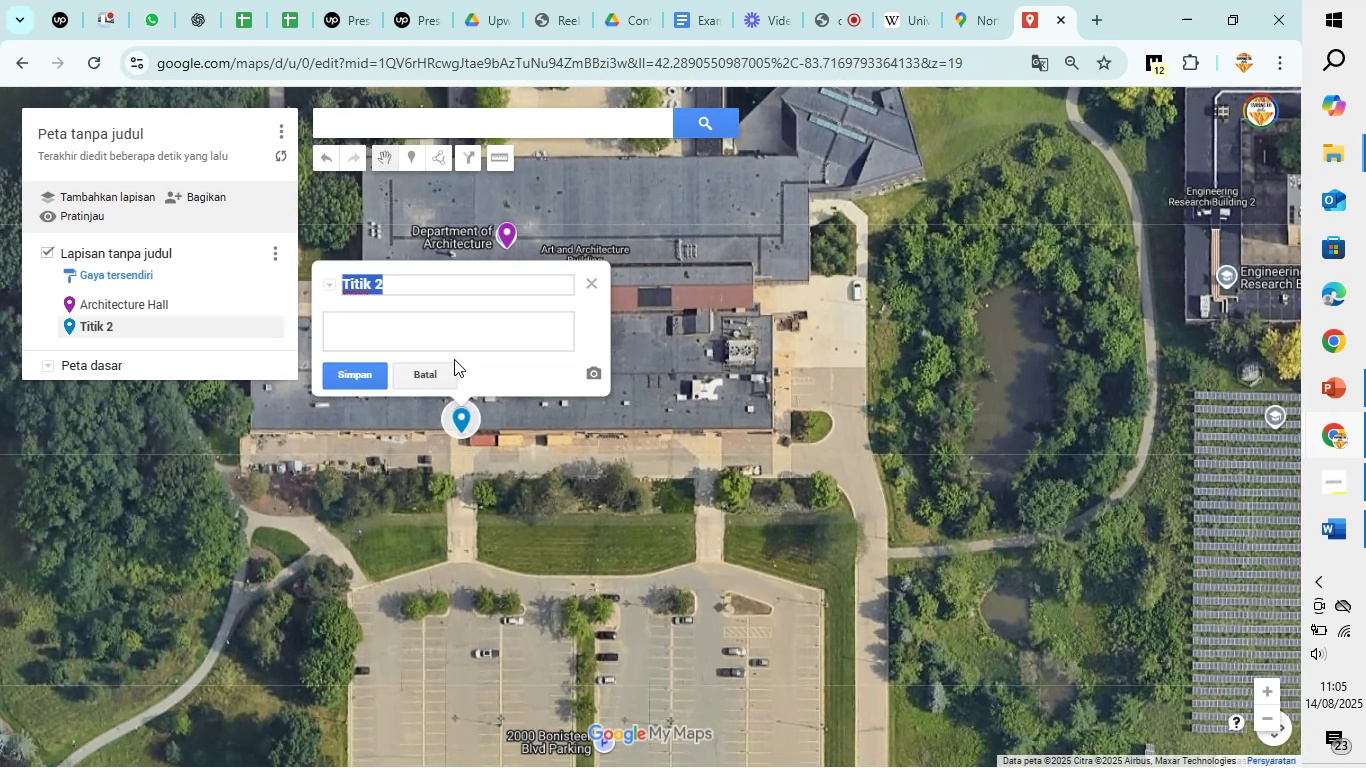 
type(Entrance)
 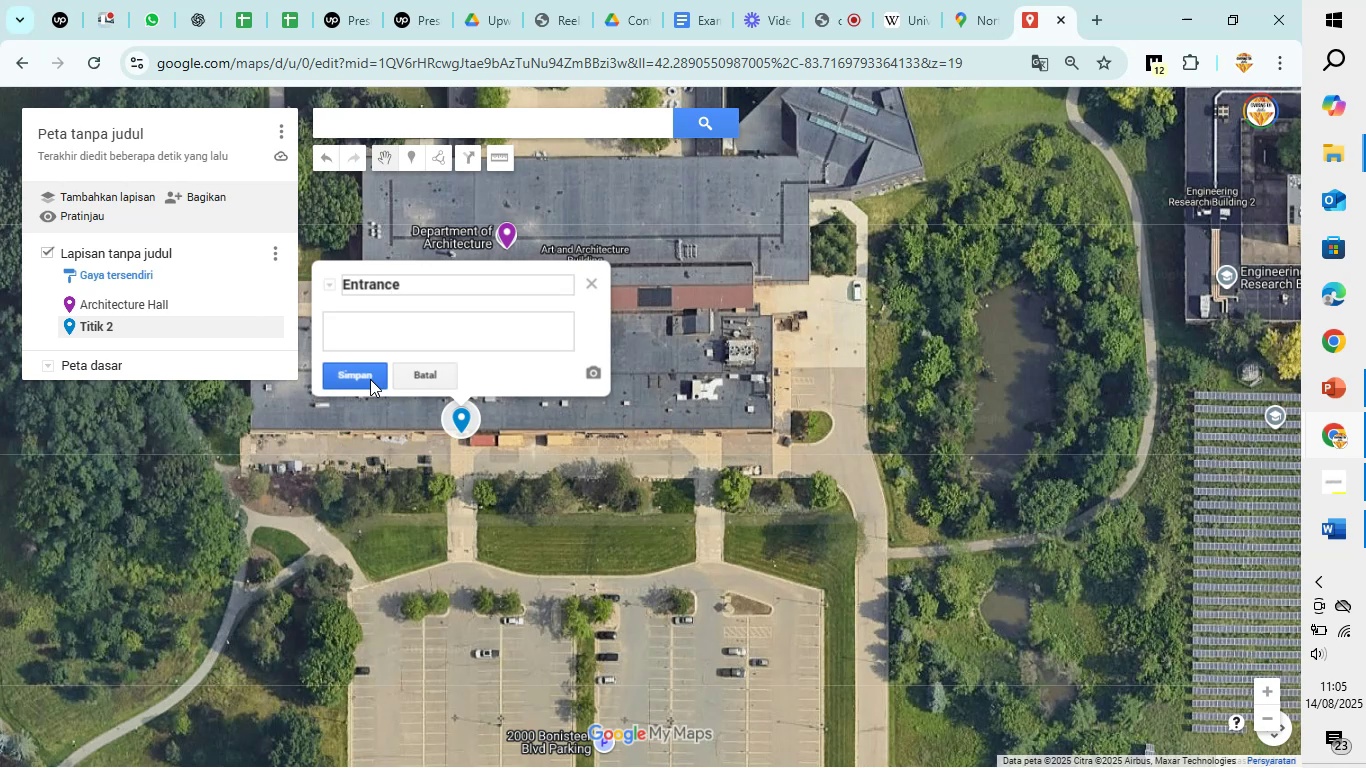 
left_click([362, 370])
 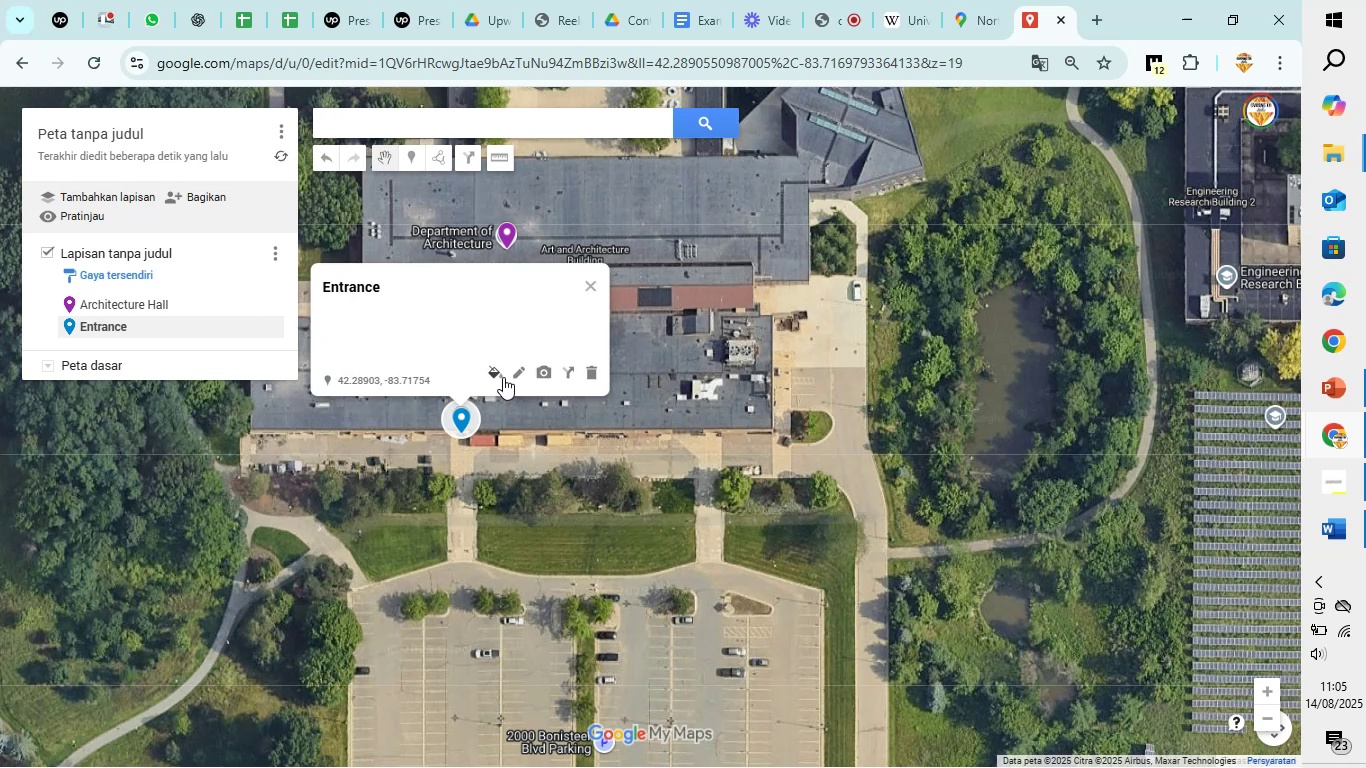 
left_click([503, 377])
 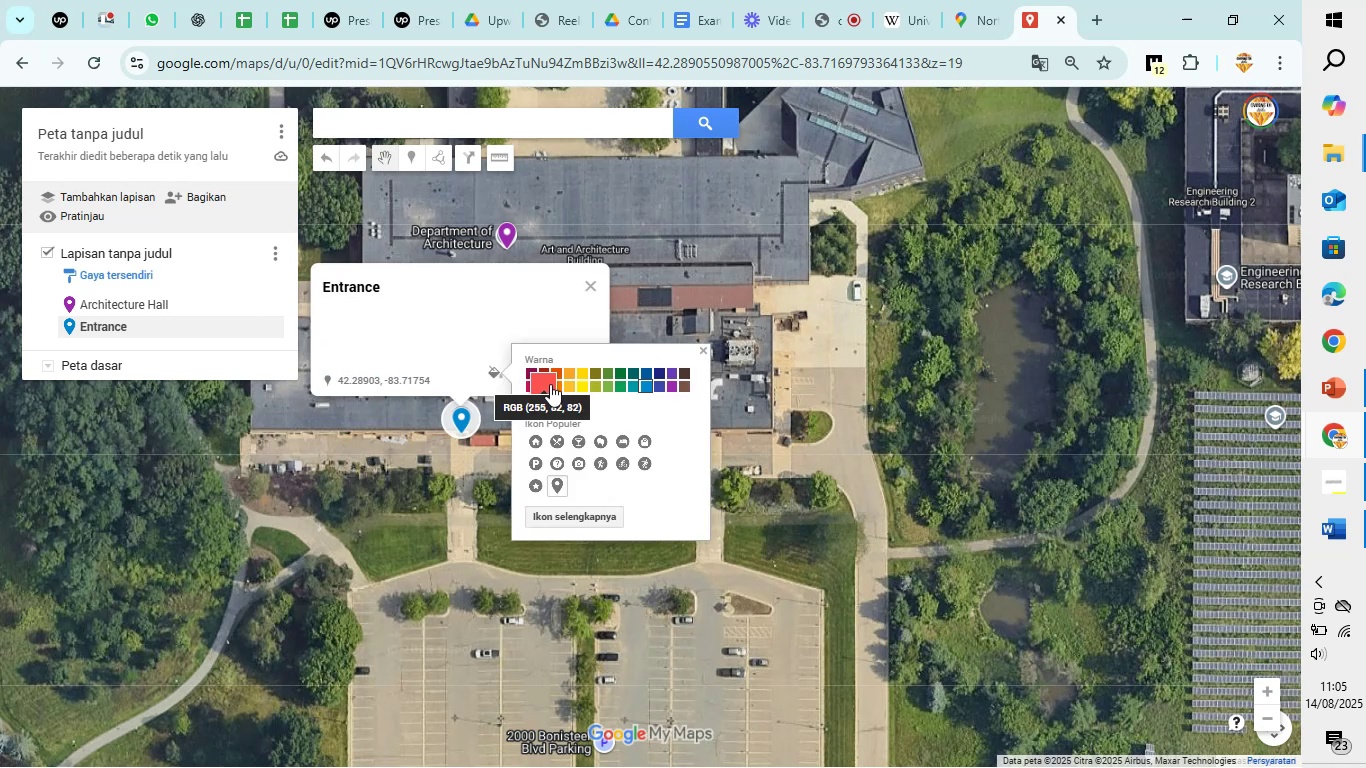 
left_click([550, 384])
 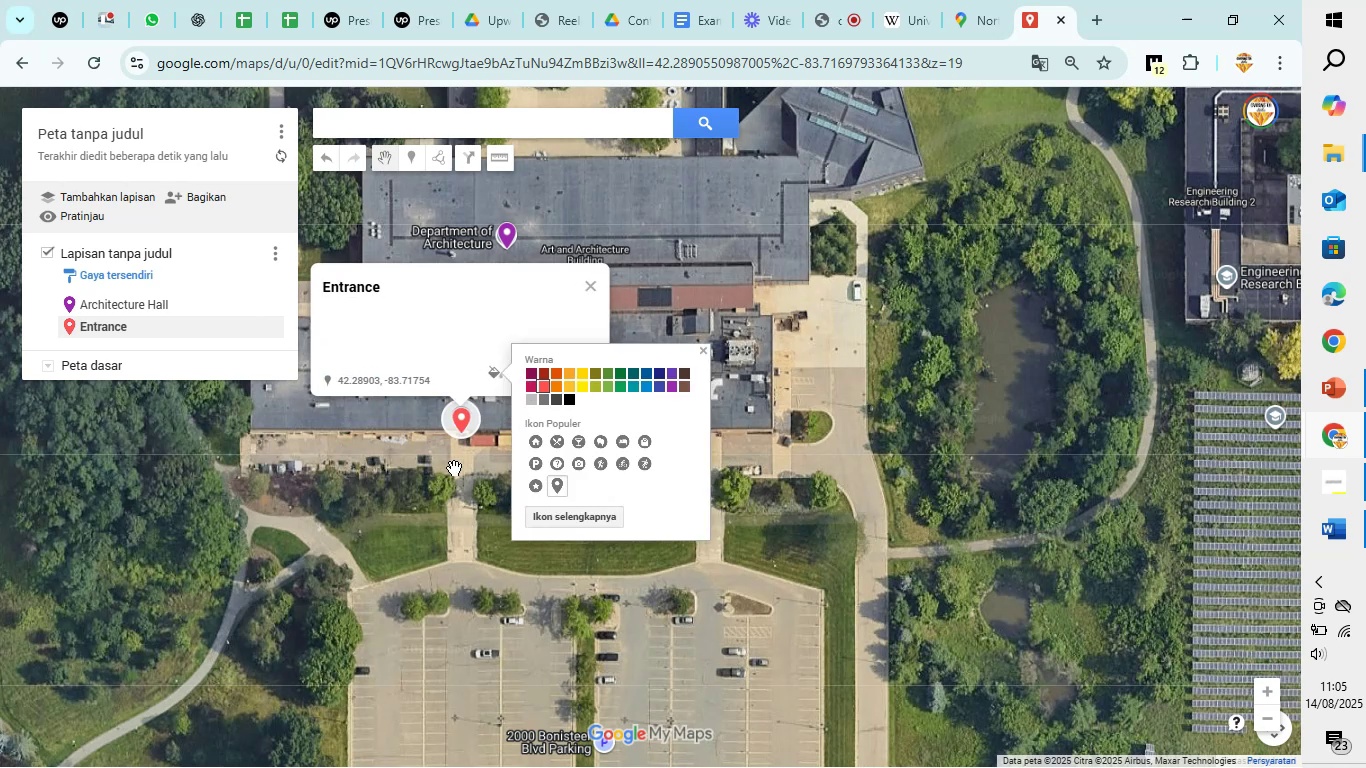 
left_click([433, 473])
 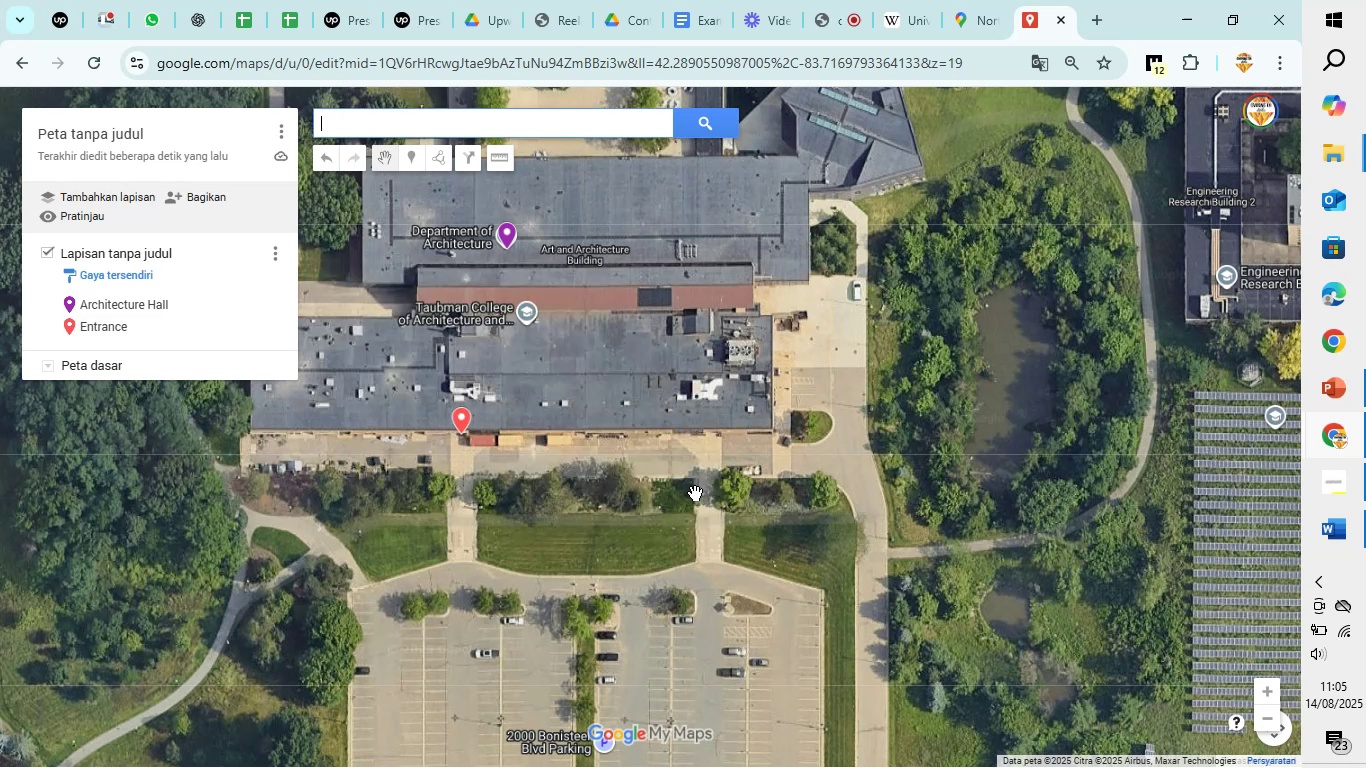 
scroll: coordinate [694, 494], scroll_direction: down, amount: 2.0
 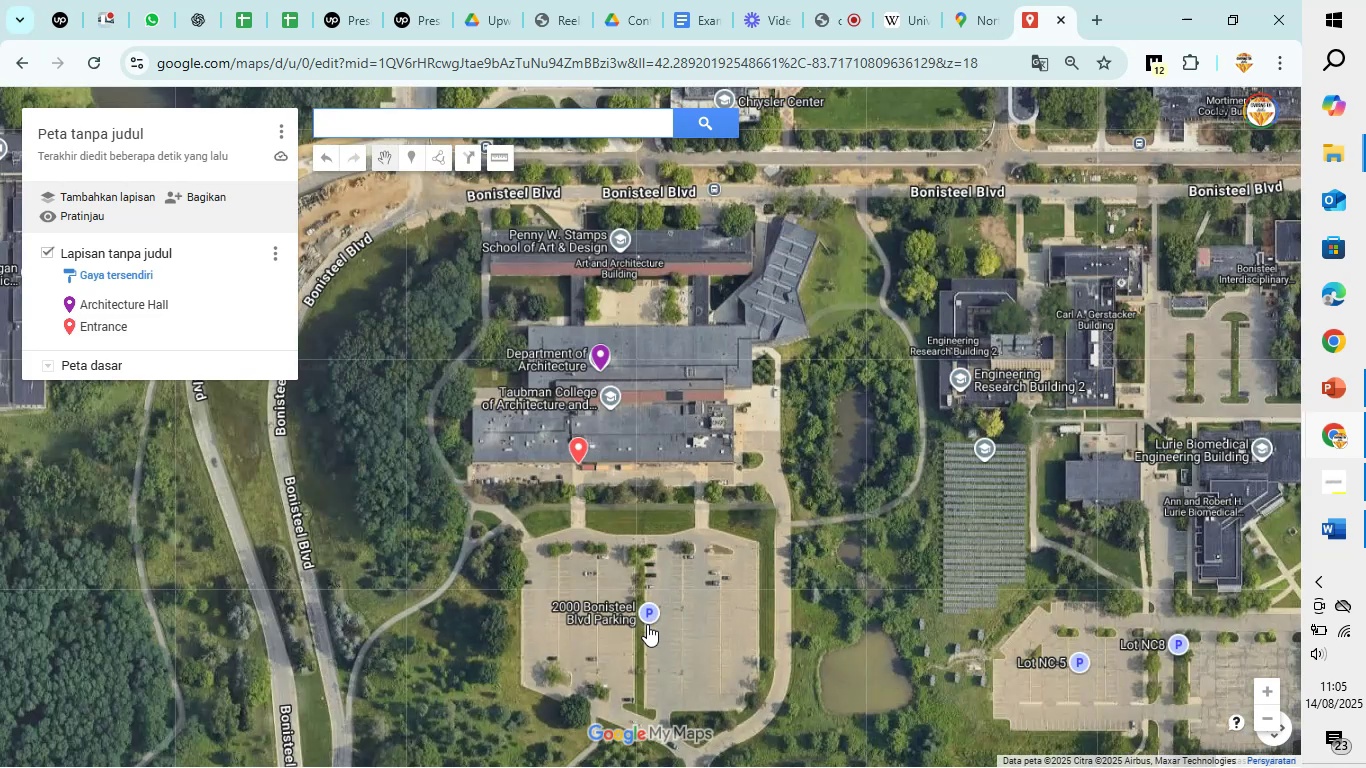 
left_click([647, 619])
 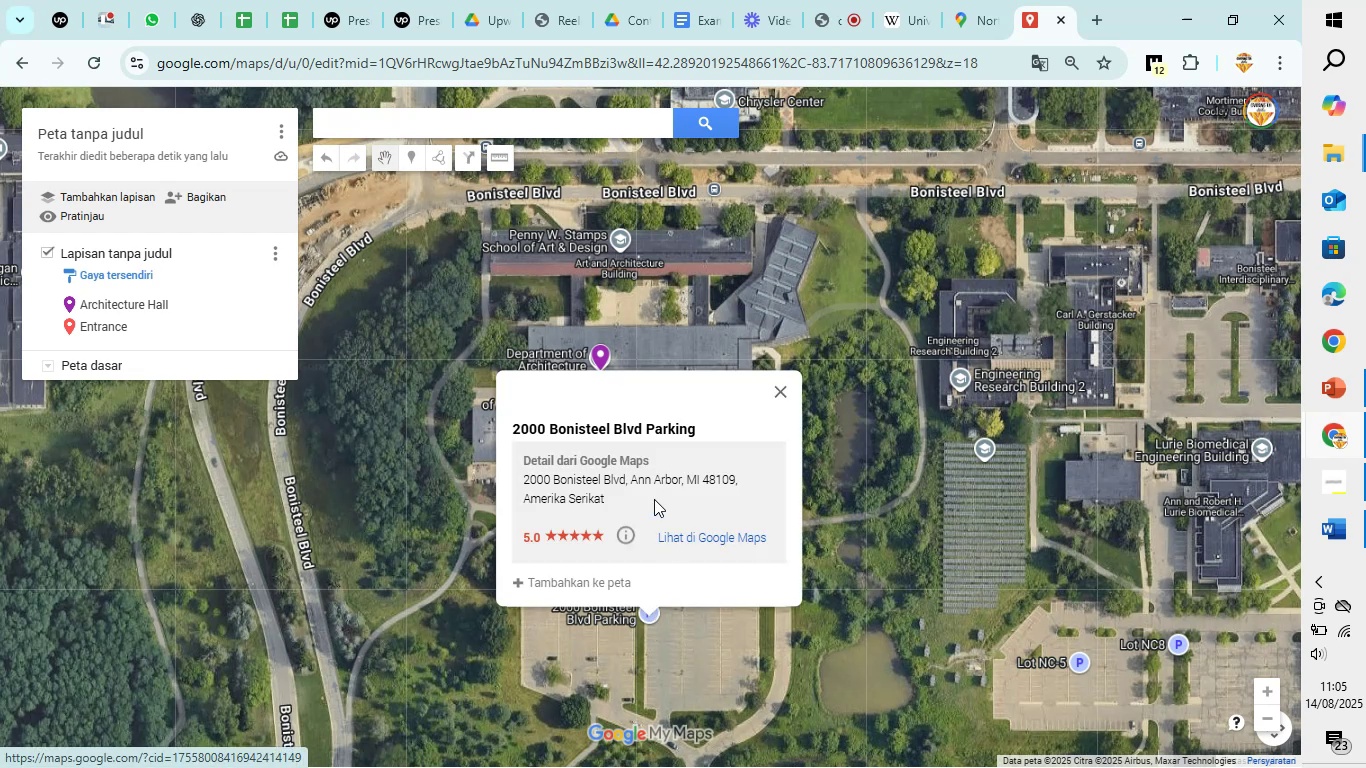 
left_click([585, 587])
 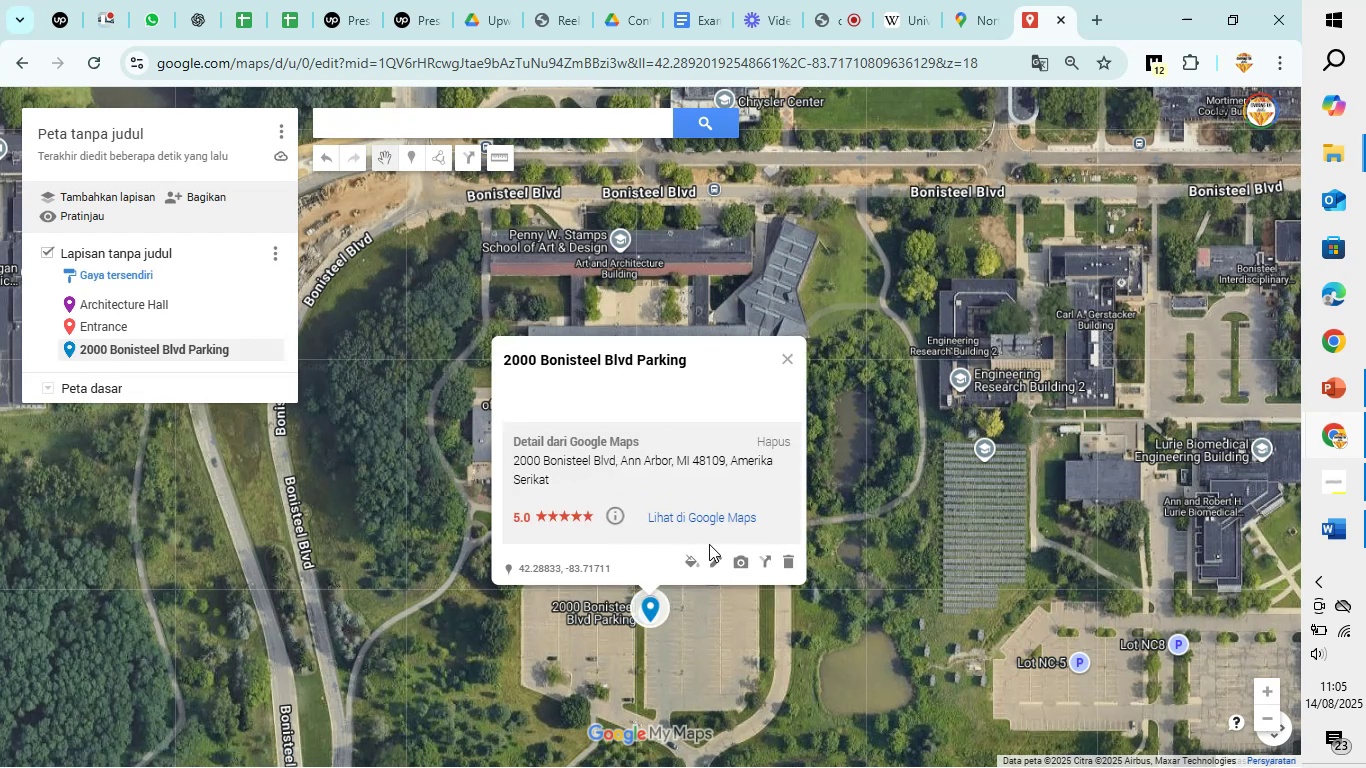 
left_click([709, 556])
 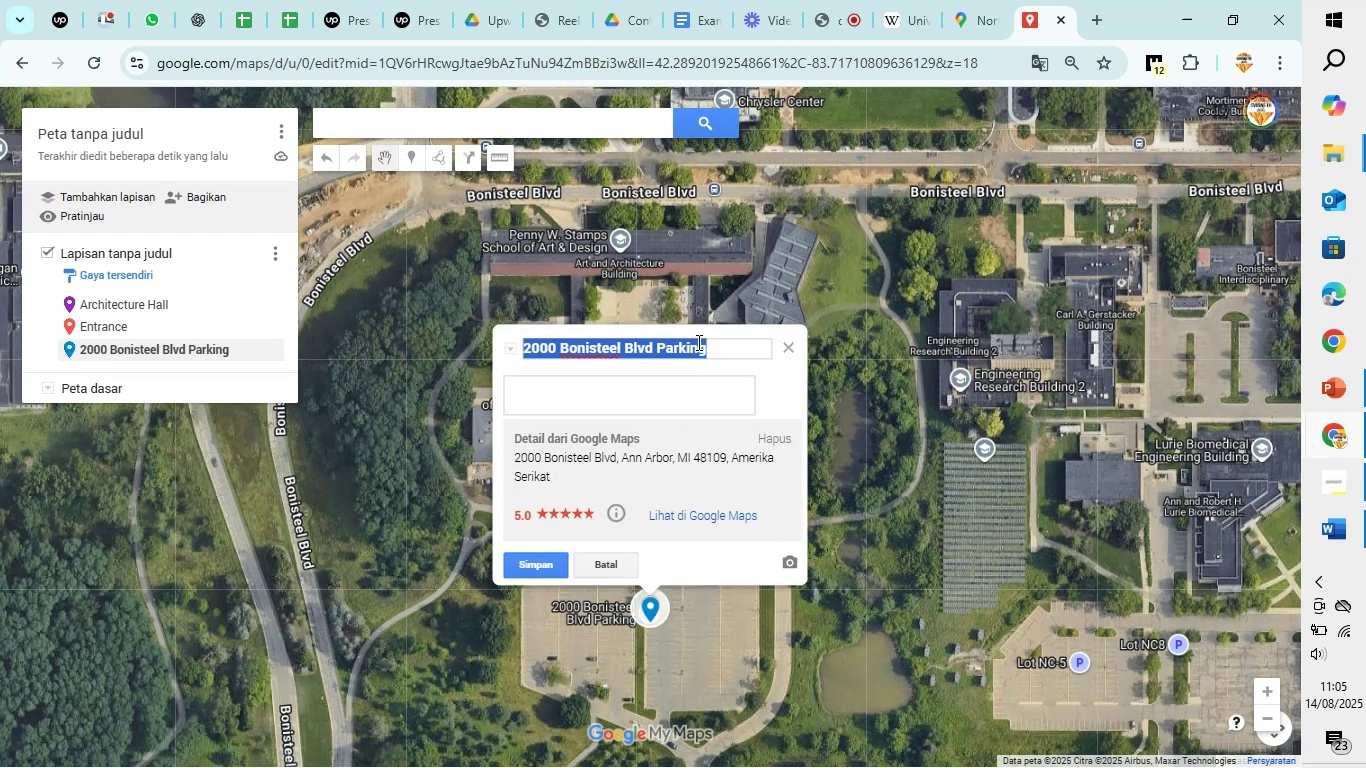 
type(Parking area)
key(Backspace)
key(Backspace)
key(Backspace)
key(Backspace)
type(Area)
 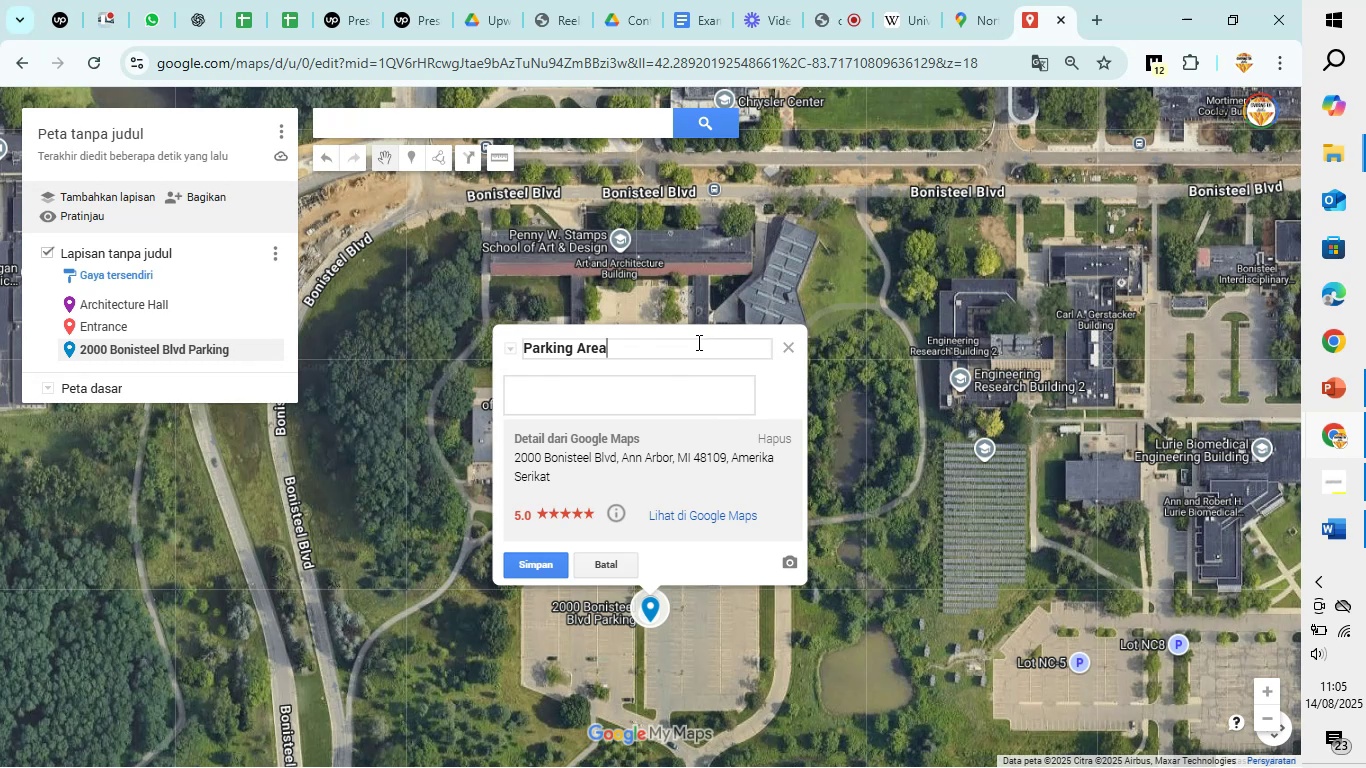 
left_click([554, 564])
 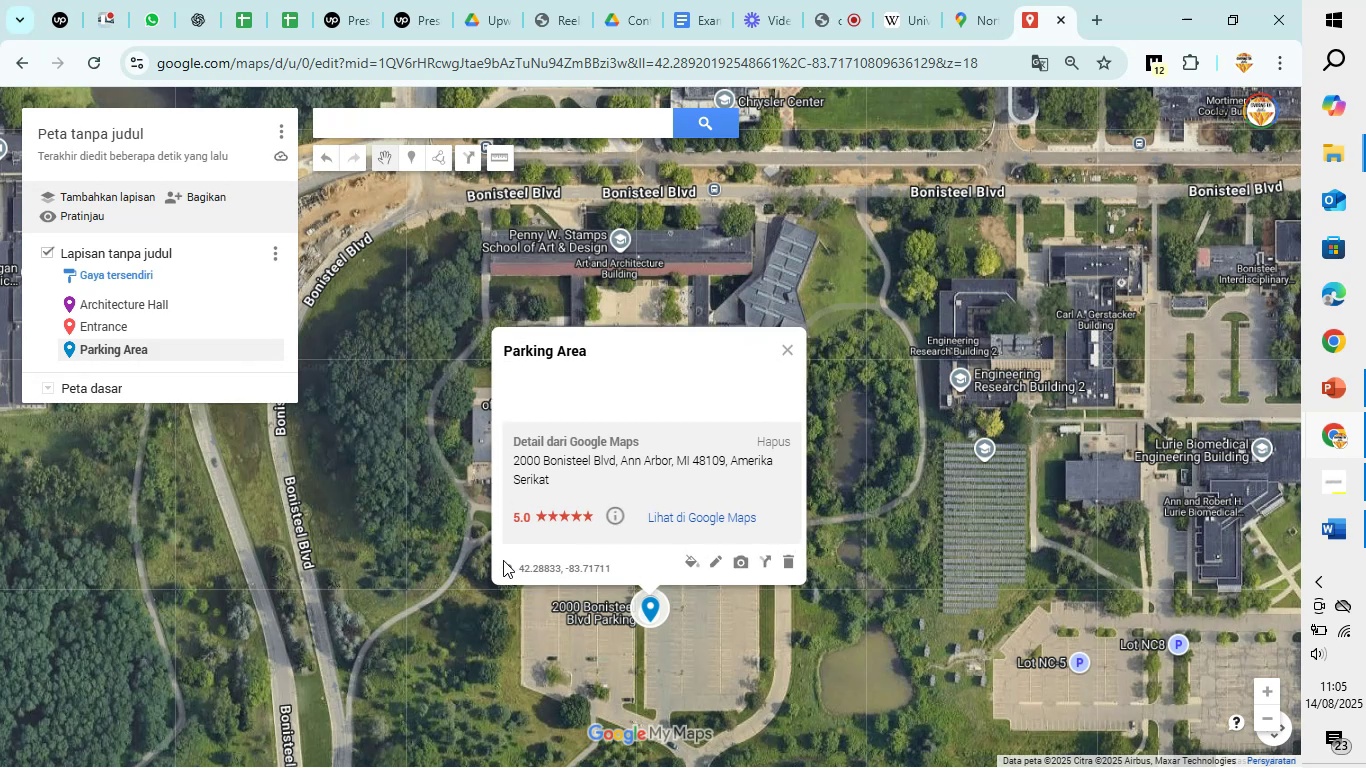 
left_click([341, 495])
 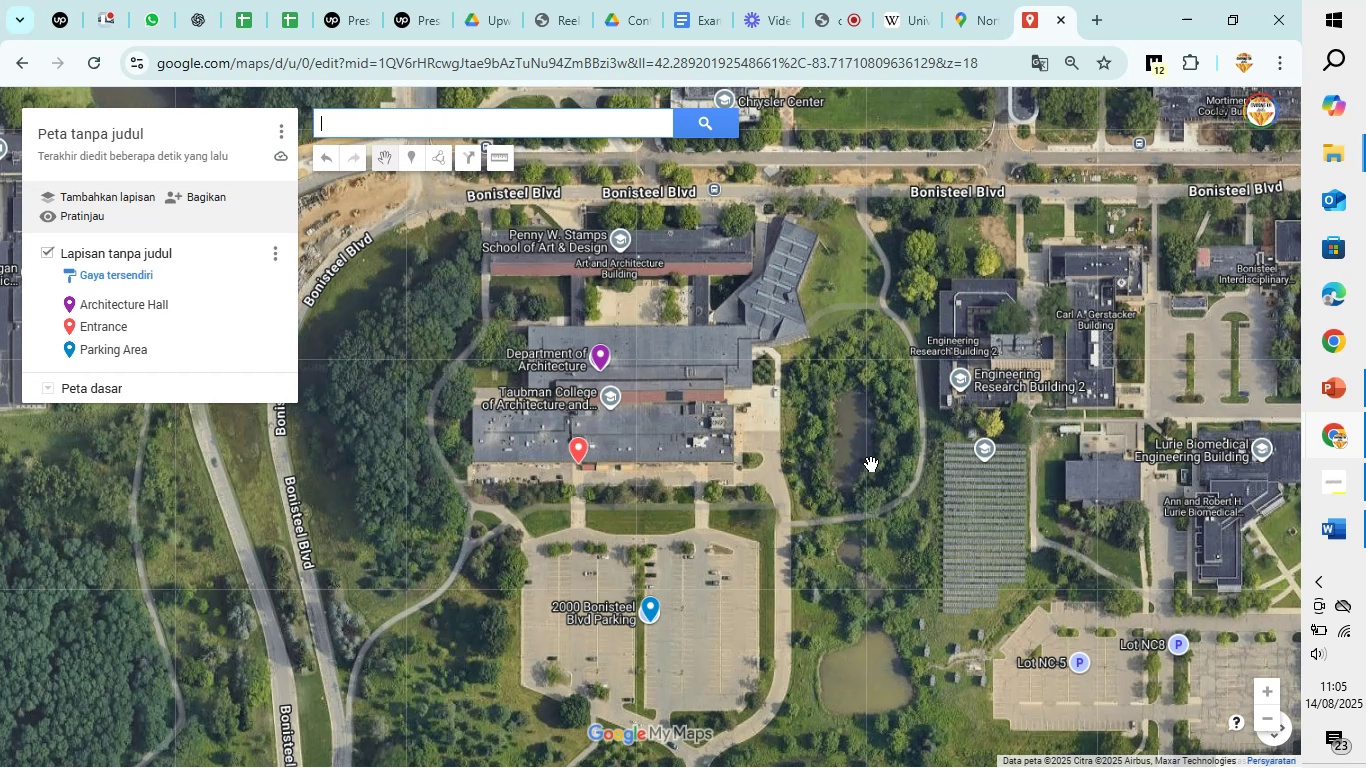 
left_click_drag(start_coordinate=[867, 459], to_coordinate=[831, 492])
 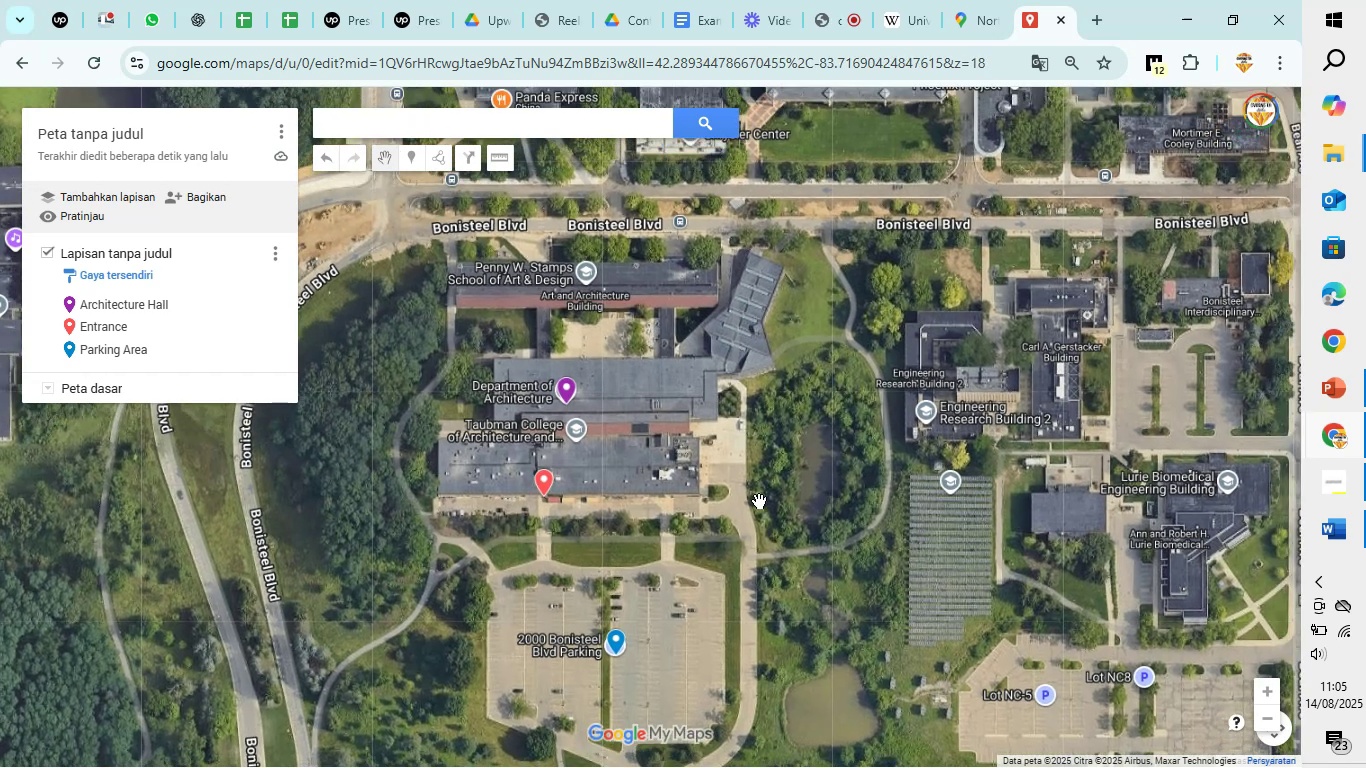 
scroll: coordinate [759, 501], scroll_direction: up, amount: 15.0
 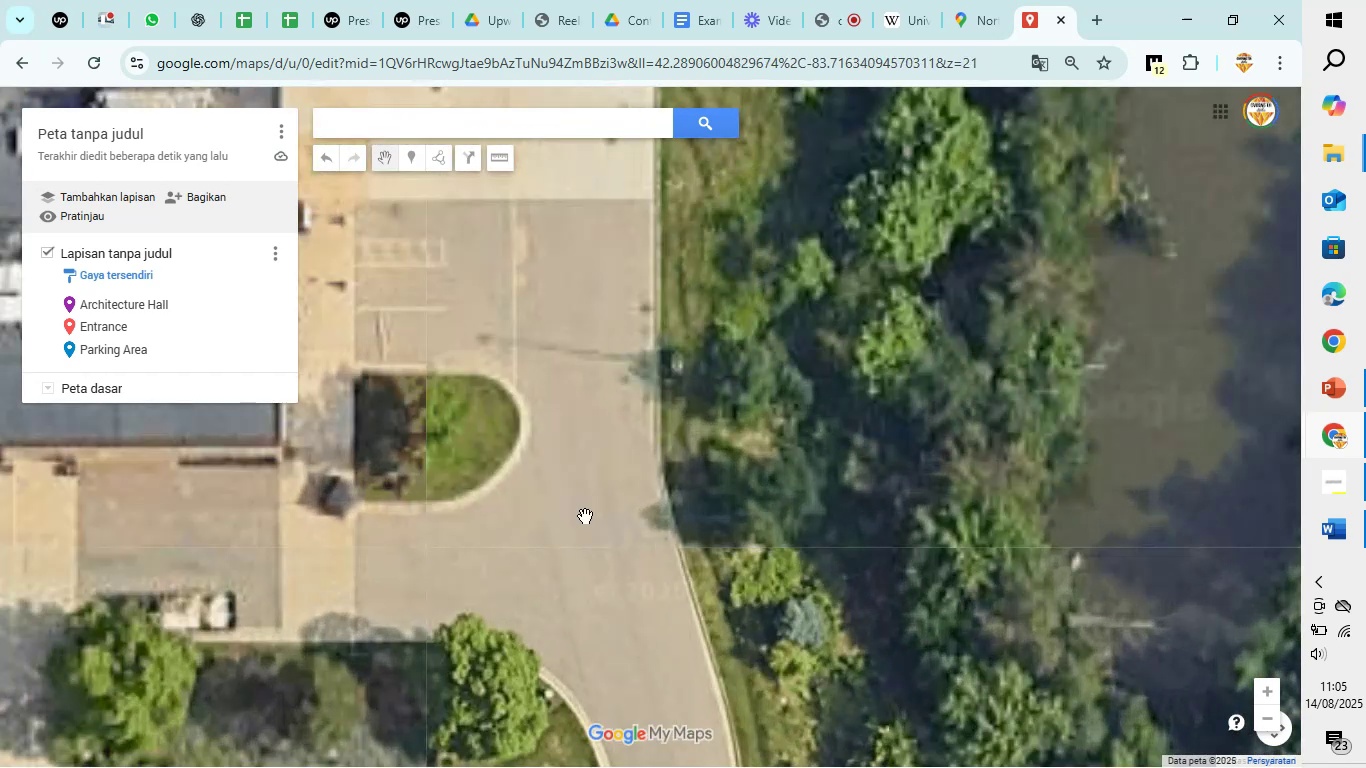 
left_click_drag(start_coordinate=[469, 530], to_coordinate=[1255, 308])
 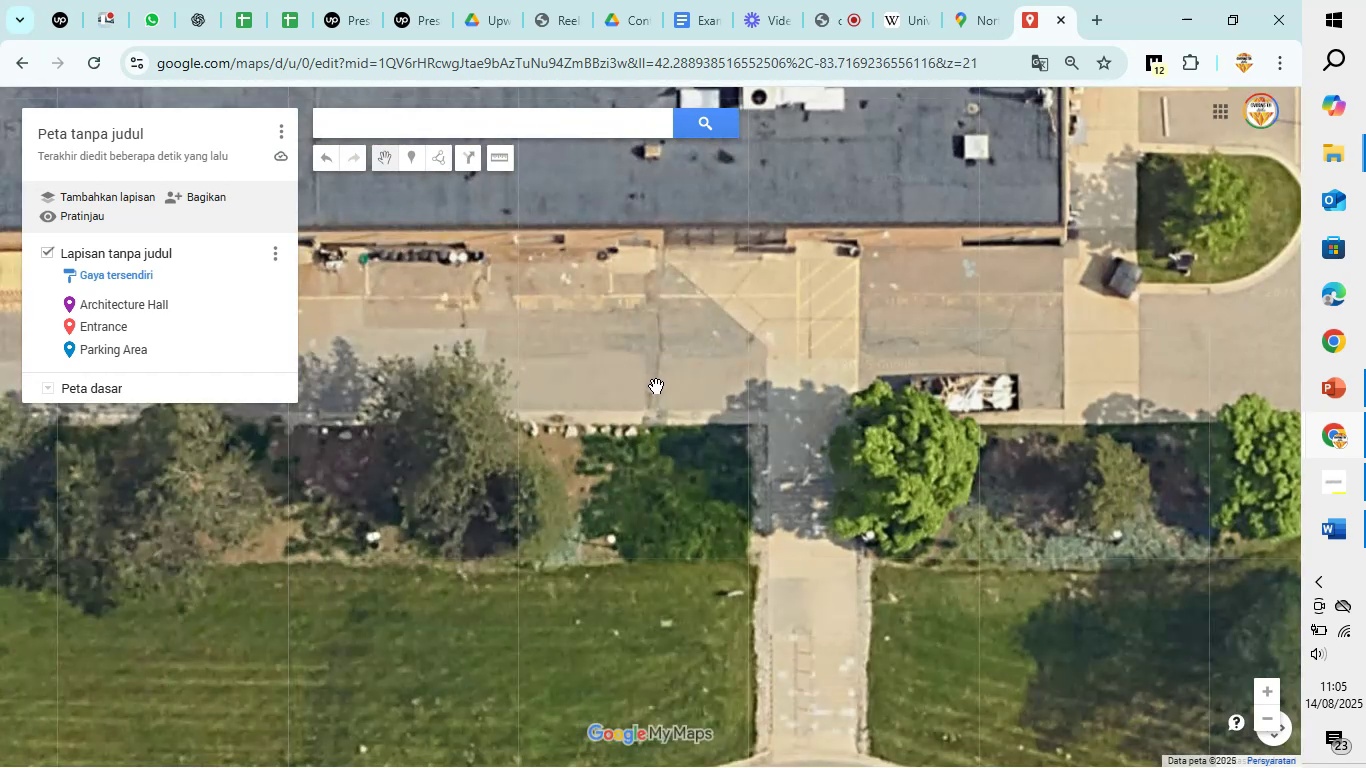 
left_click_drag(start_coordinate=[668, 380], to_coordinate=[805, 364])
 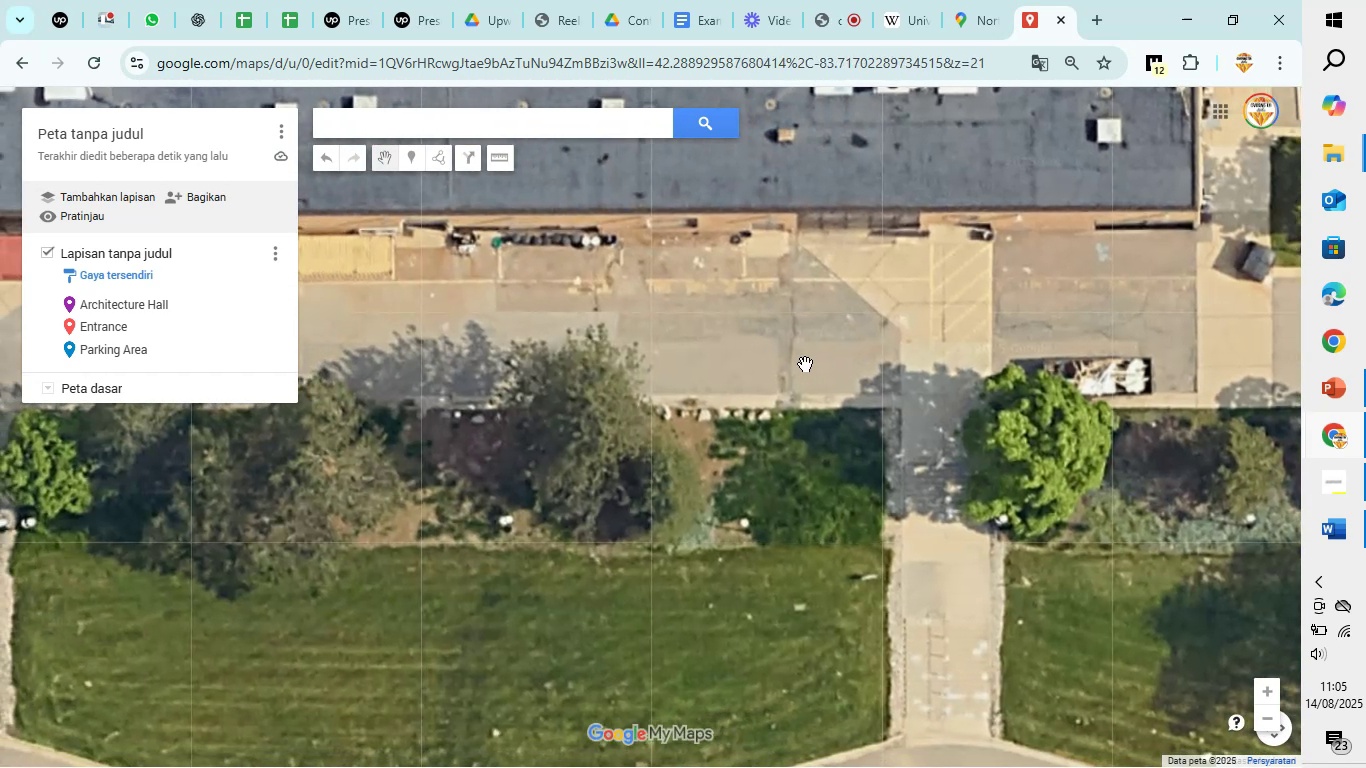 
scroll: coordinate [805, 364], scroll_direction: down, amount: 1.0
 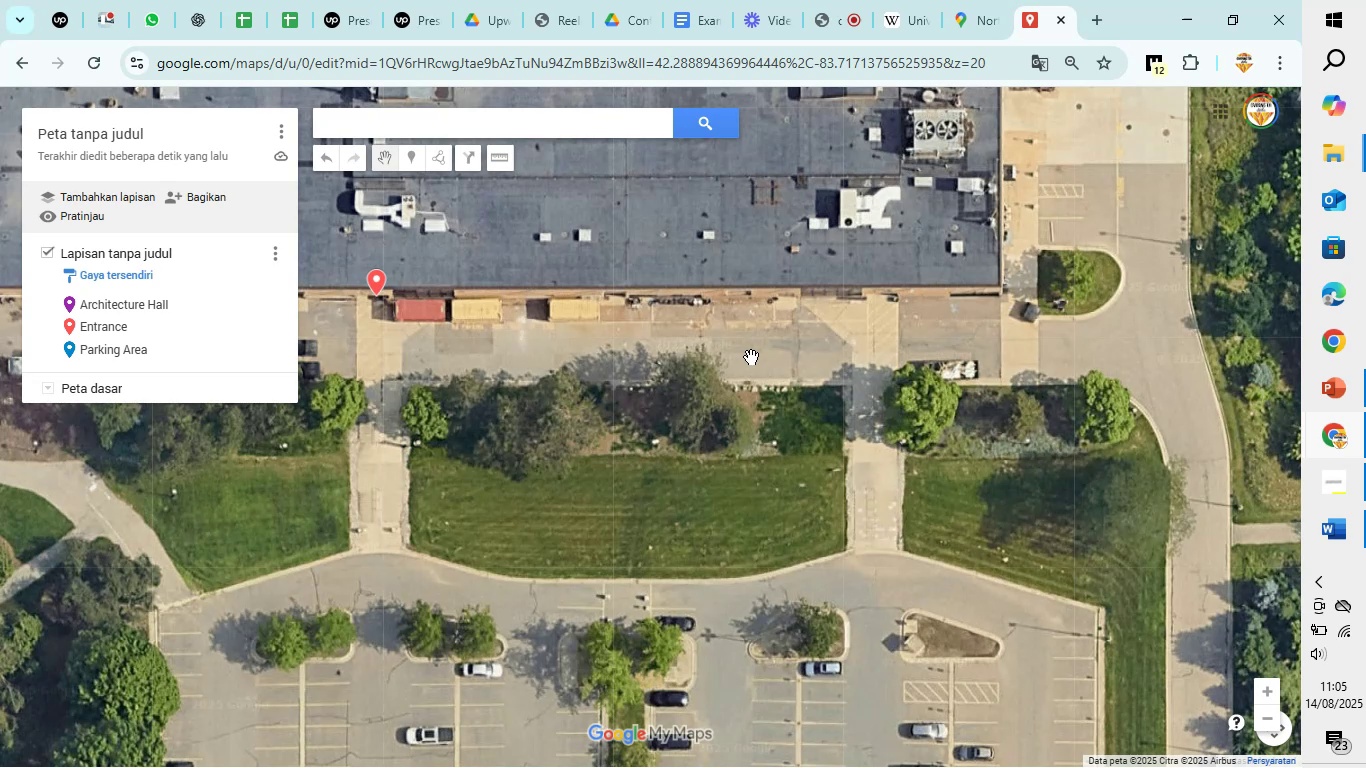 
left_click_drag(start_coordinate=[751, 357], to_coordinate=[778, 421])
 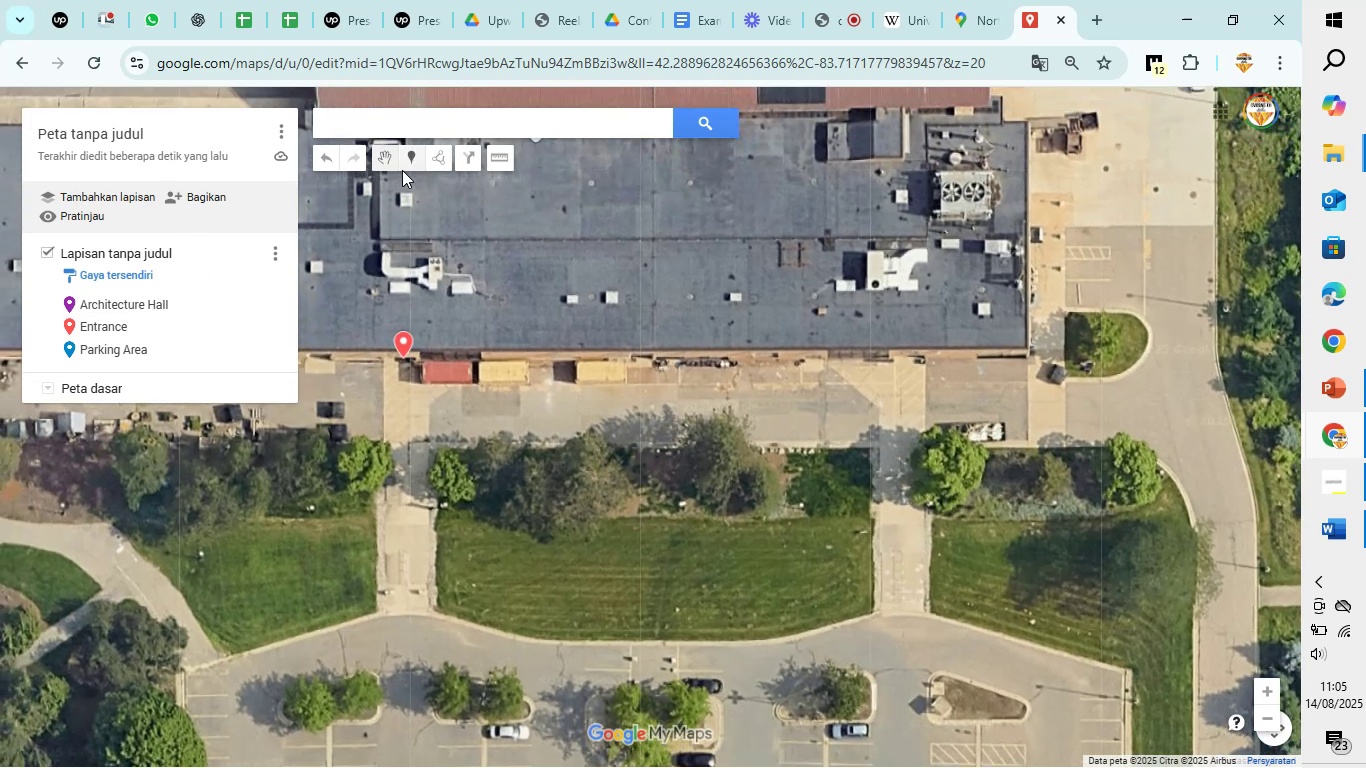 
left_click([413, 163])
 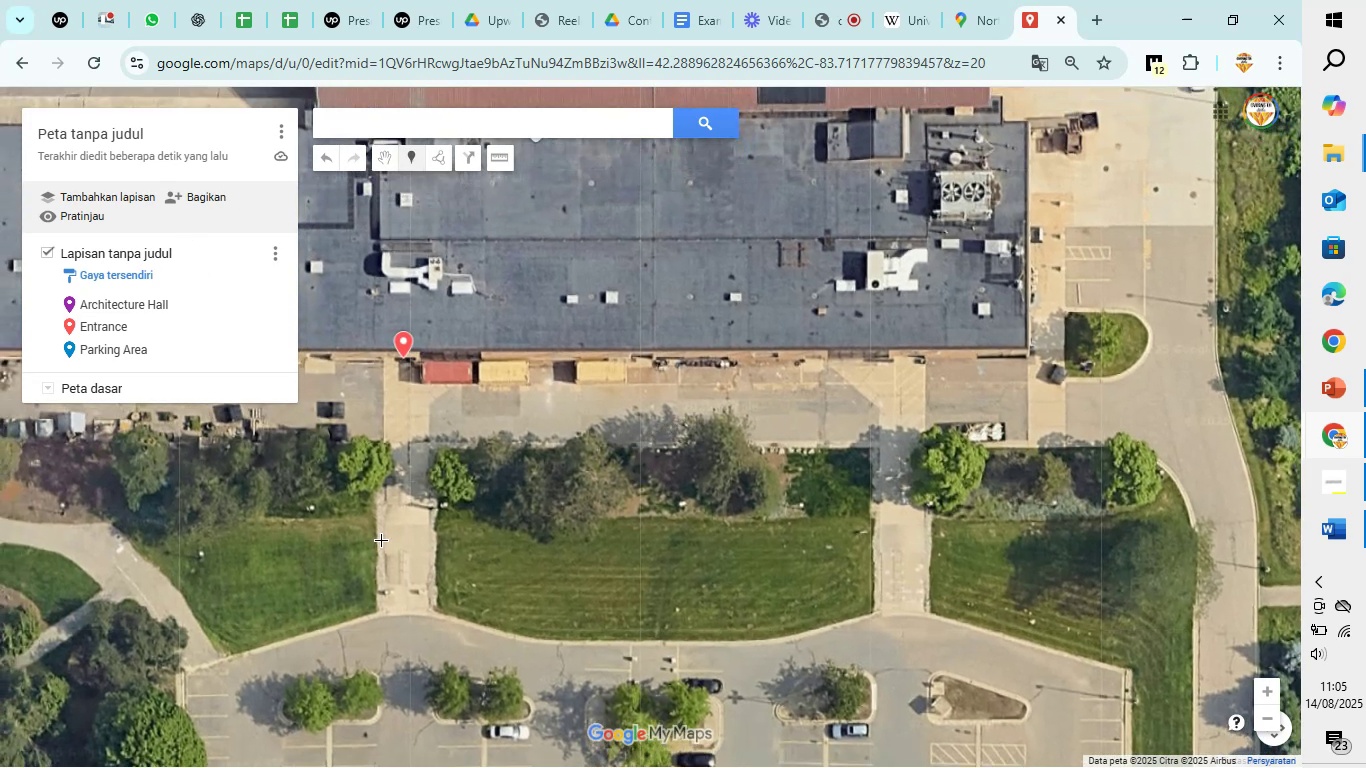 
left_click([380, 537])
 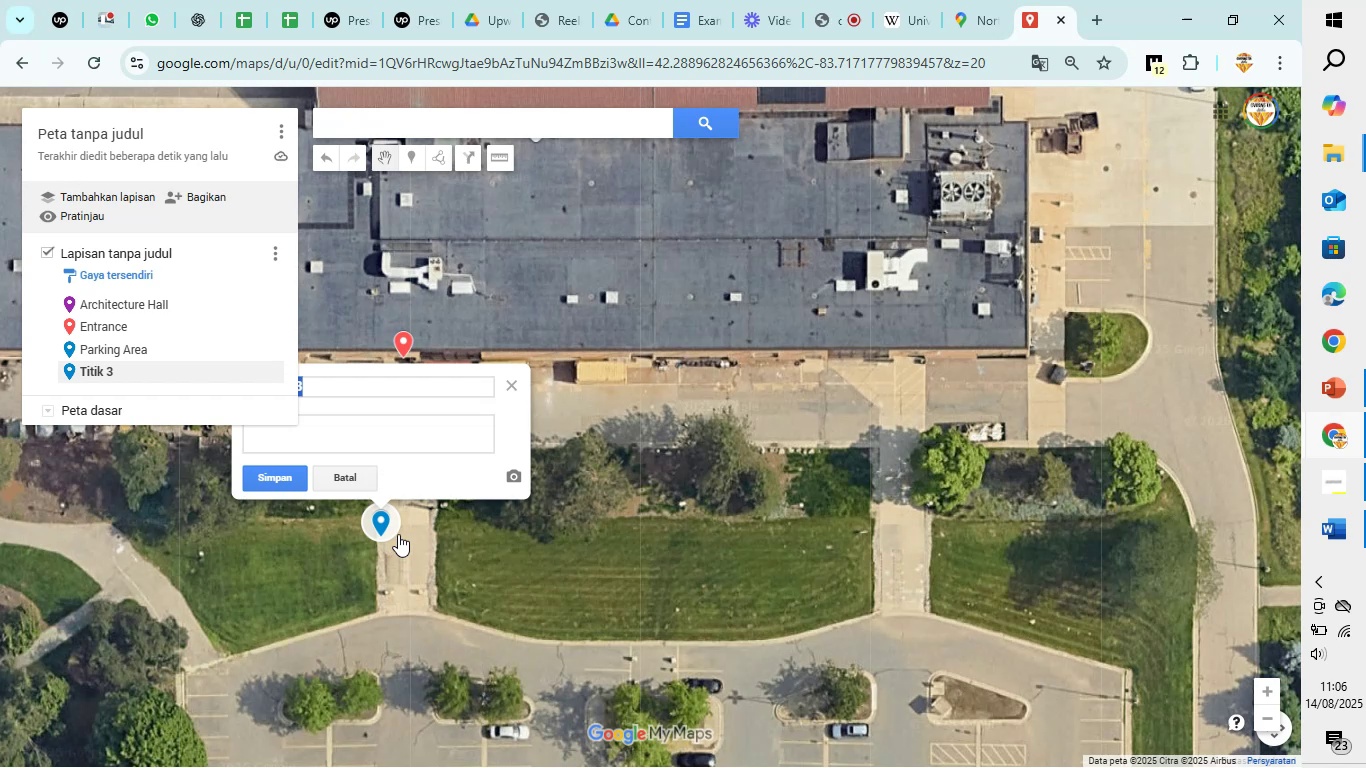 
key(Backspace)
type(O)
key(Backspace)
type(Pedesetrian)
 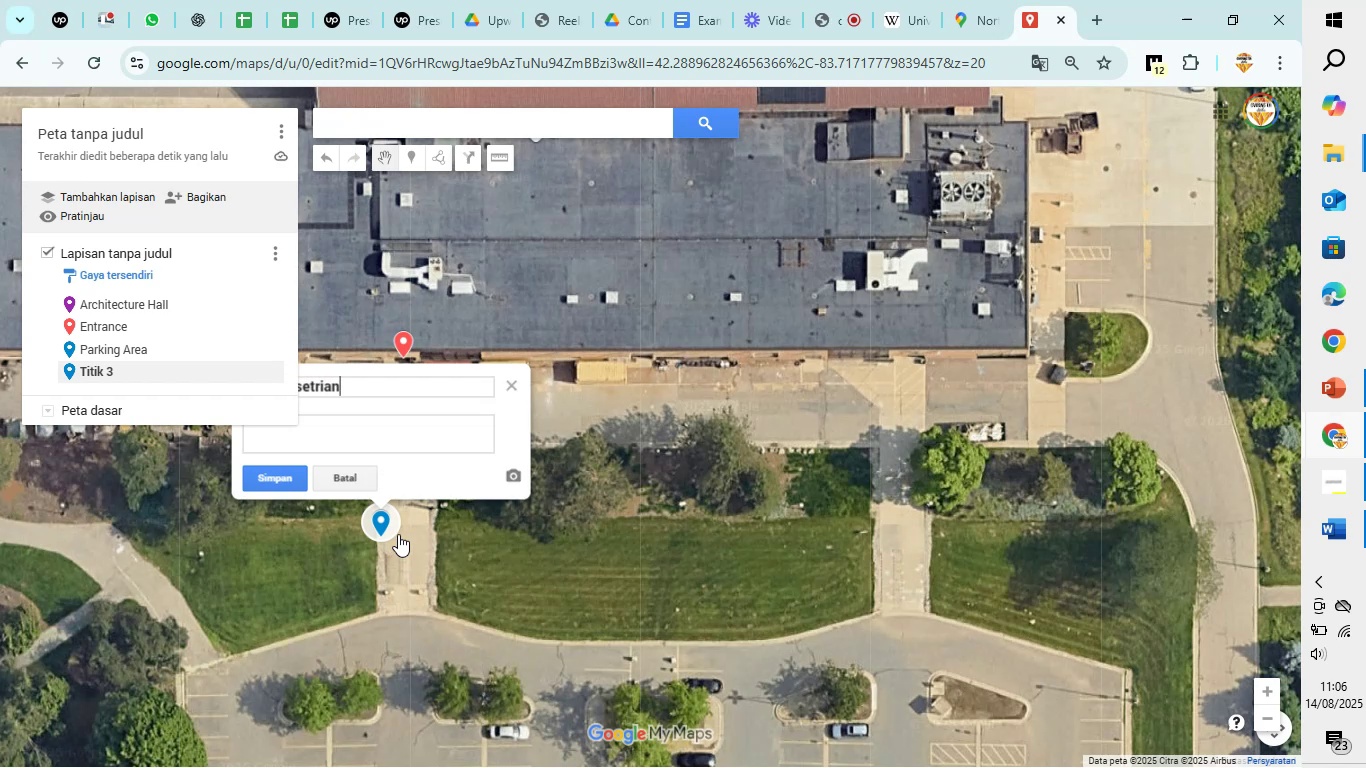 
left_click([295, 493])
 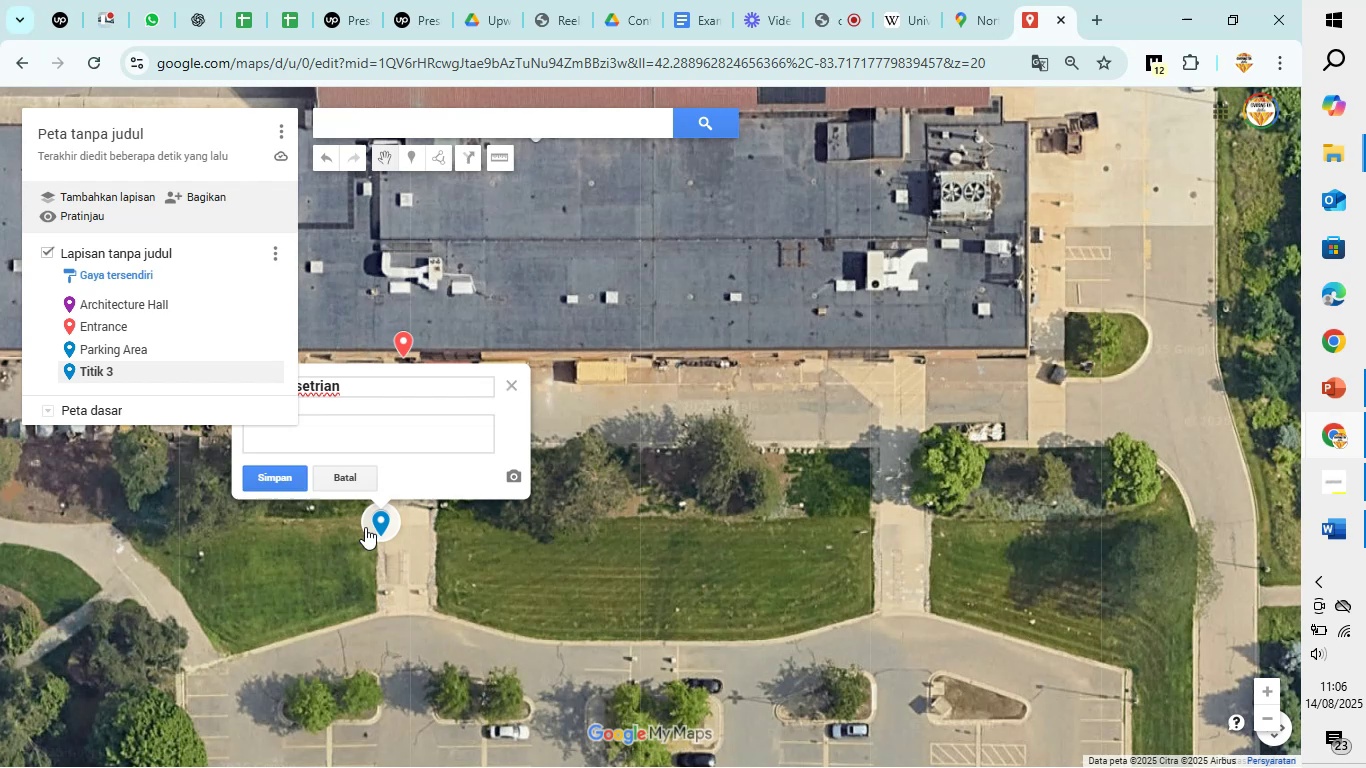 
left_click([273, 475])
 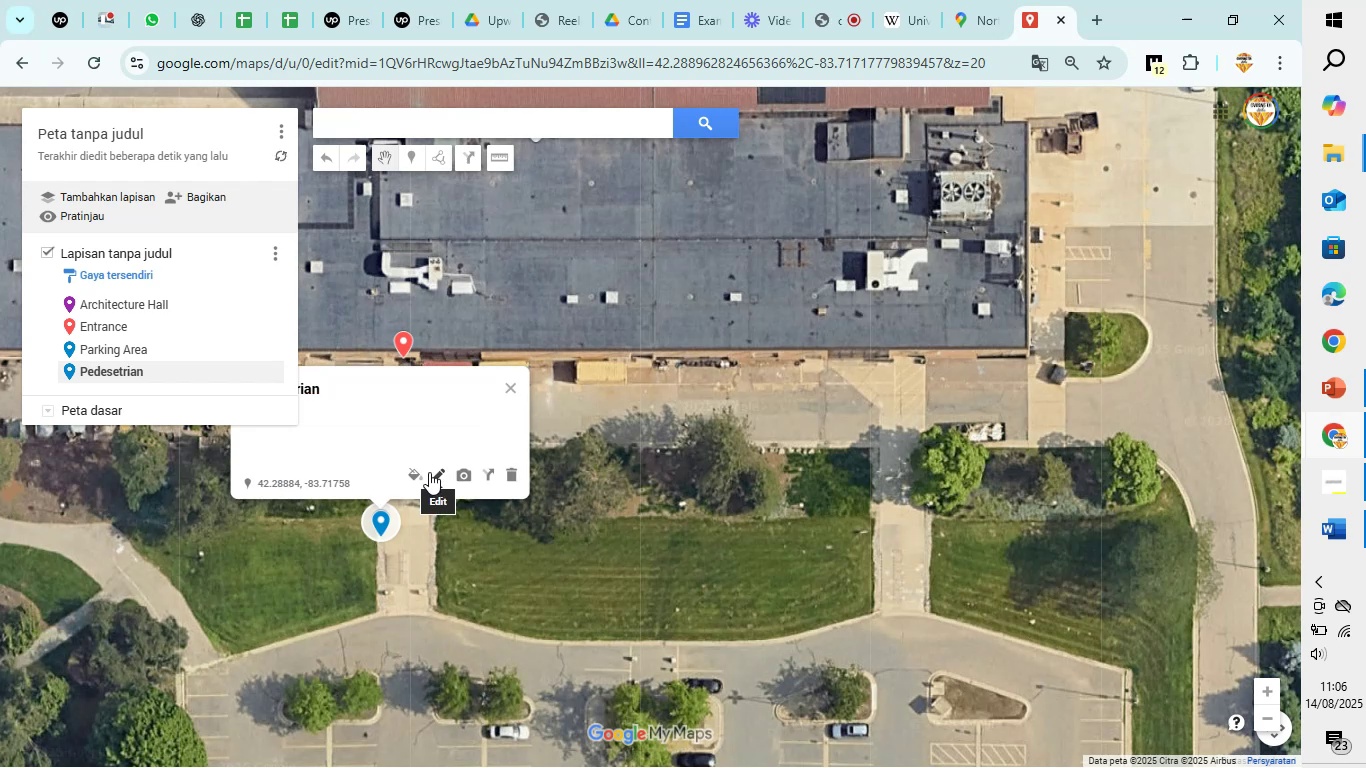 
left_click([415, 469])
 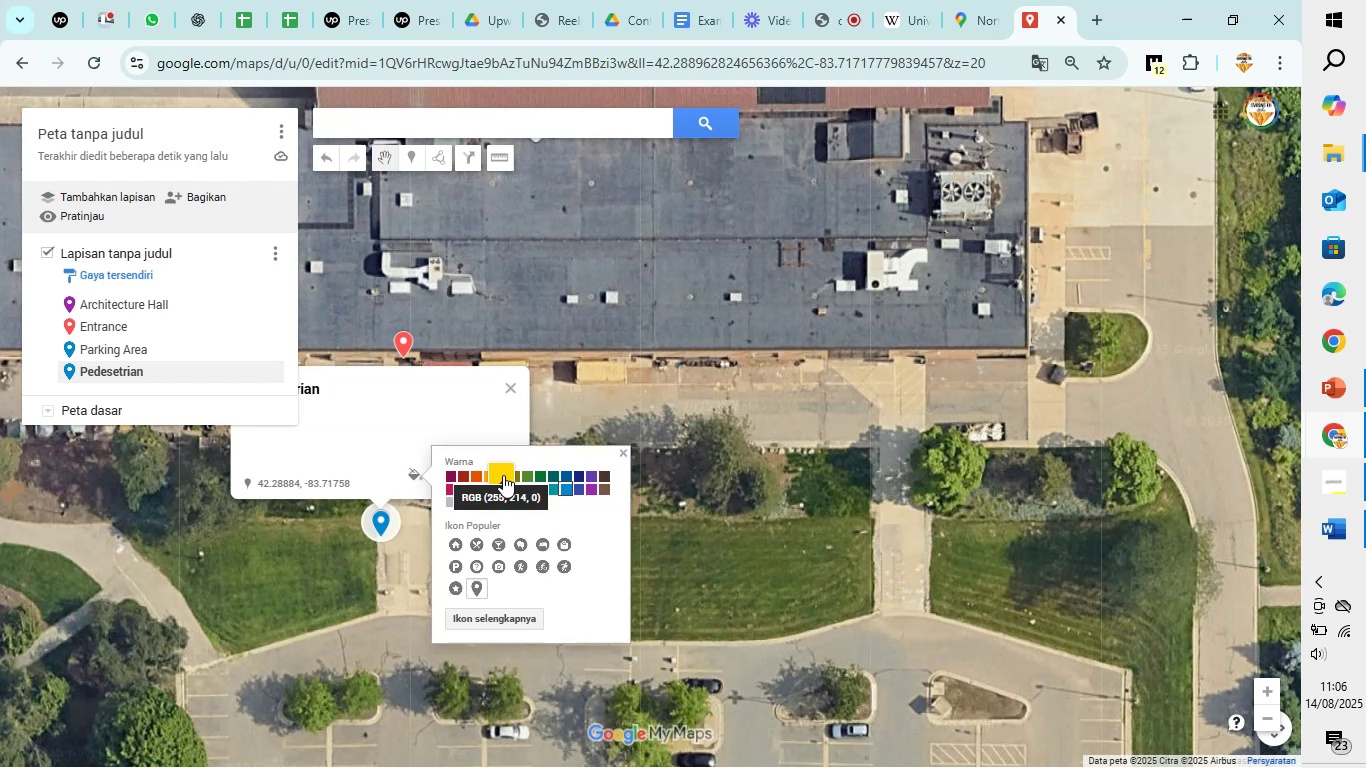 
left_click([503, 475])
 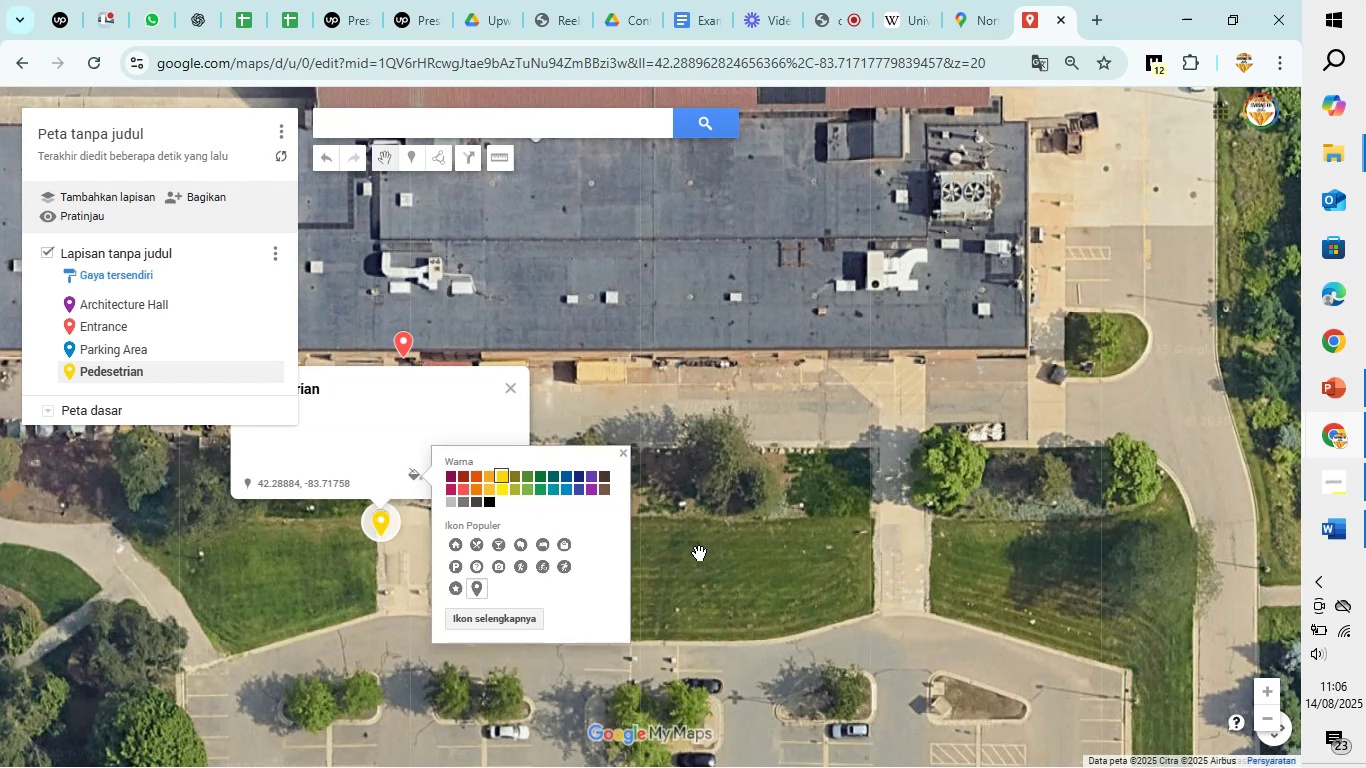 
left_click([719, 553])
 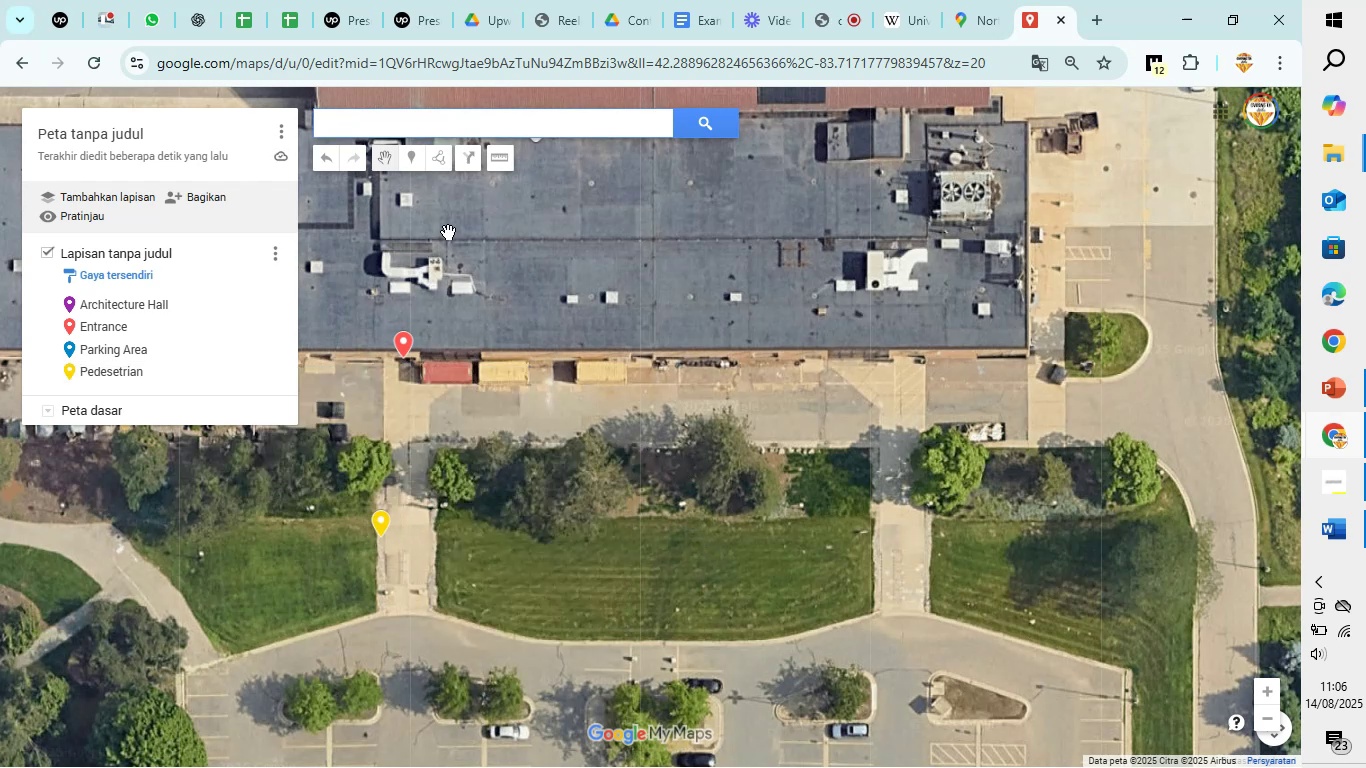 
left_click([417, 165])
 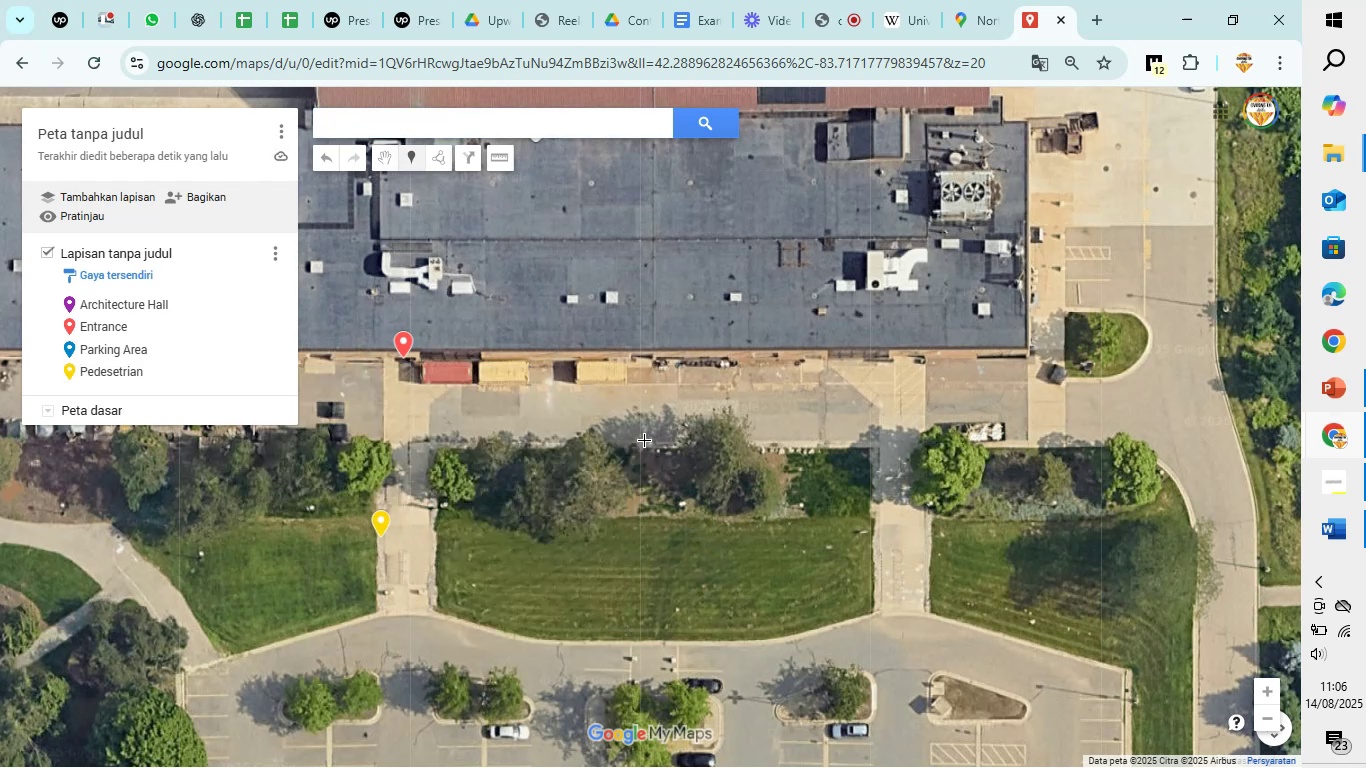 
left_click([643, 441])
 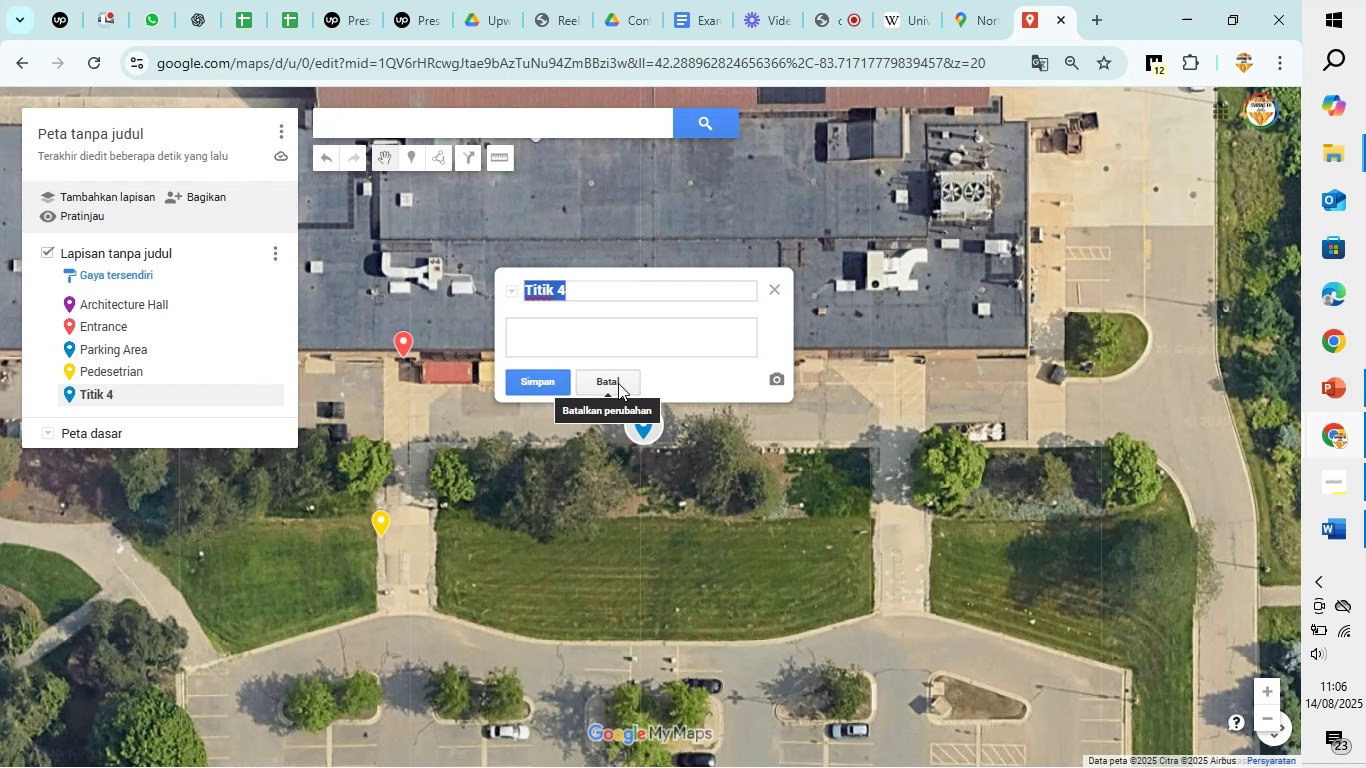 
key(Backspace)
 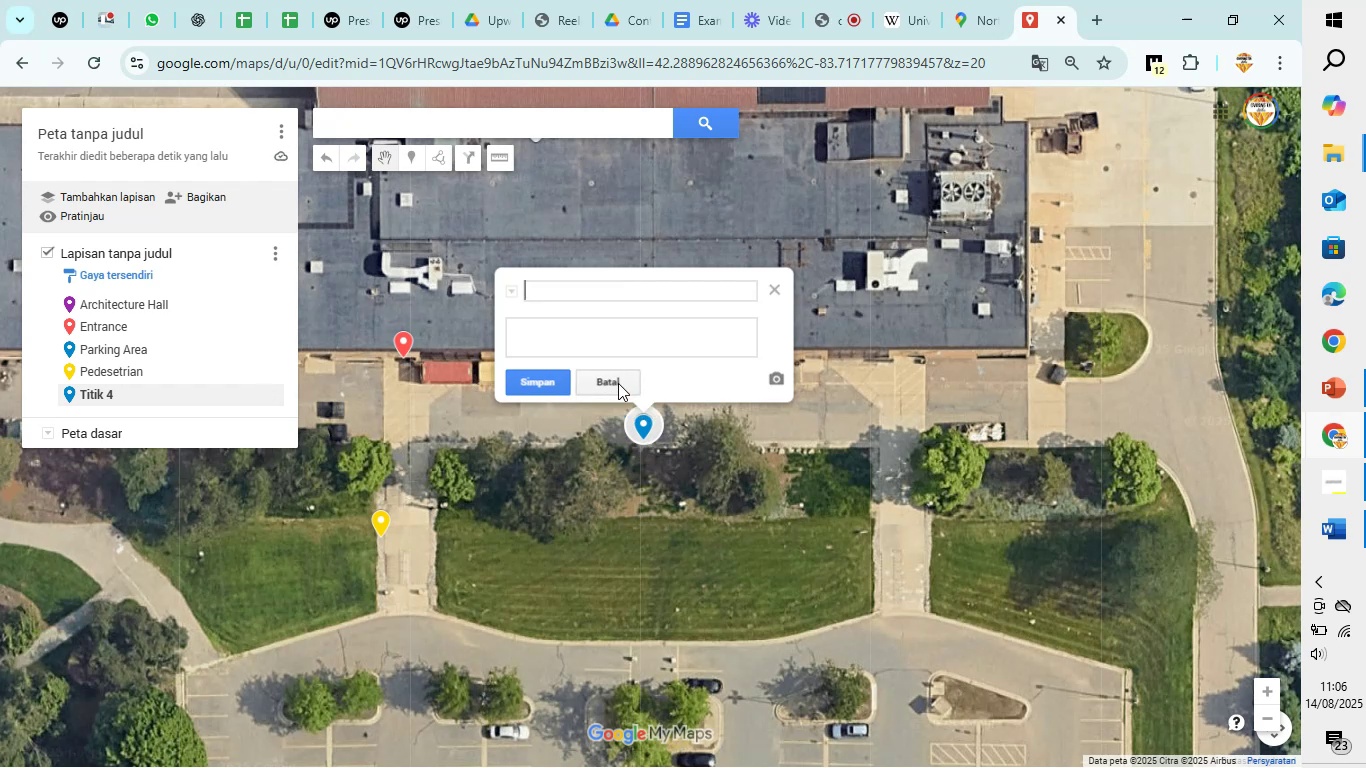 
hold_key(key=ShiftLeft, duration=0.57)
 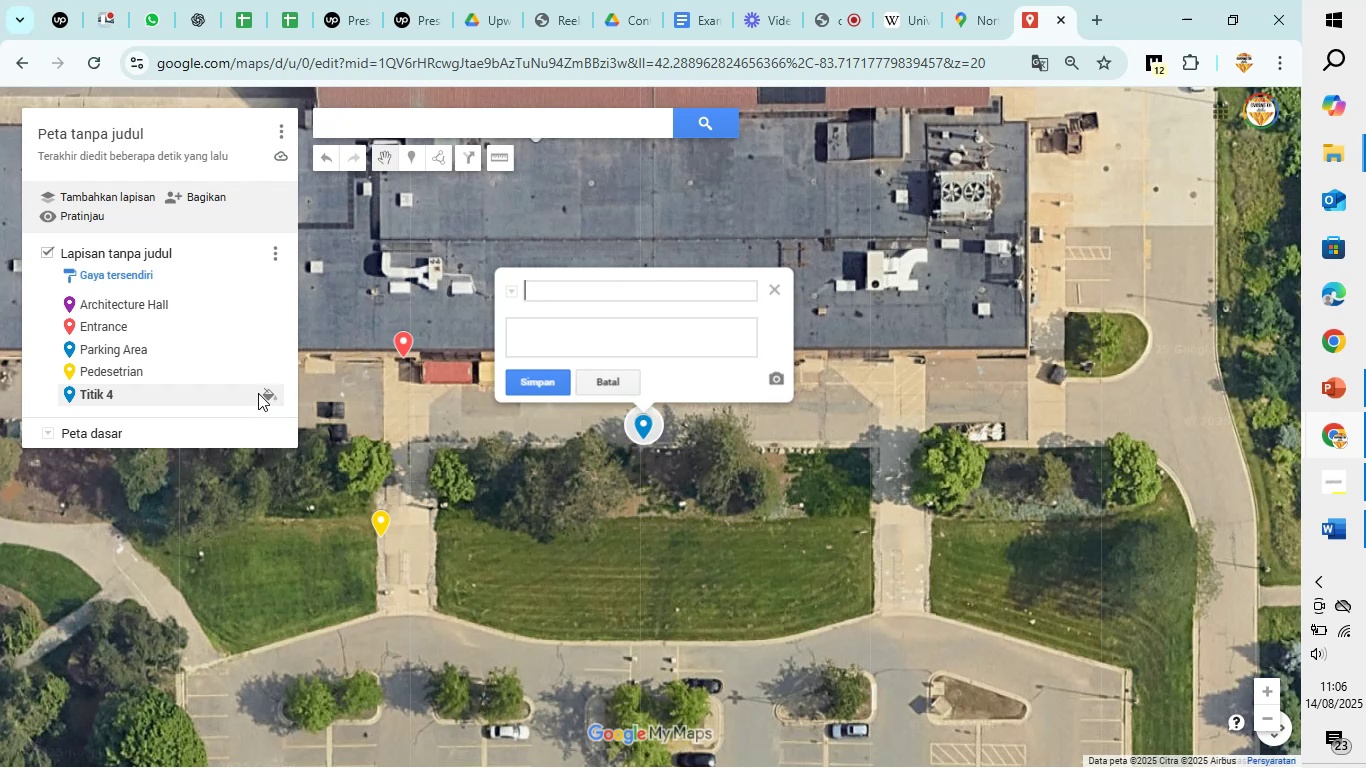 
left_click([251, 376])
 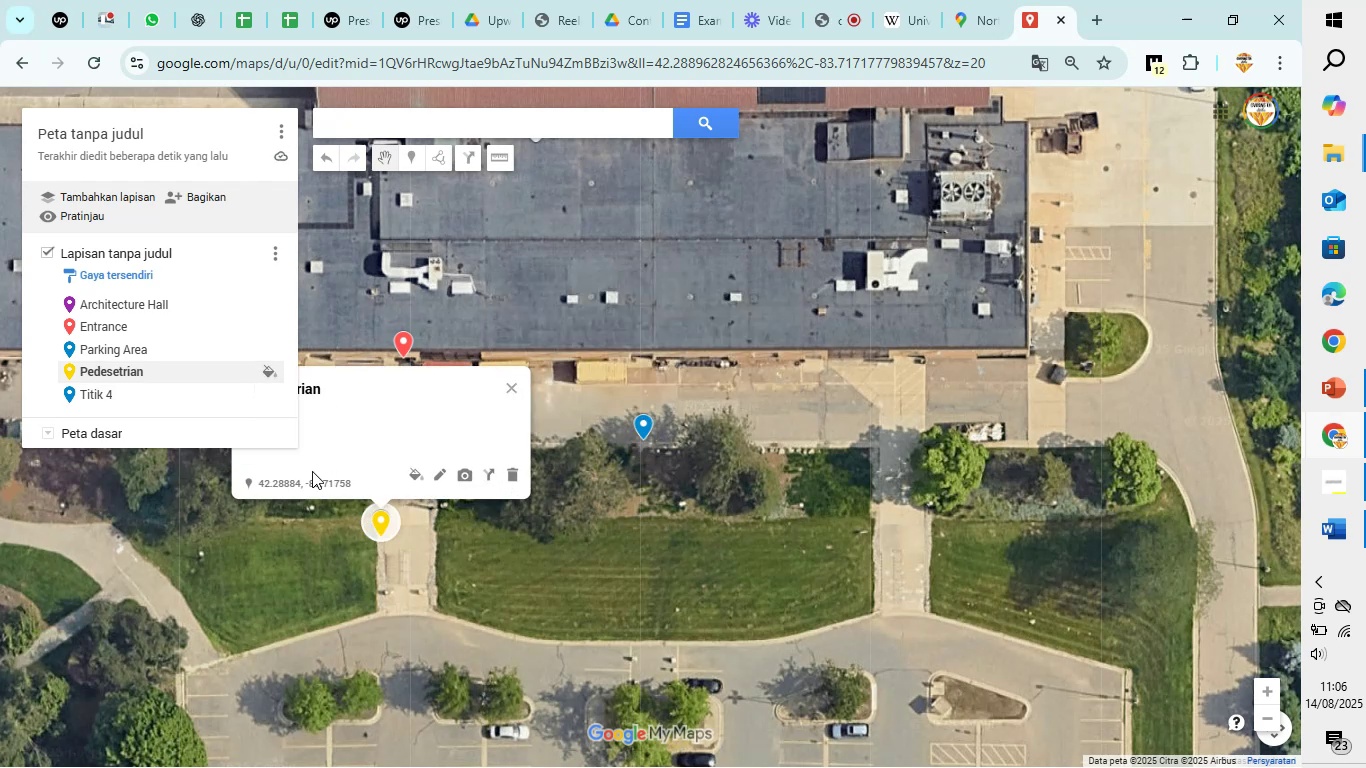 
left_click([516, 382])
 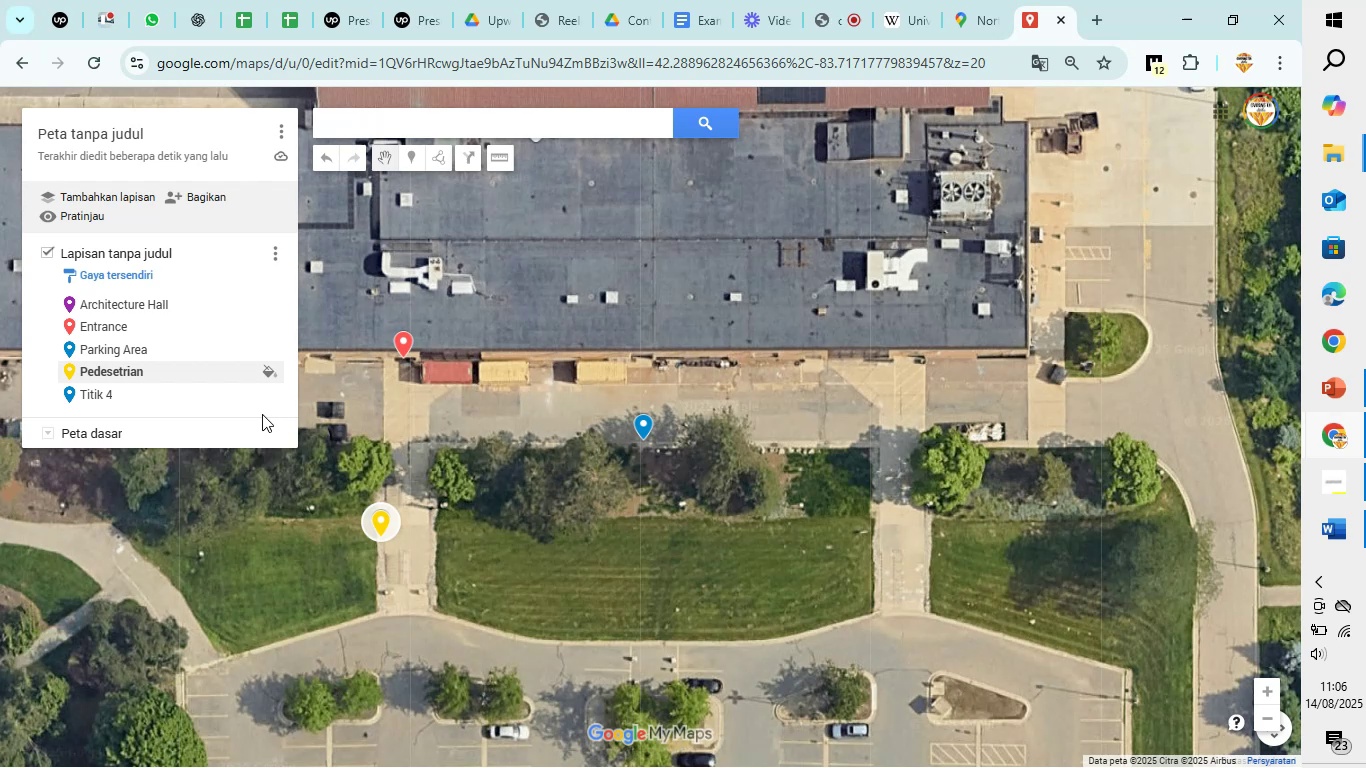 
left_click([187, 398])
 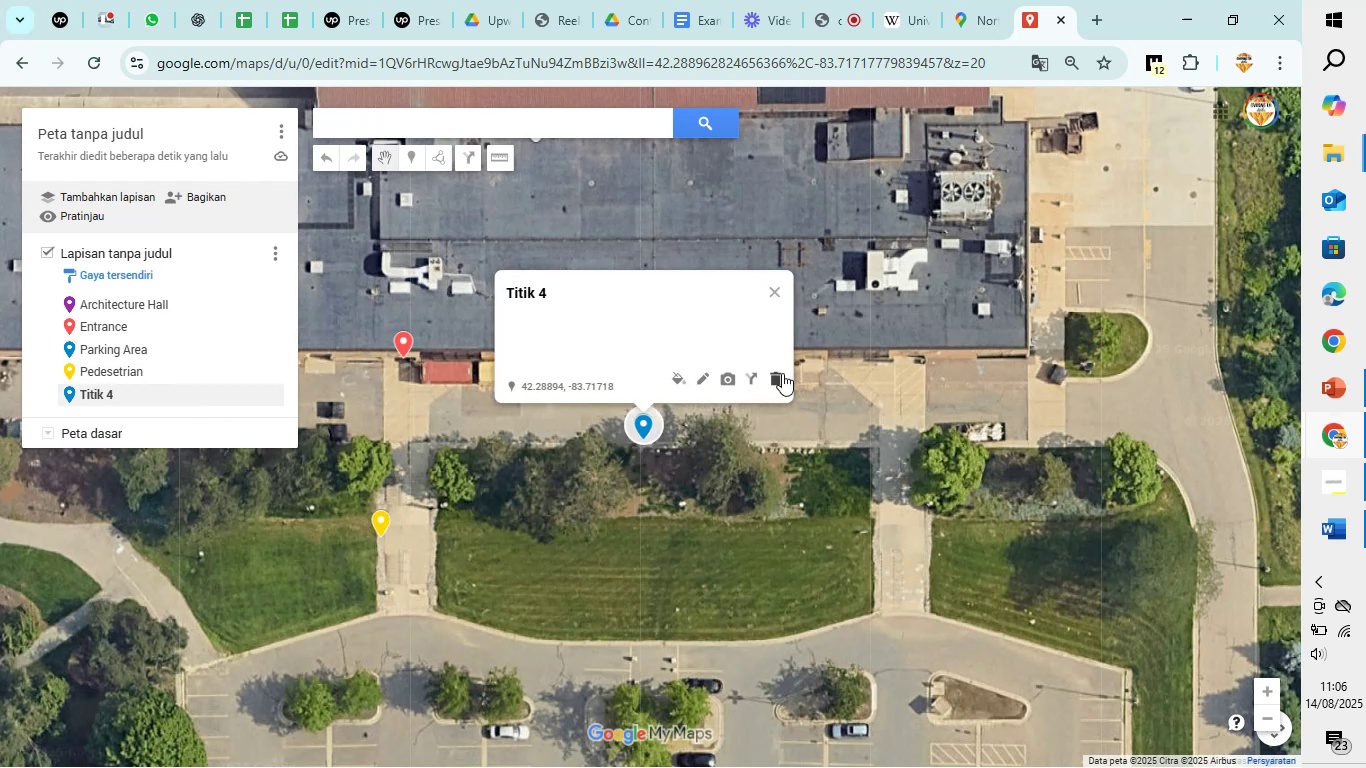 
left_click([783, 373])
 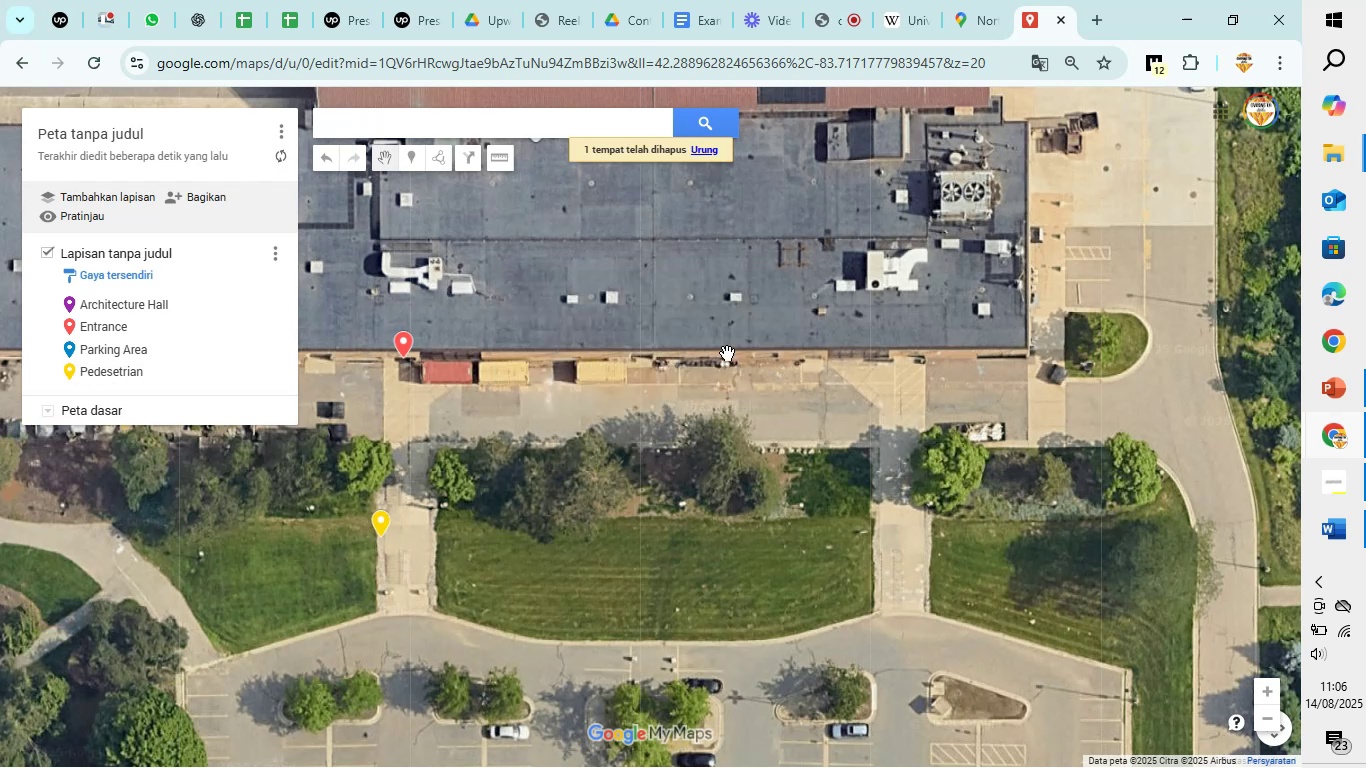 
left_click_drag(start_coordinate=[720, 284], to_coordinate=[719, 409])
 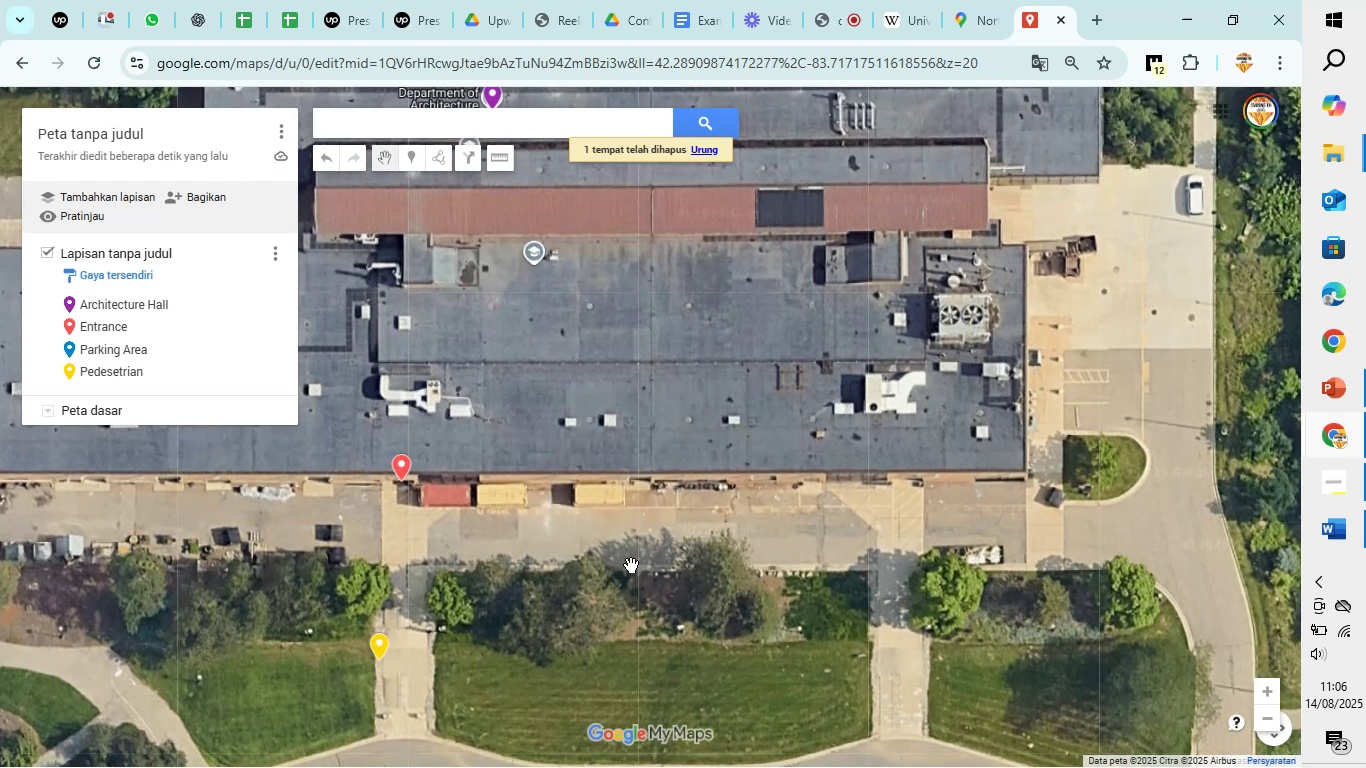 
wait(6.55)
 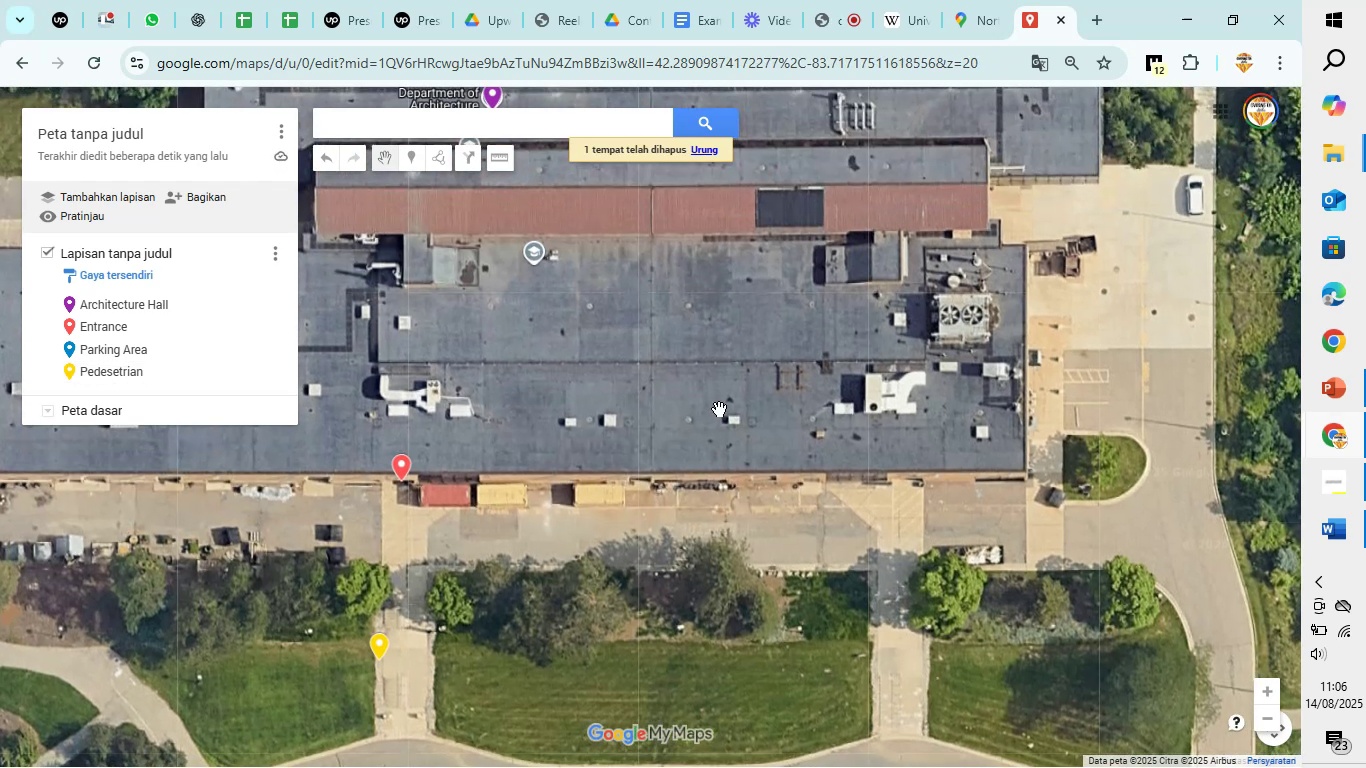 
left_click([641, 565])
 